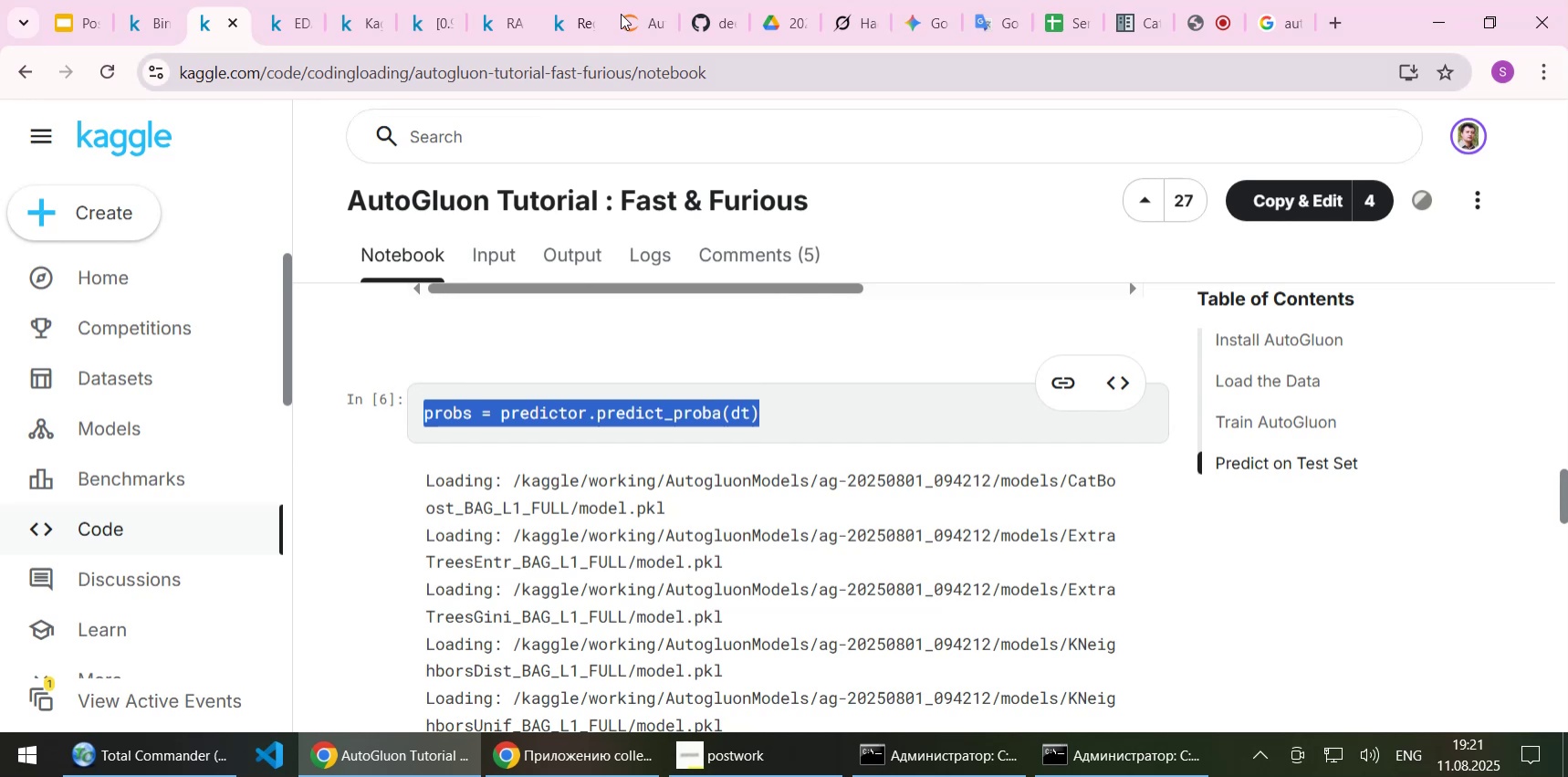 
left_click([623, 11])
 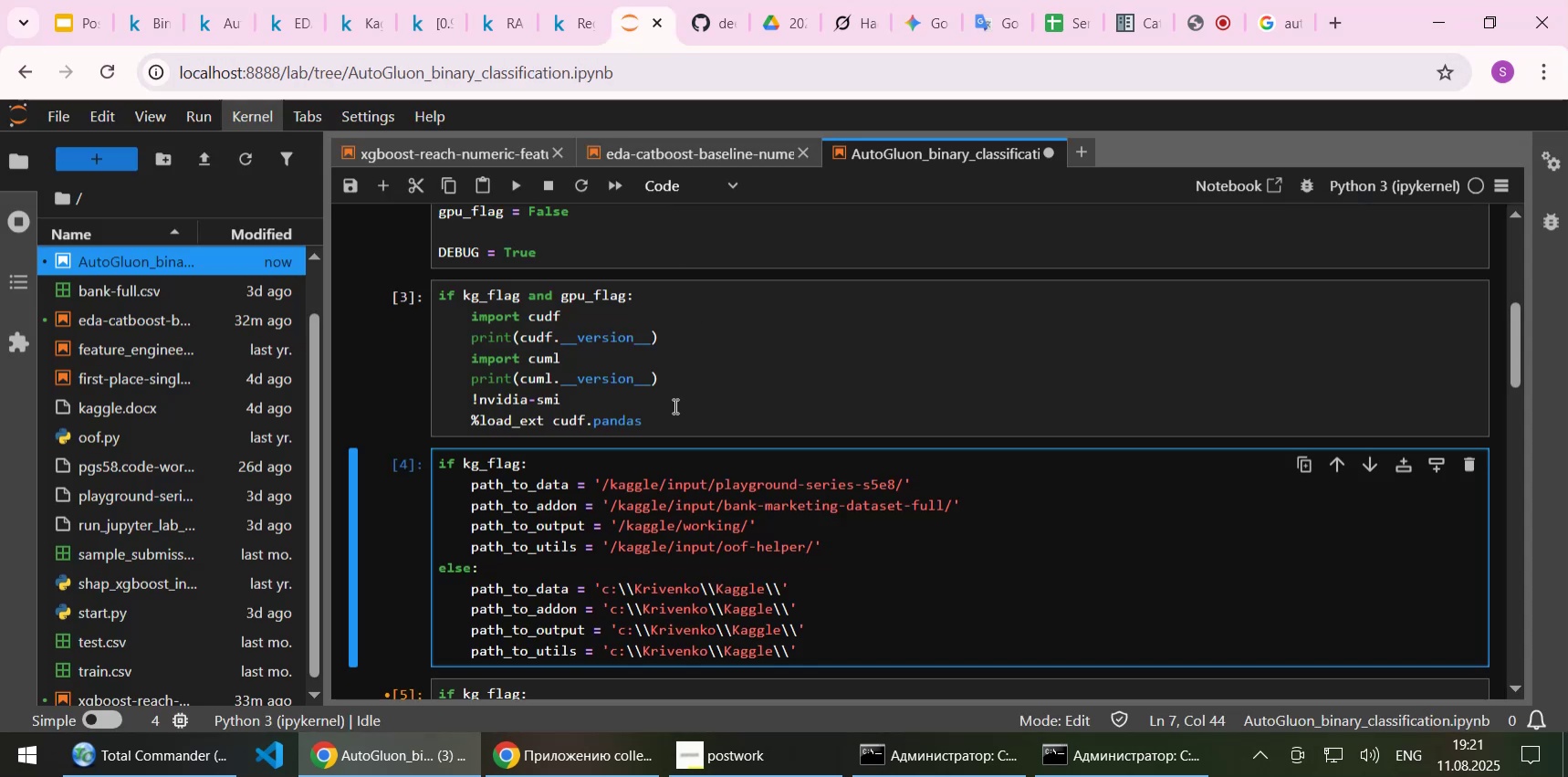 
scroll: coordinate [643, 336], scroll_direction: down, amount: 5.0
 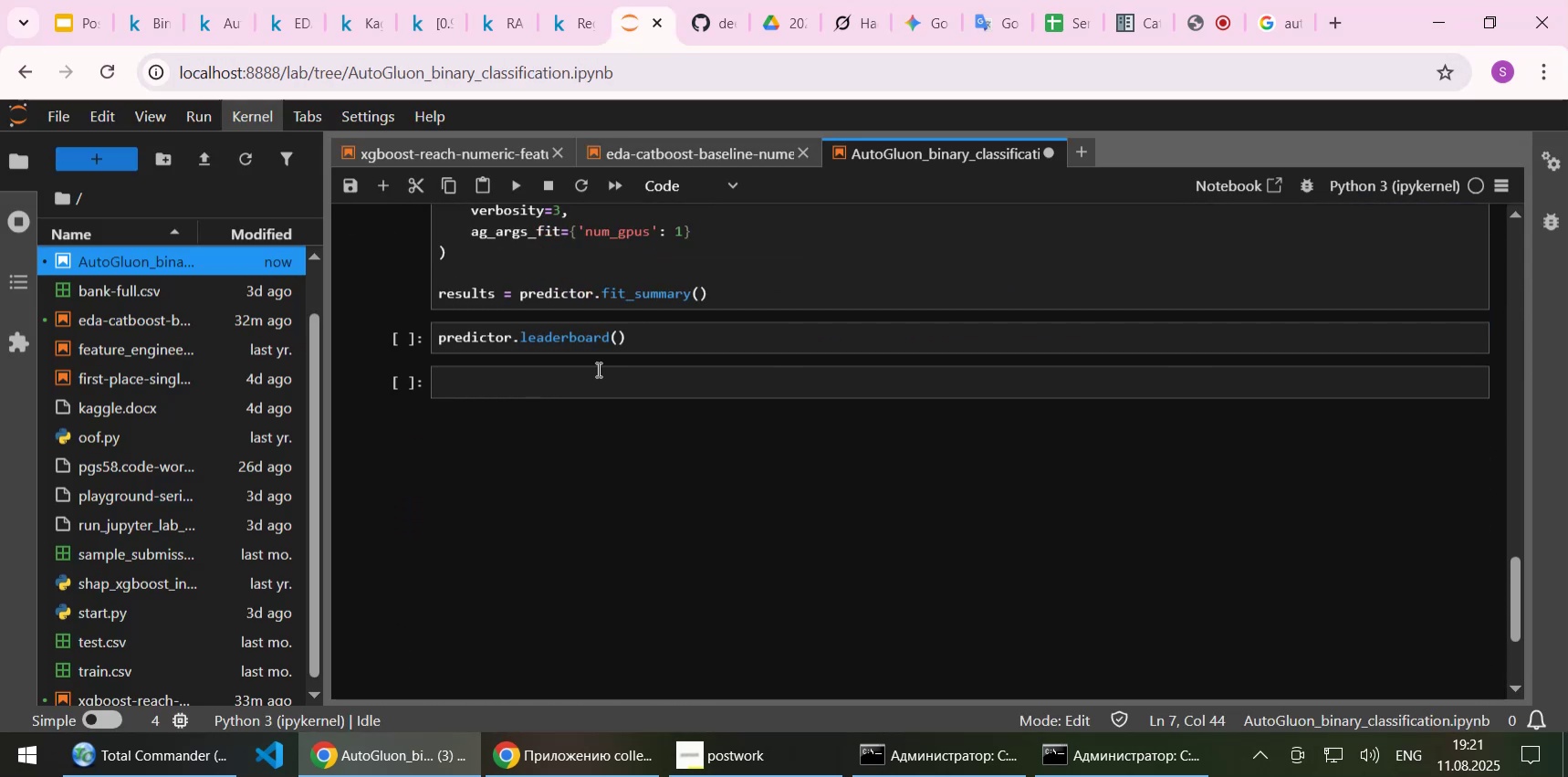 
left_click([593, 373])
 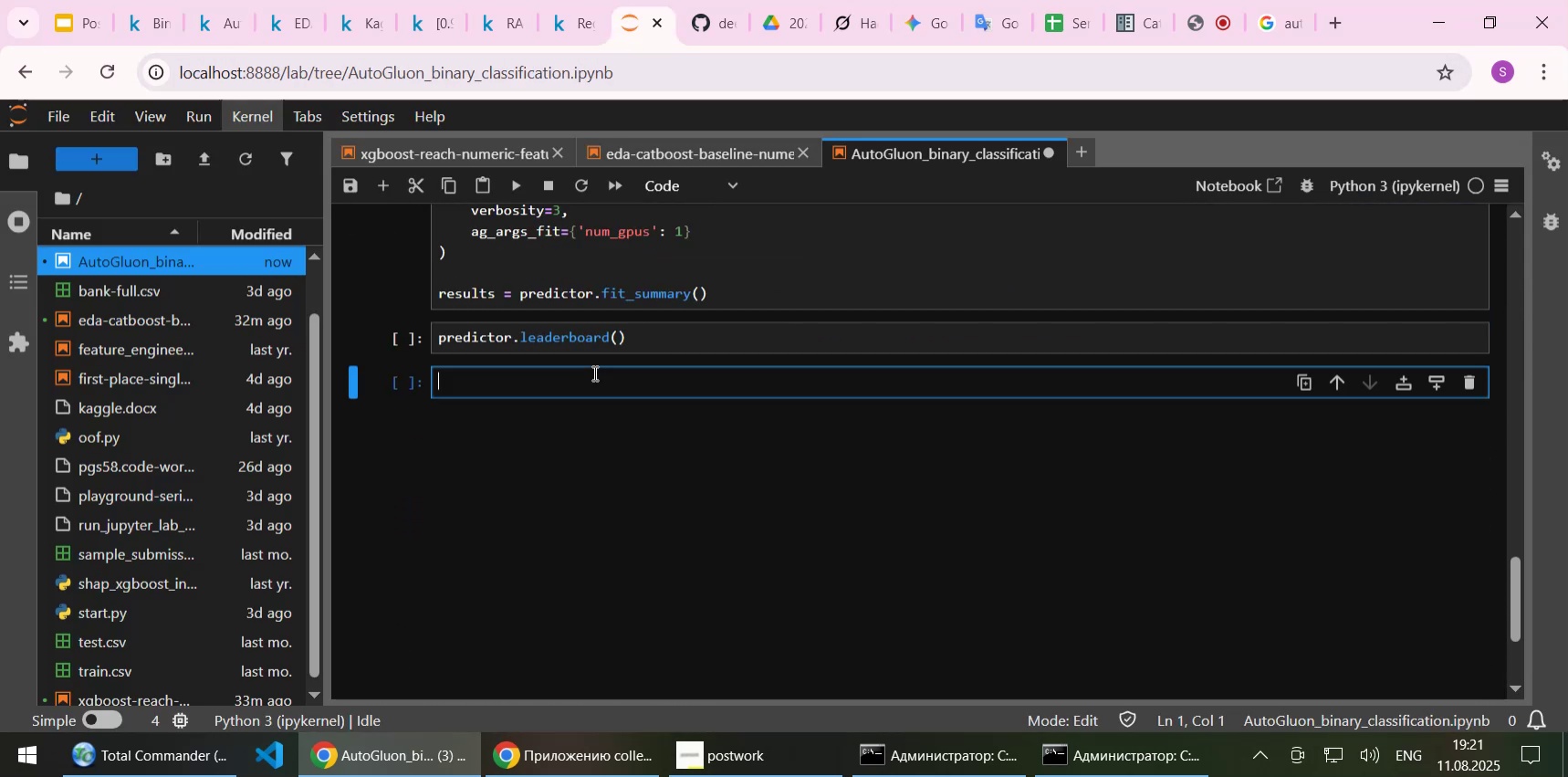 
key(Control+ControlLeft)
 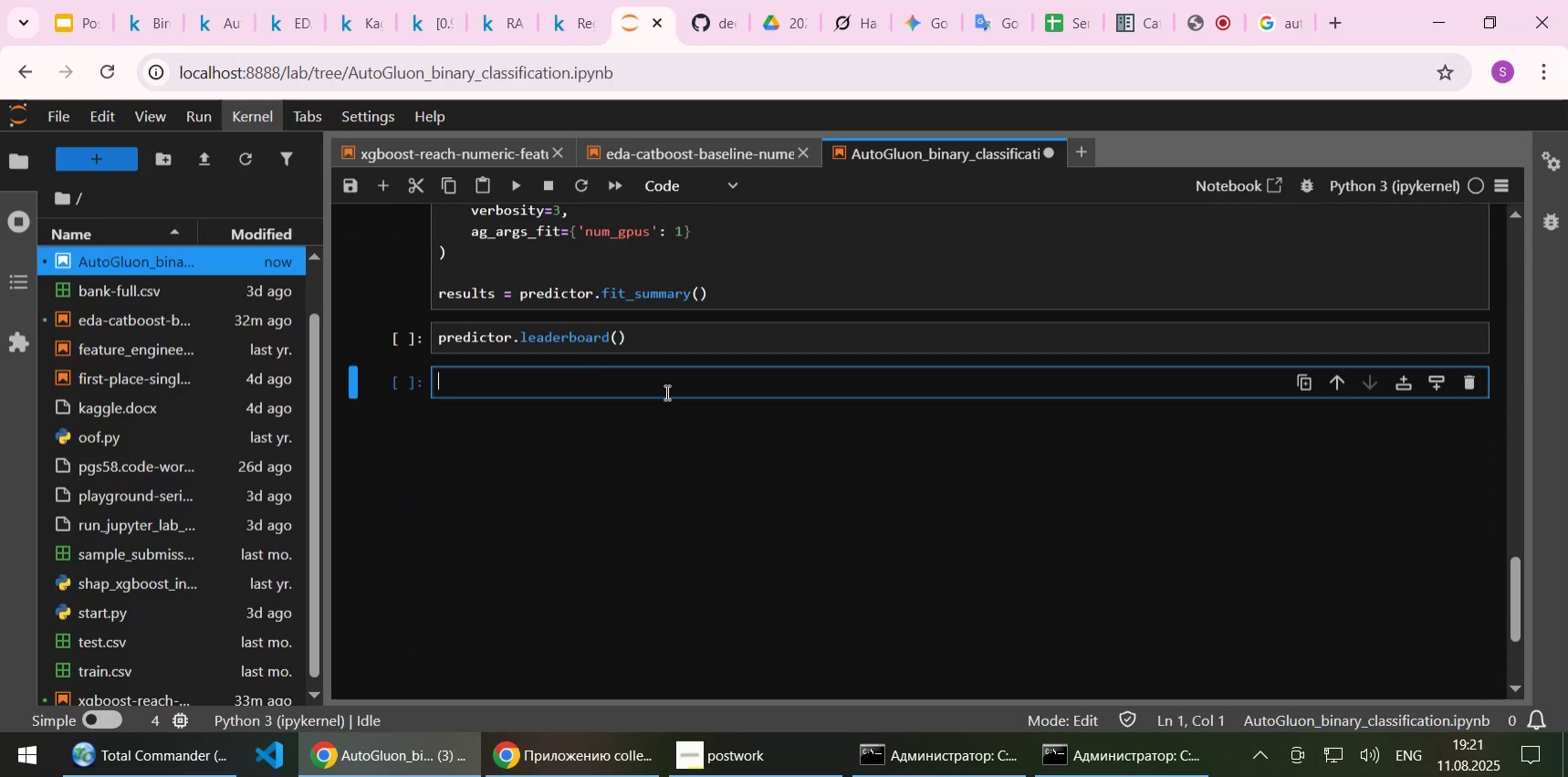 
key(Control+V)
 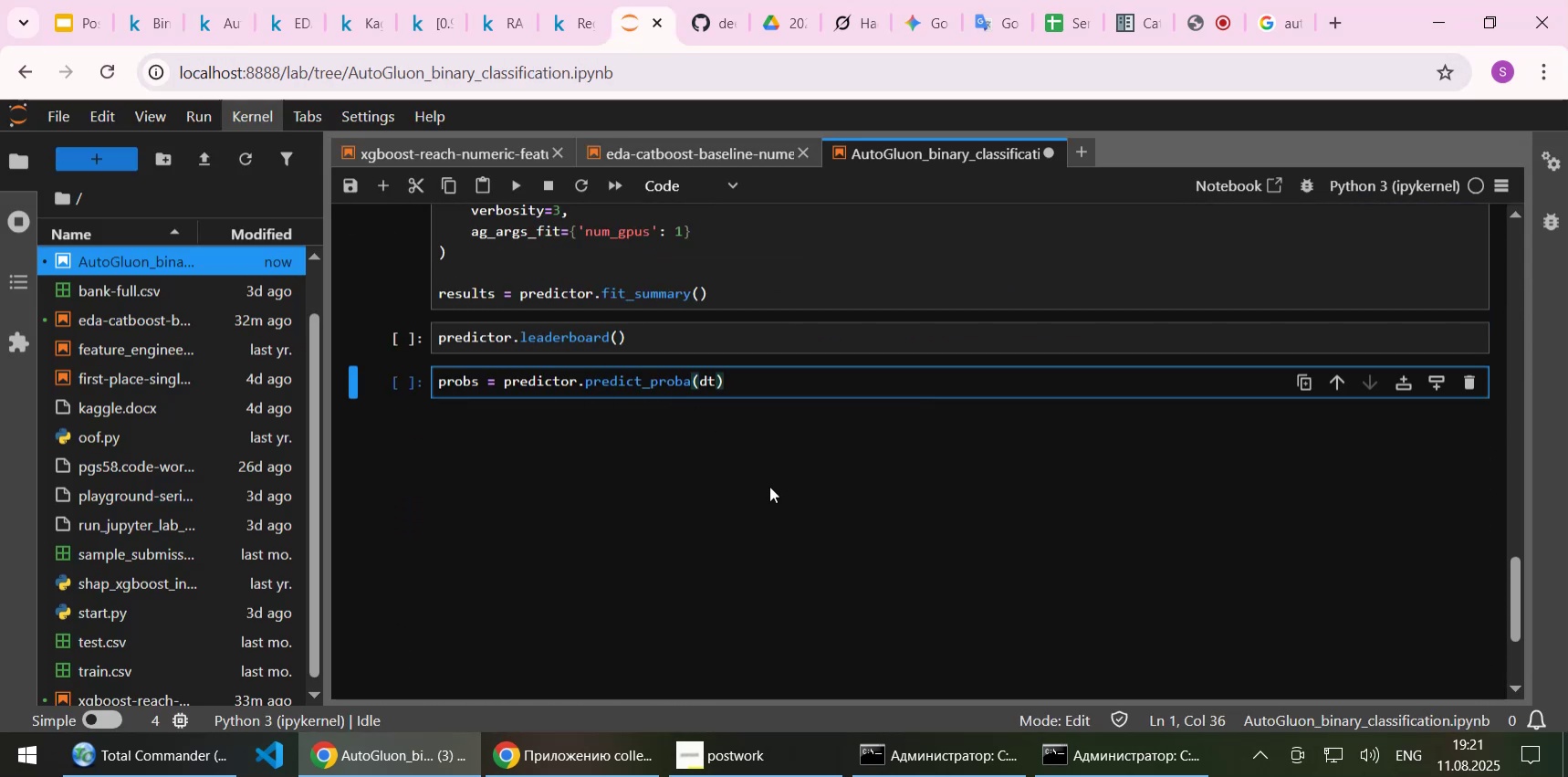 
scroll: coordinate [769, 486], scroll_direction: up, amount: 1.0
 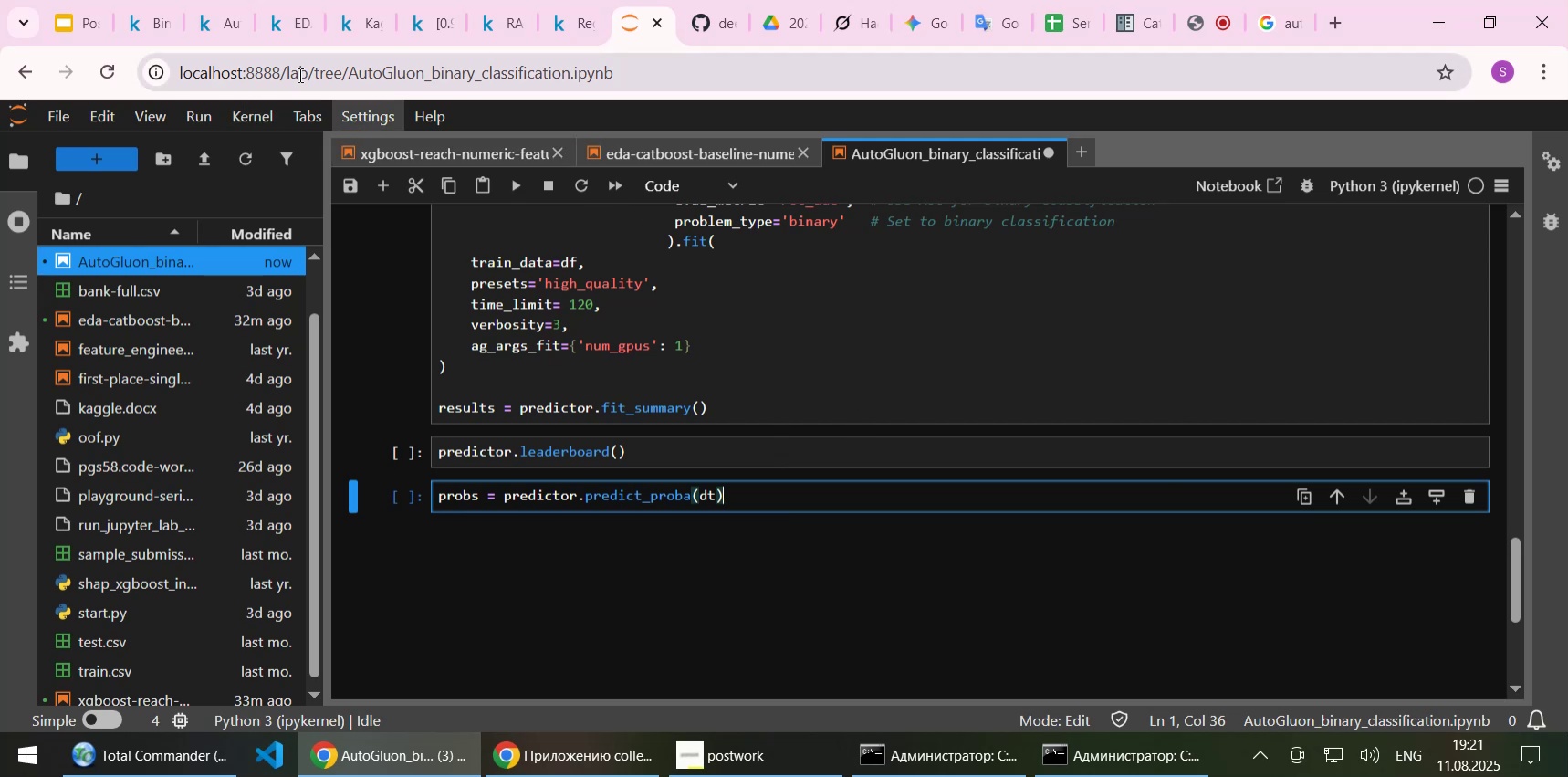 
left_click([218, 31])
 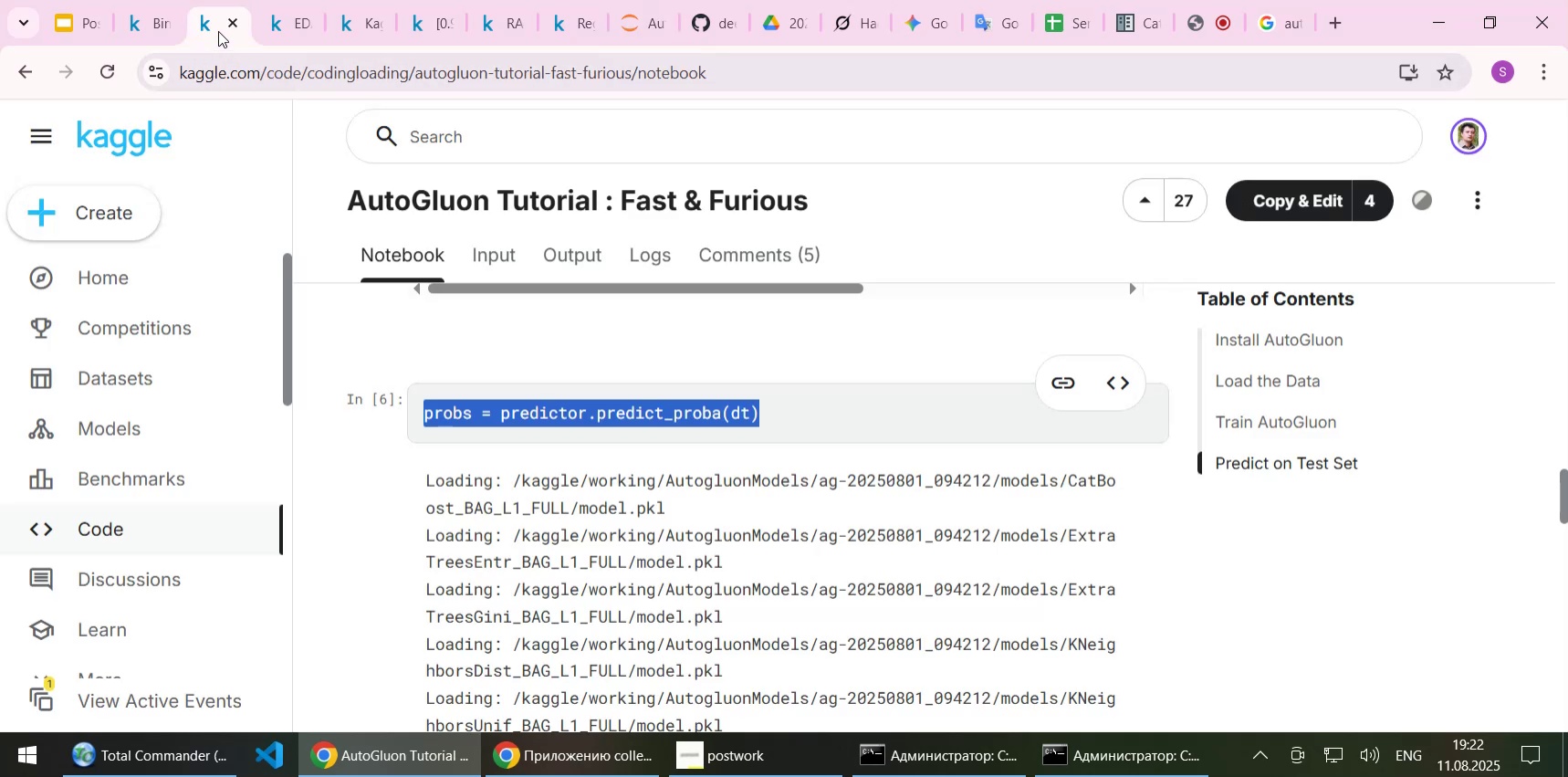 
scroll: coordinate [461, 552], scroll_direction: down, amount: 14.0
 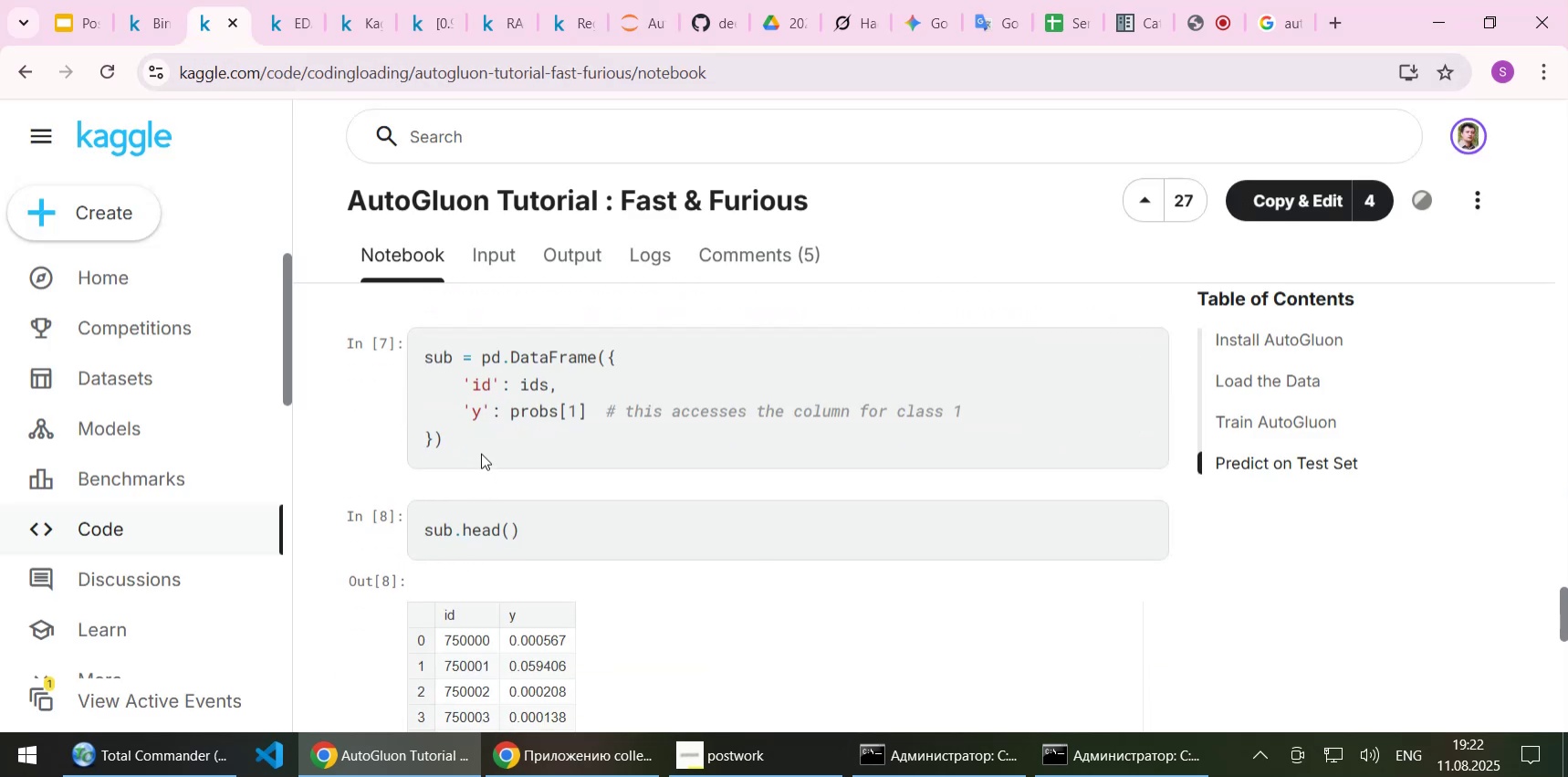 
left_click_drag(start_coordinate=[472, 446], to_coordinate=[402, 371])
 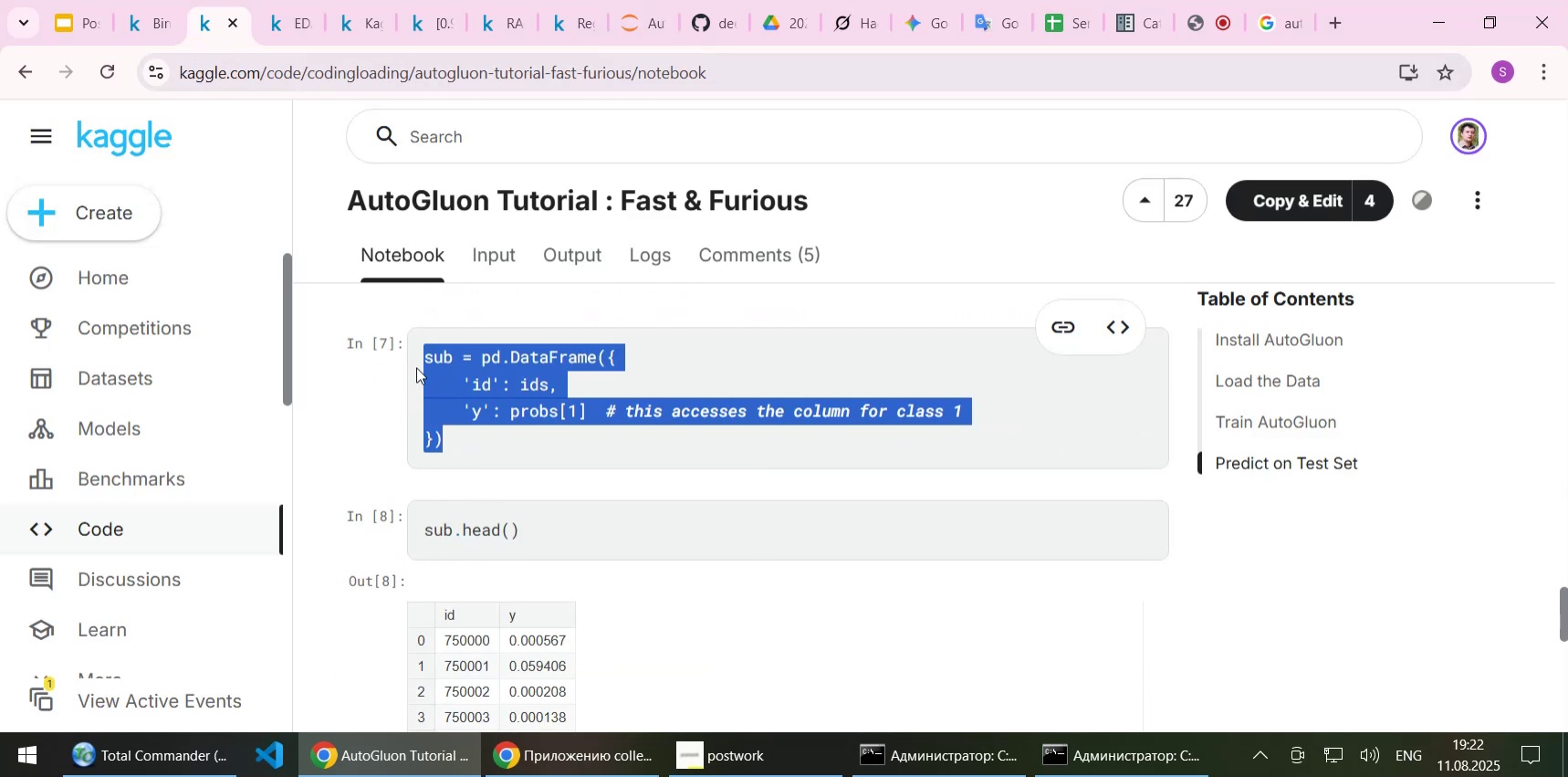 
key(Control+C)
 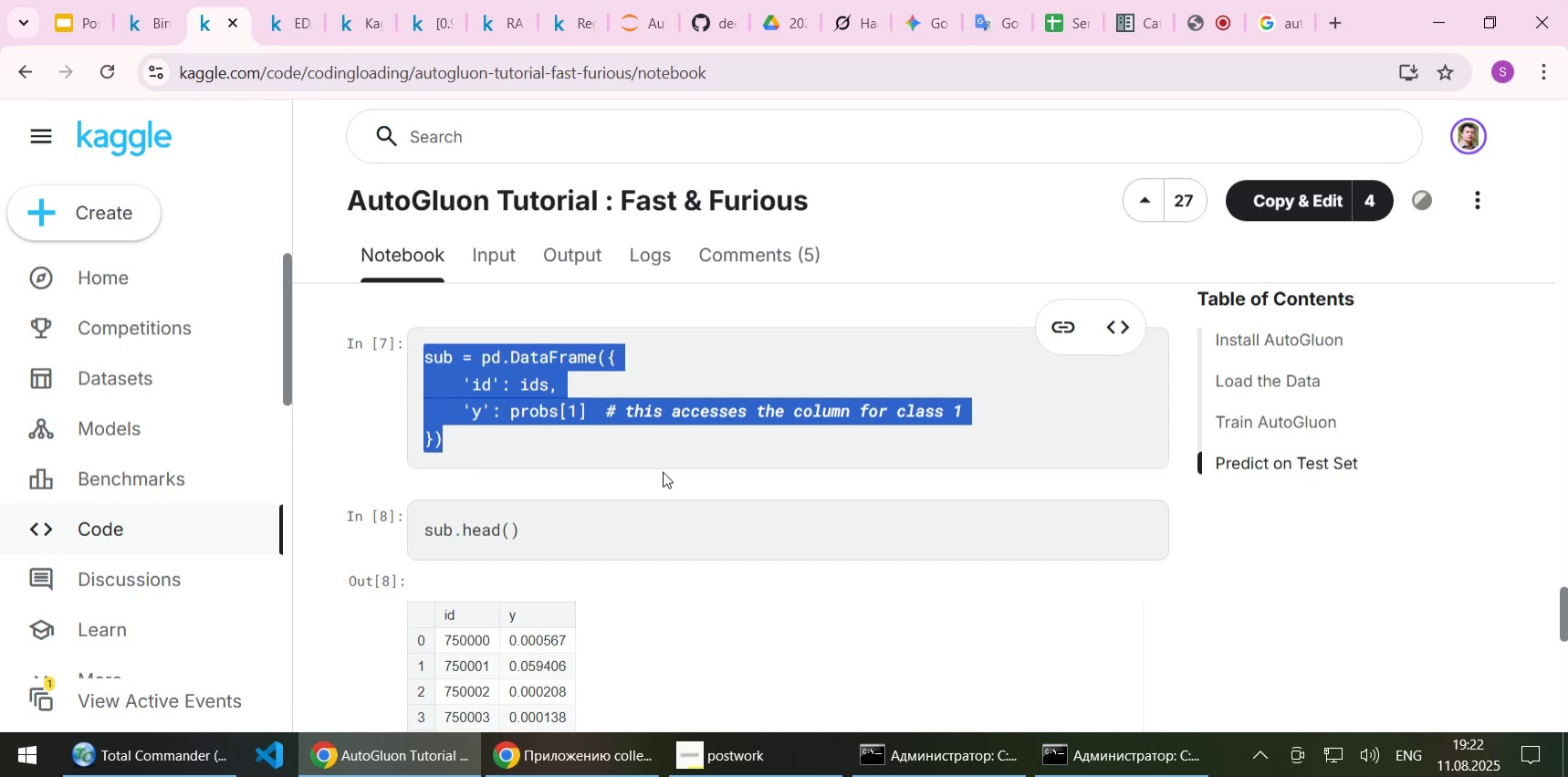 
scroll: coordinate [663, 471], scroll_direction: up, amount: 1.0
 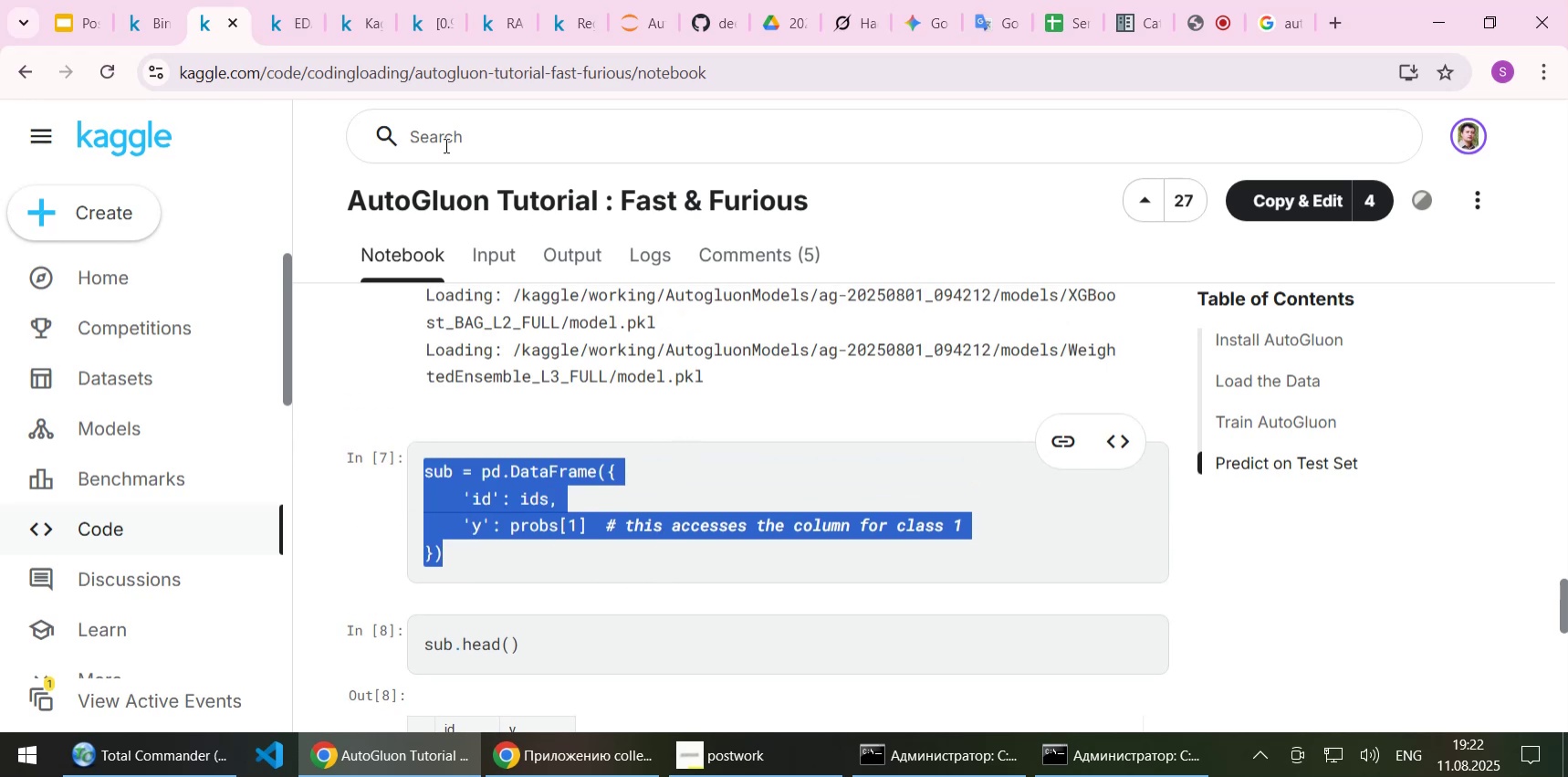 
left_click([632, 16])
 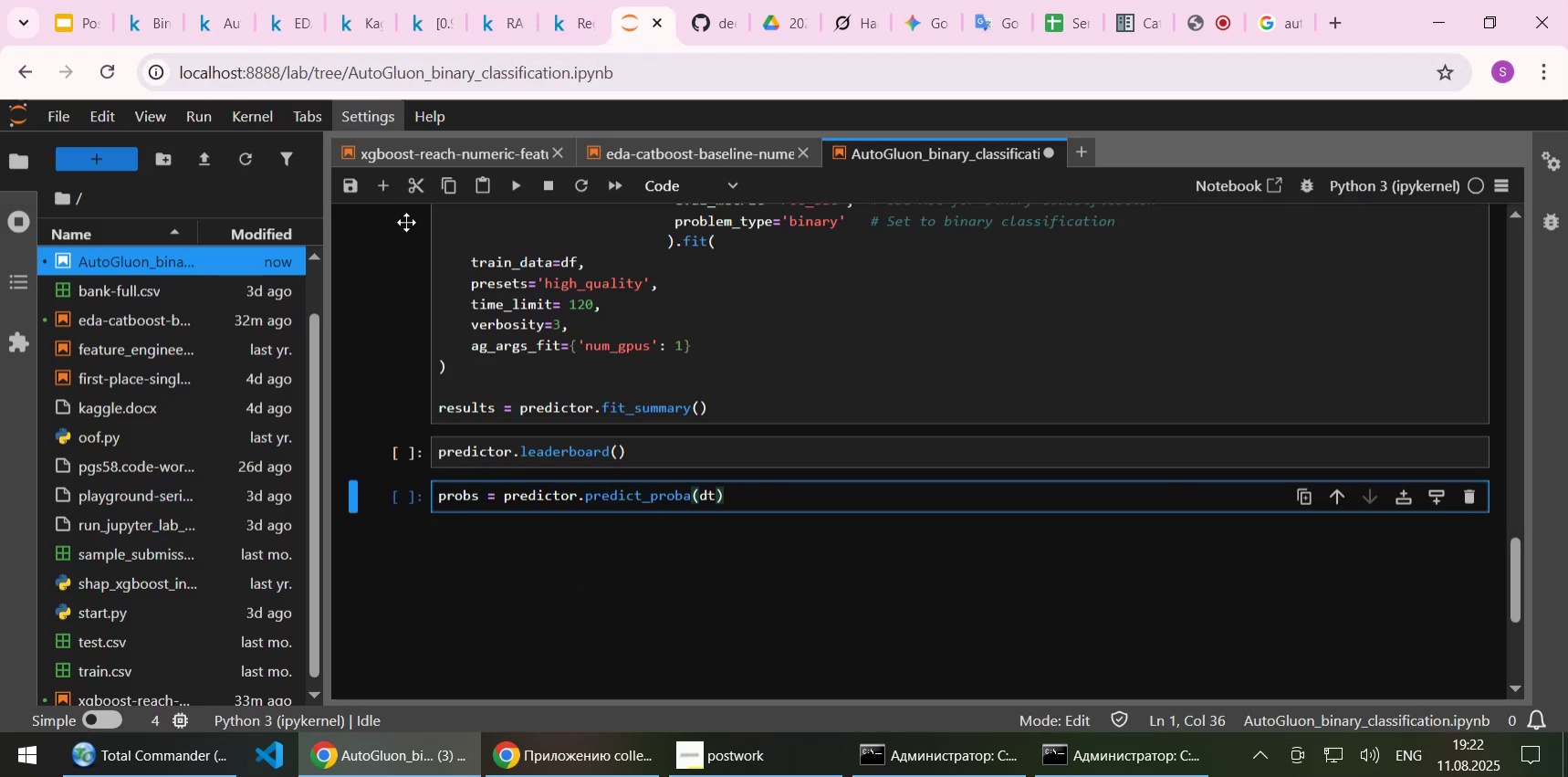 
left_click([386, 191])
 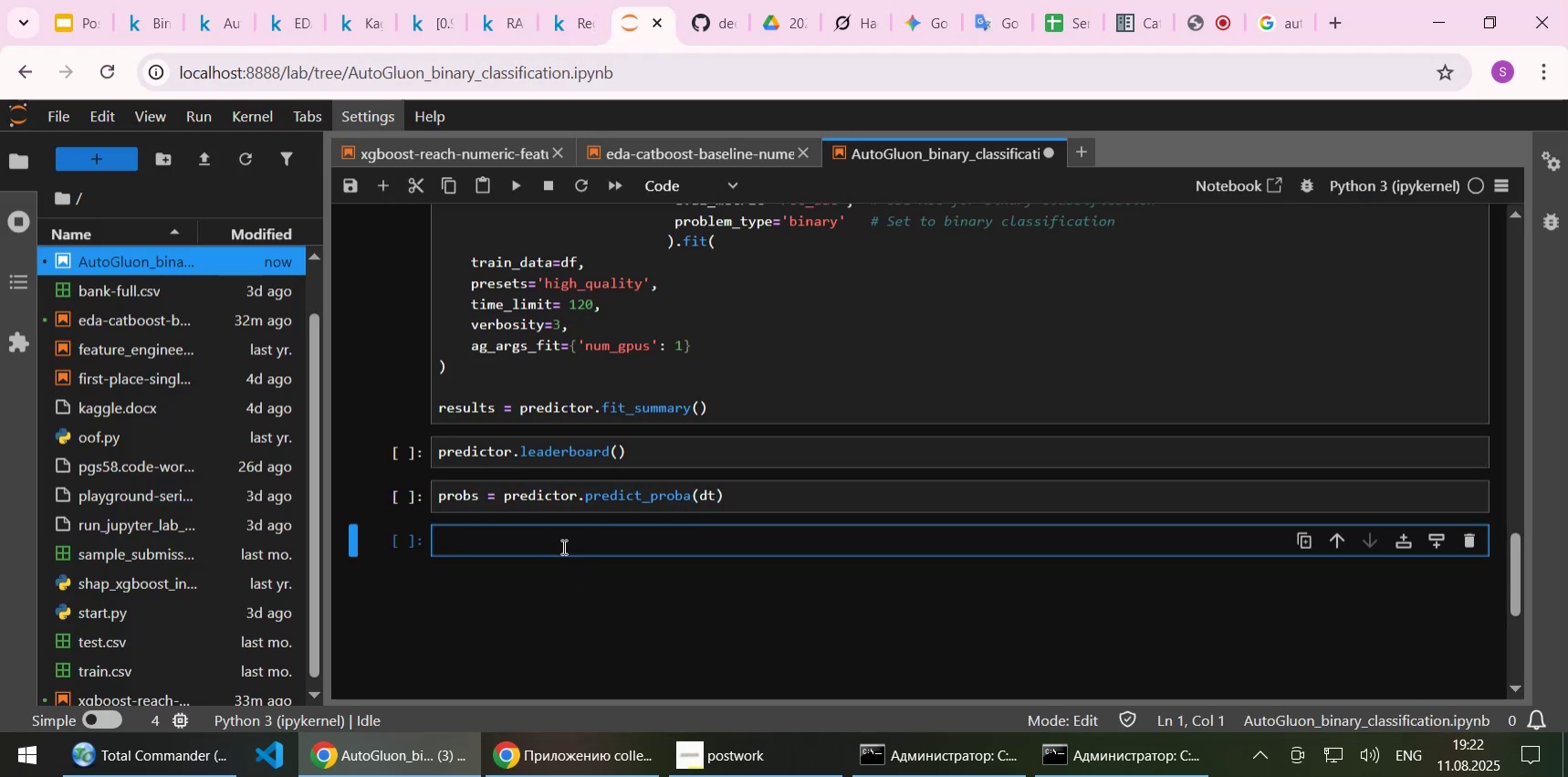 
left_click([562, 546])
 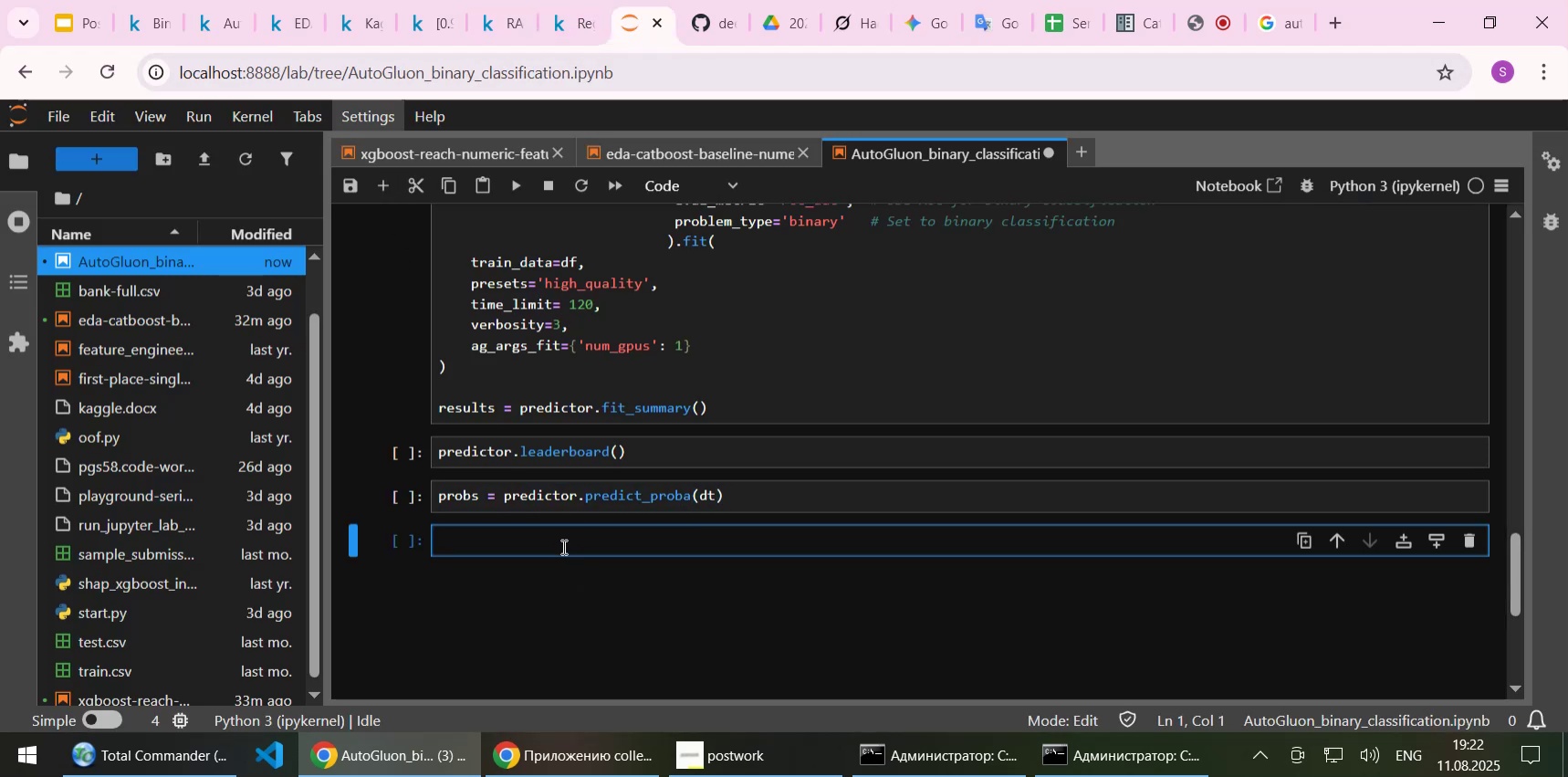 
key(Control+ControlLeft)
 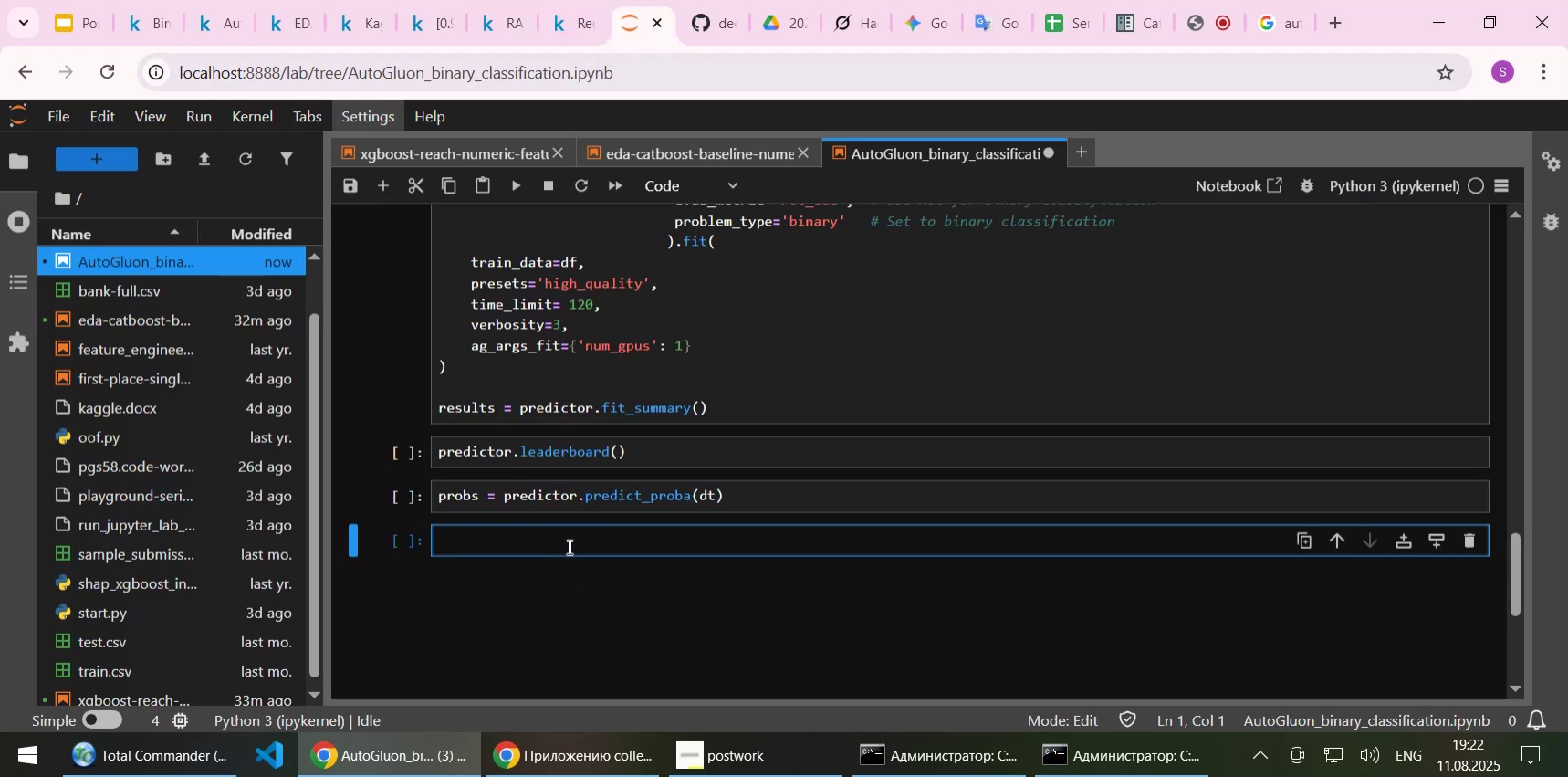 
key(Control+V)
 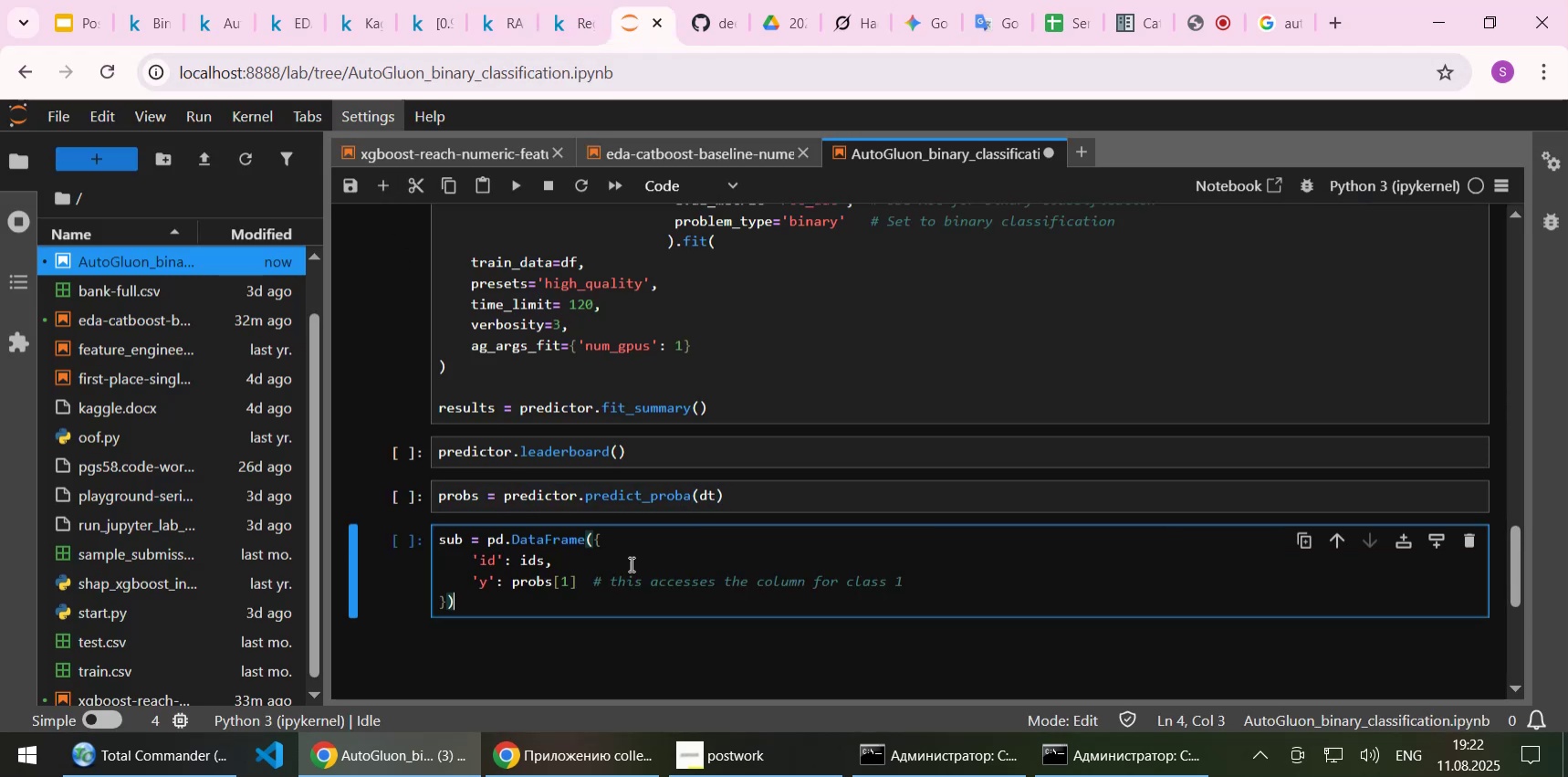 
key(Control+ControlLeft)
 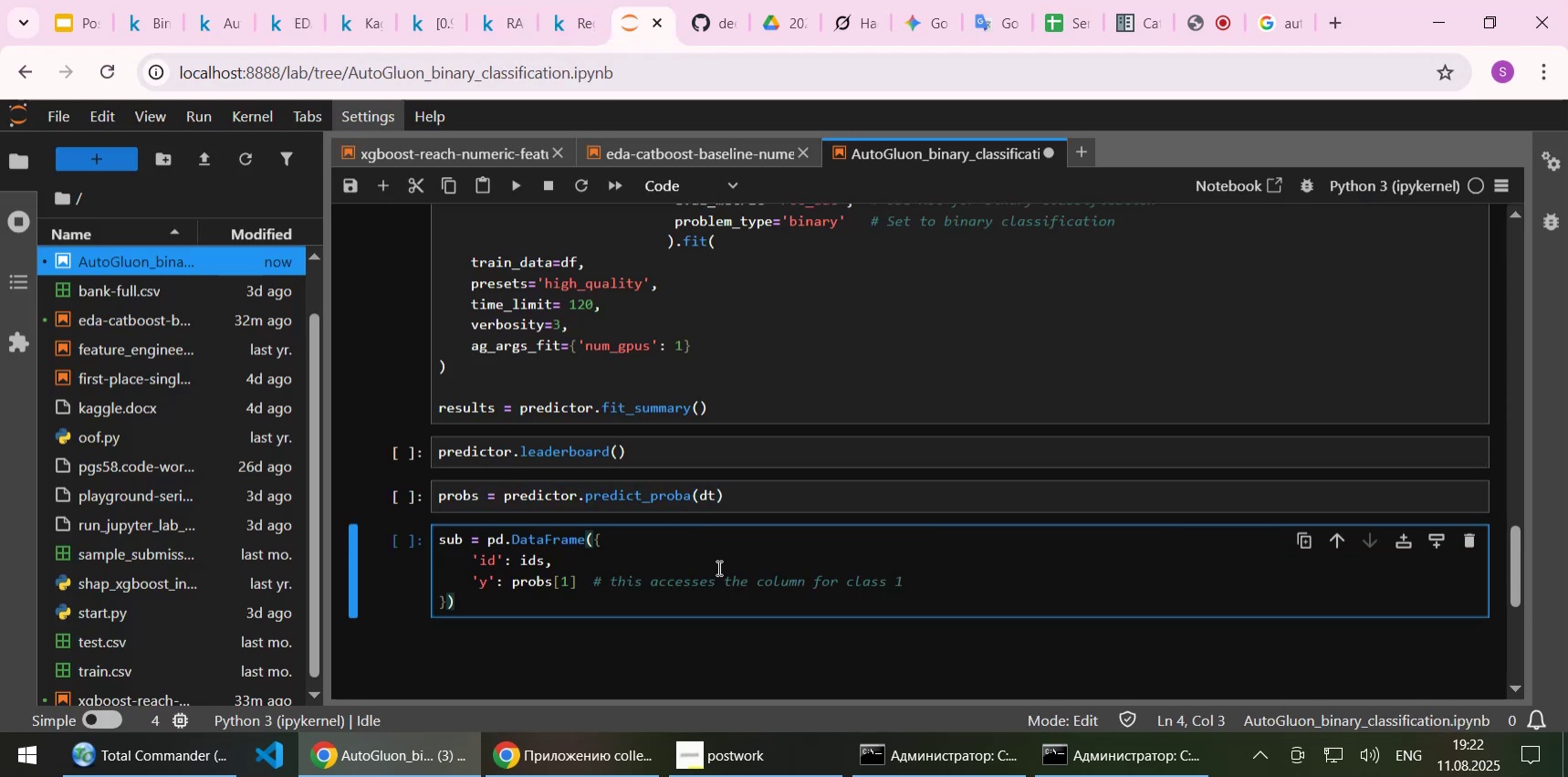 
key(Control+S)
 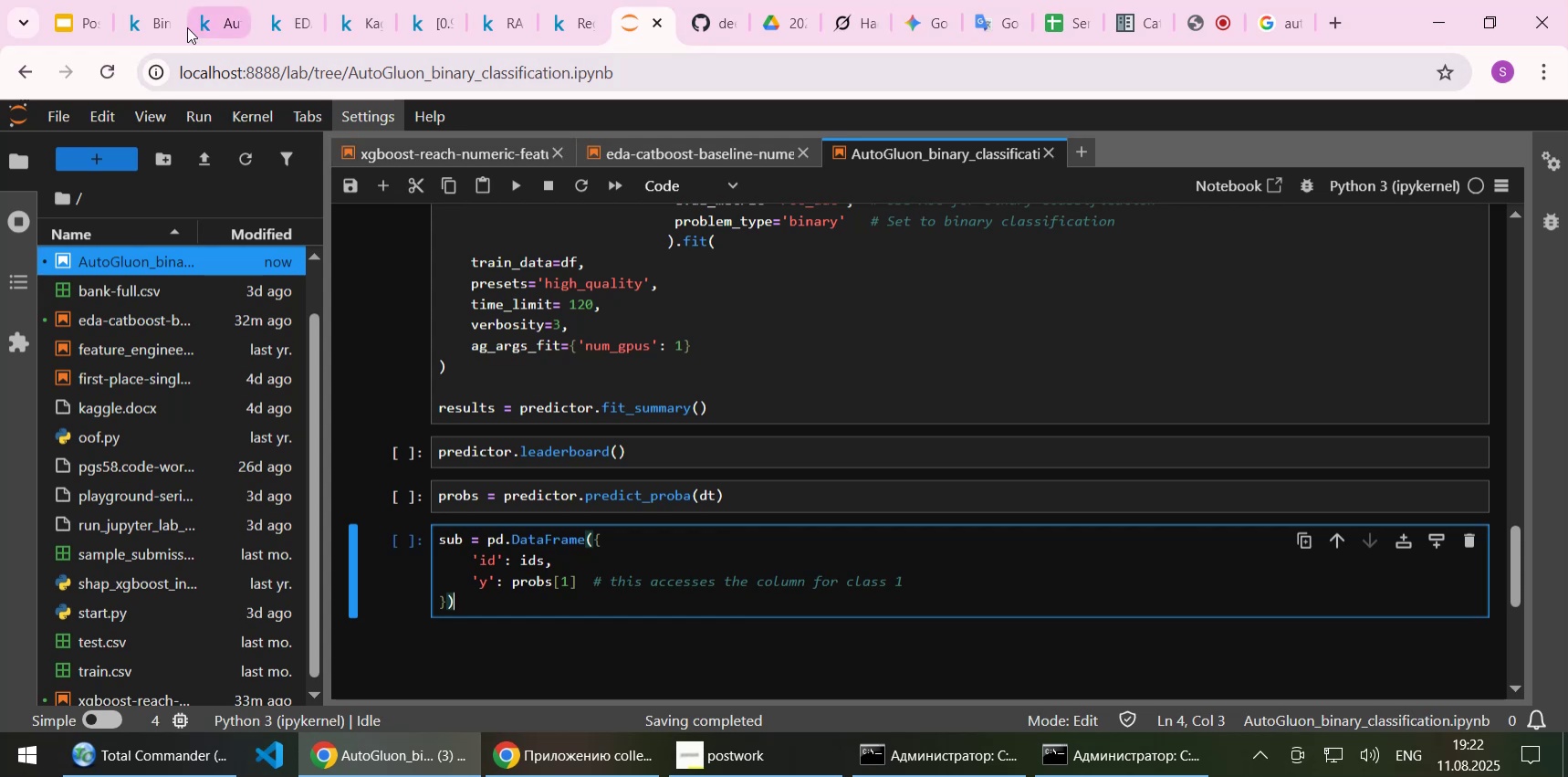 
left_click([212, 21])
 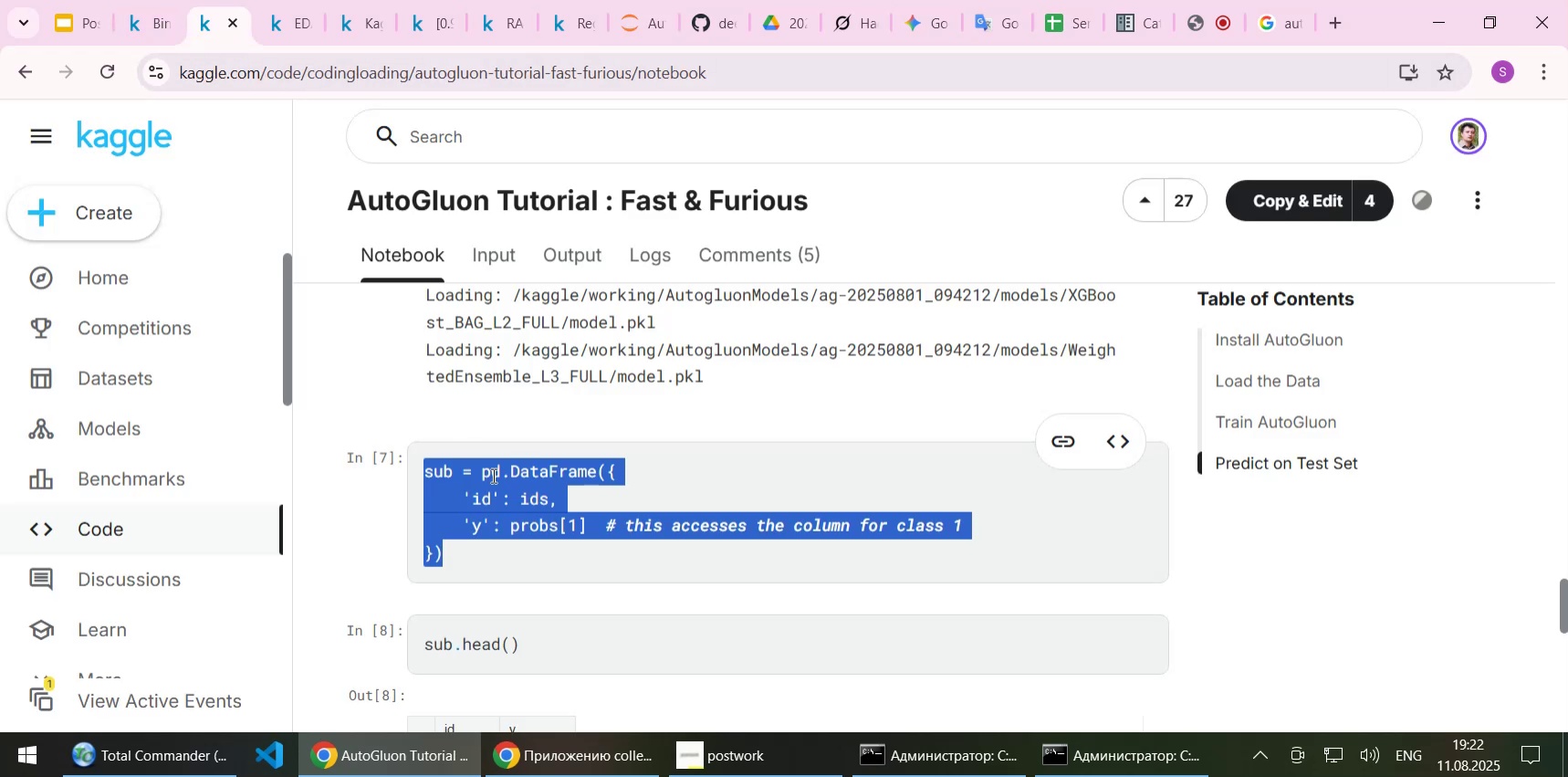 
scroll: coordinate [495, 478], scroll_direction: down, amount: 4.0
 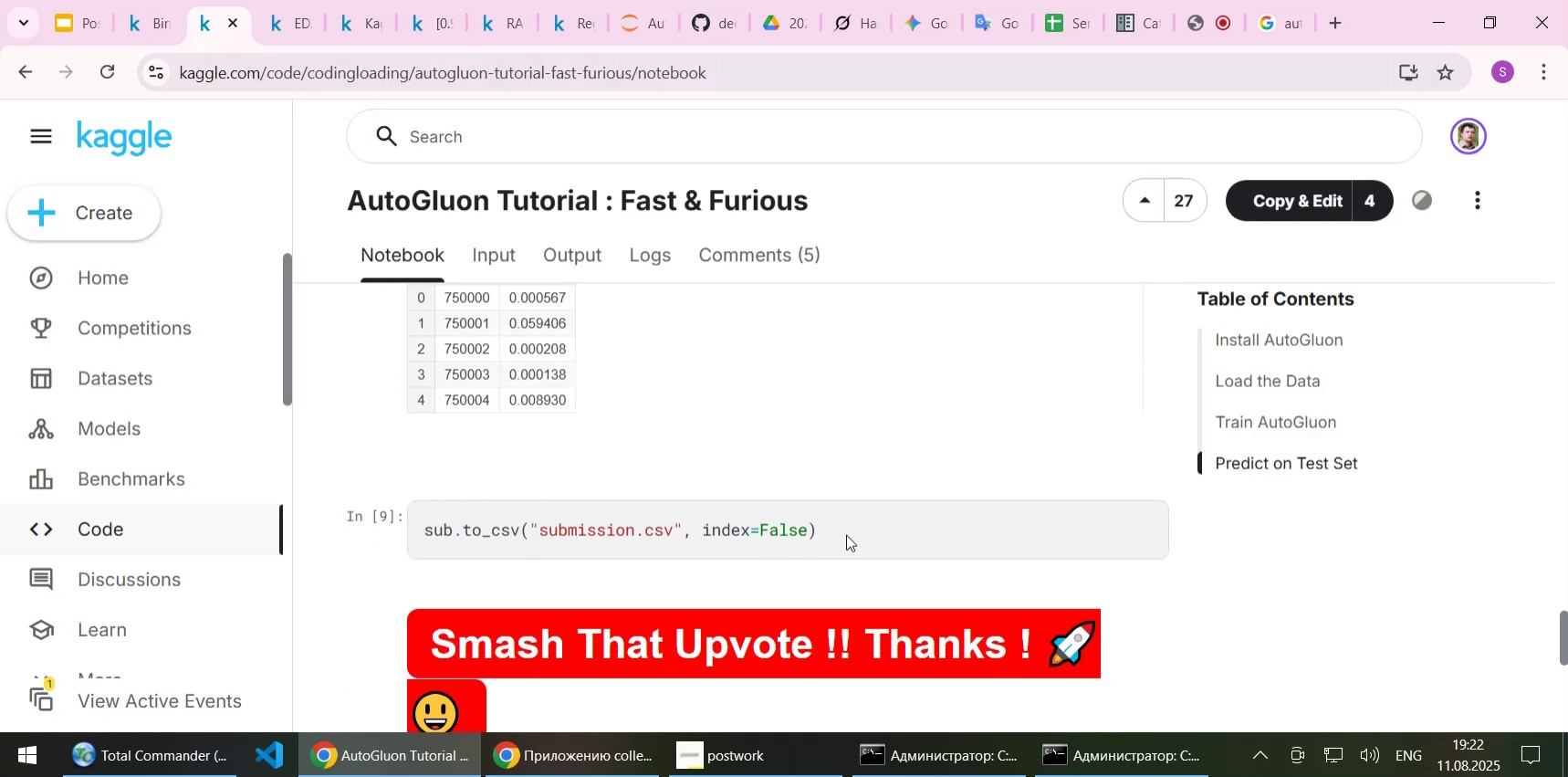 
left_click_drag(start_coordinate=[836, 527], to_coordinate=[428, 528])
 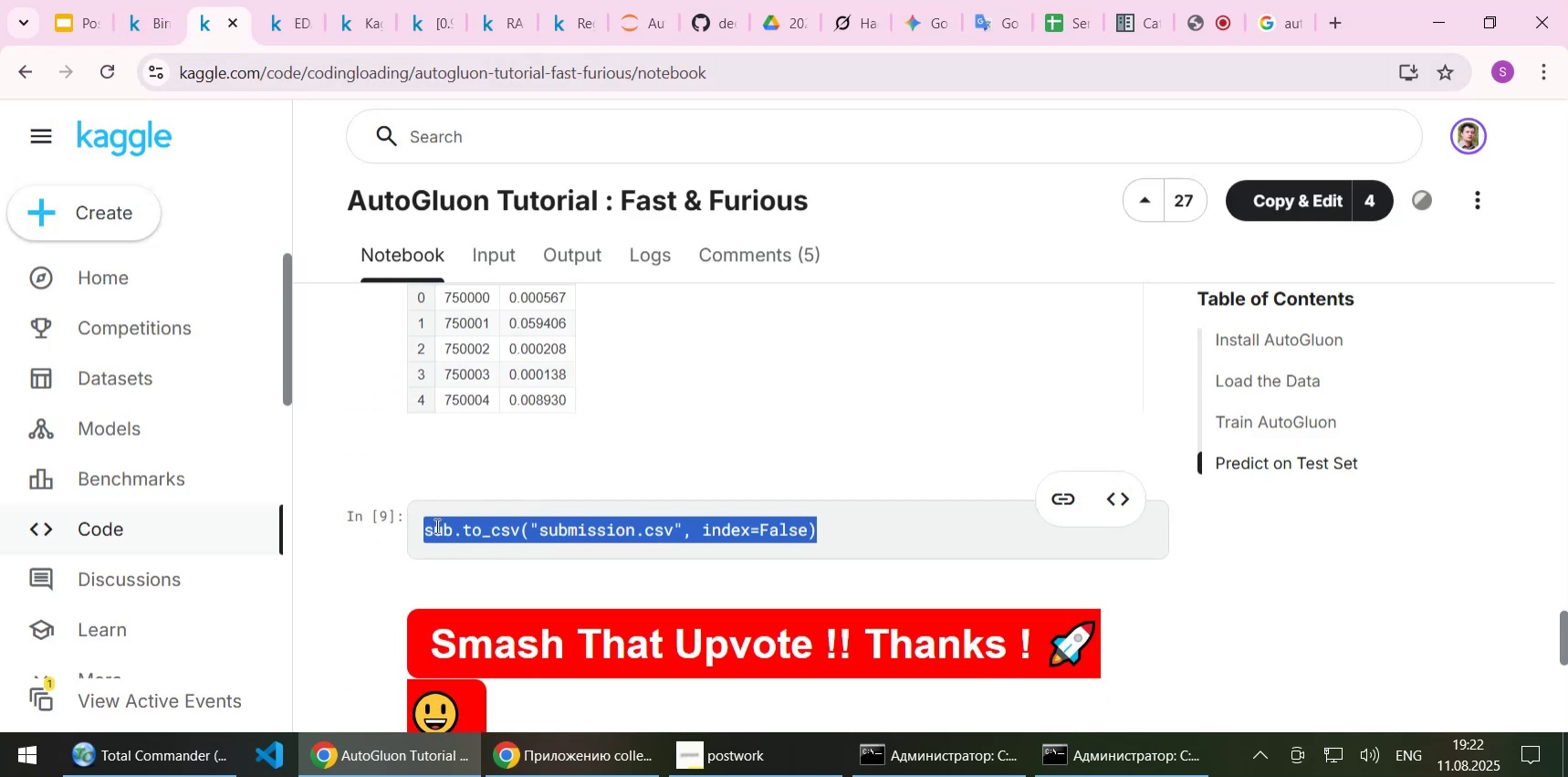 
key(Control+C)
 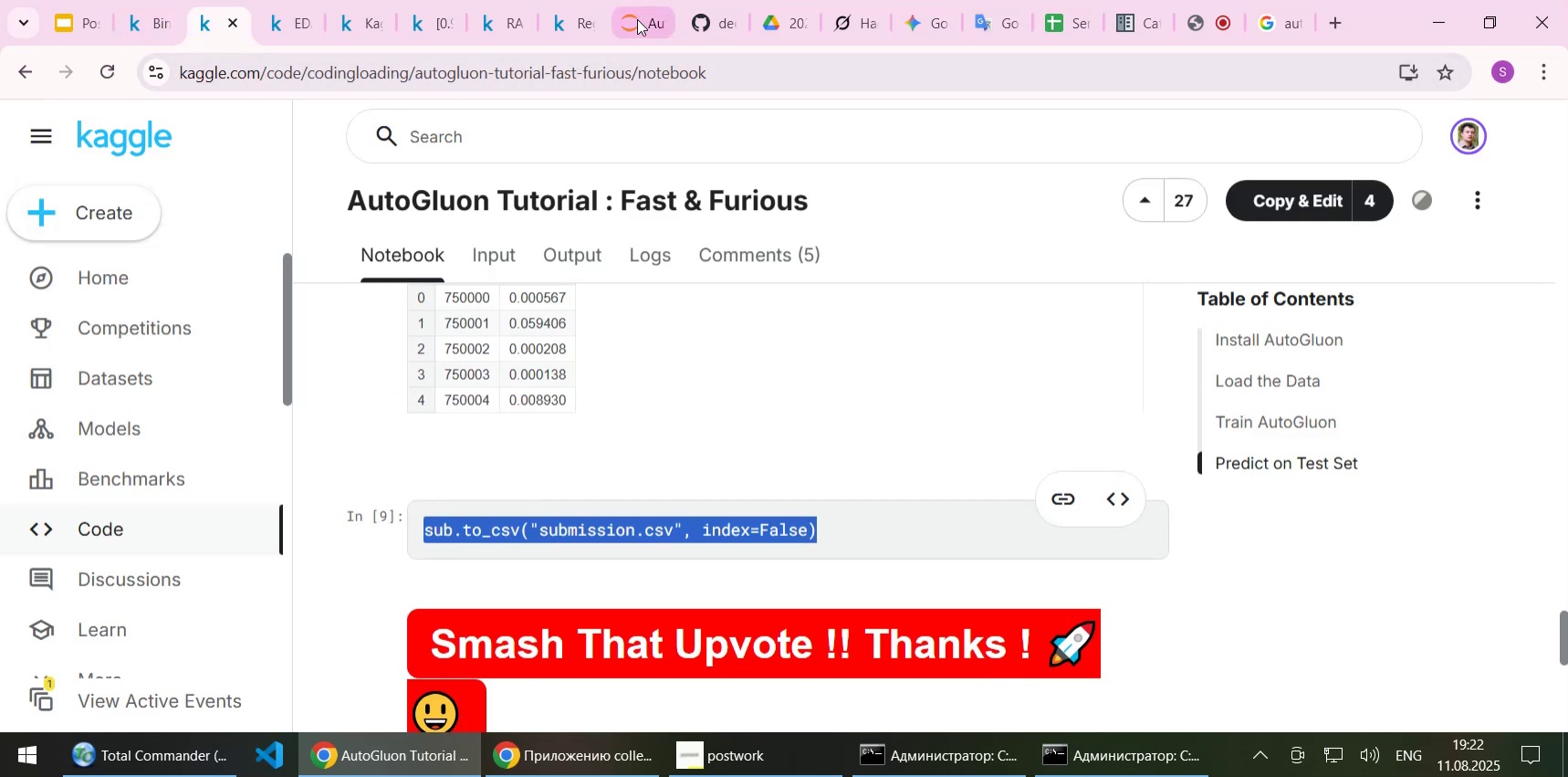 
left_click([637, 19])
 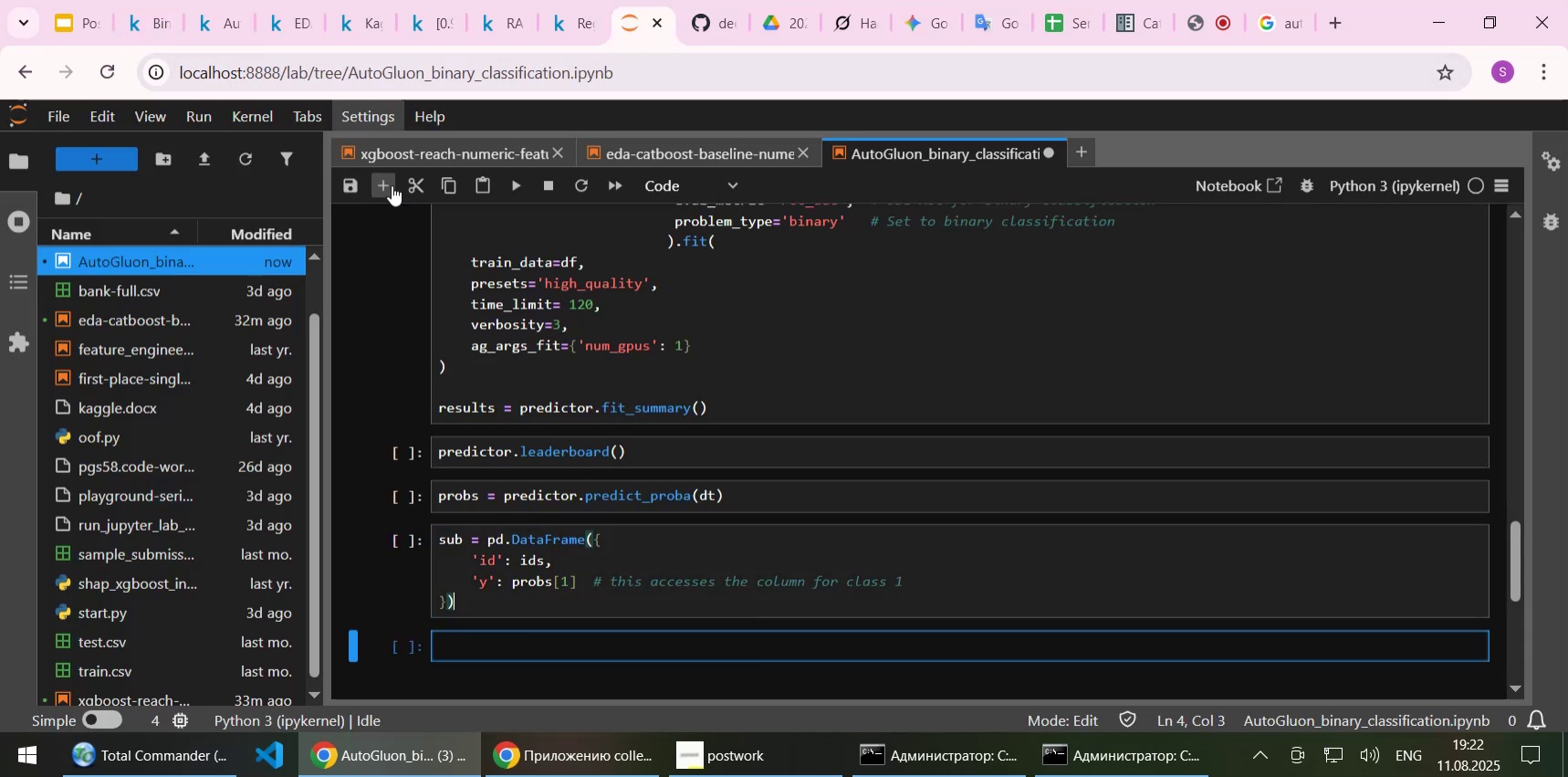 
key(Control+ControlLeft)
 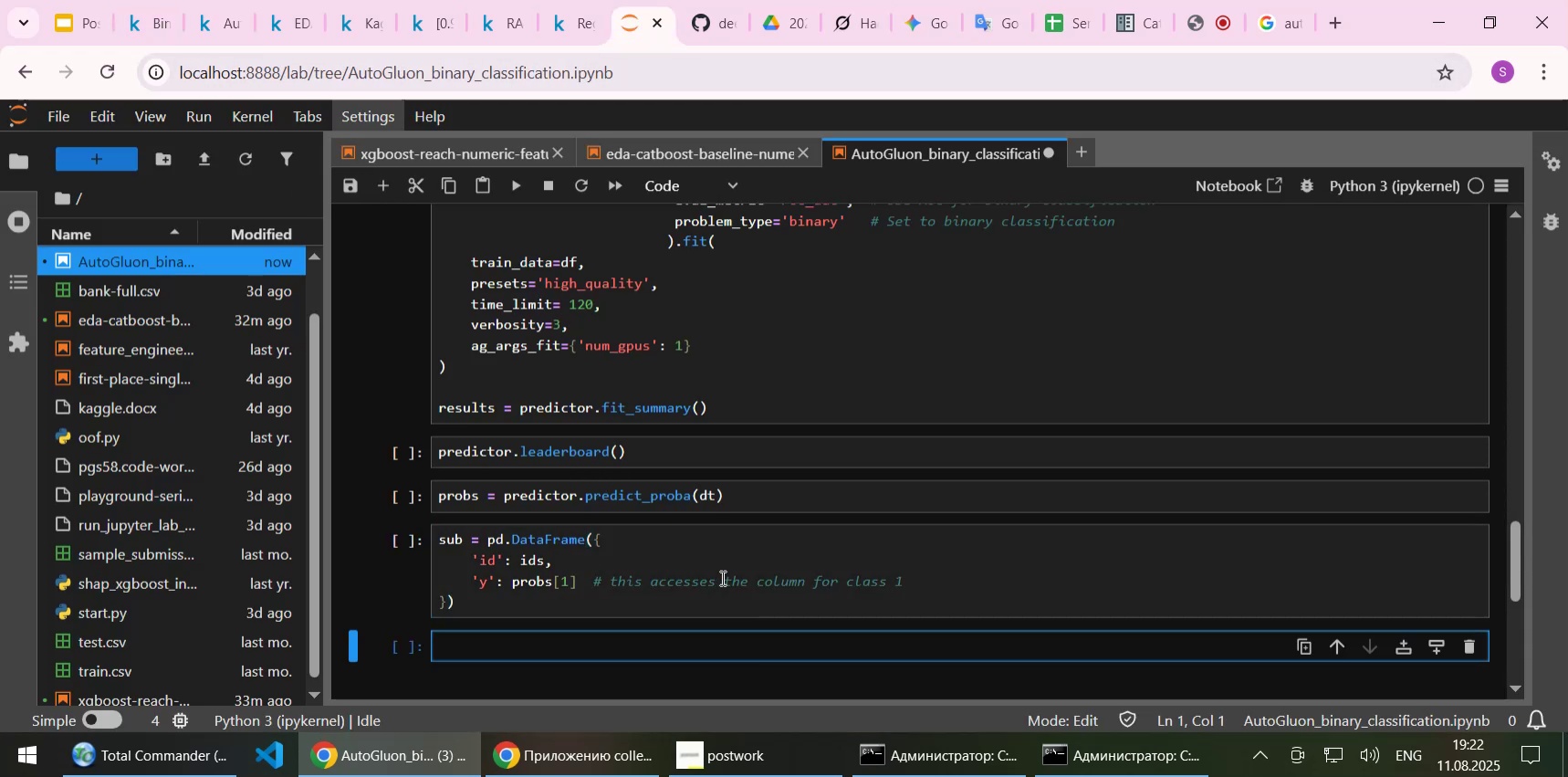 
key(Control+V)
 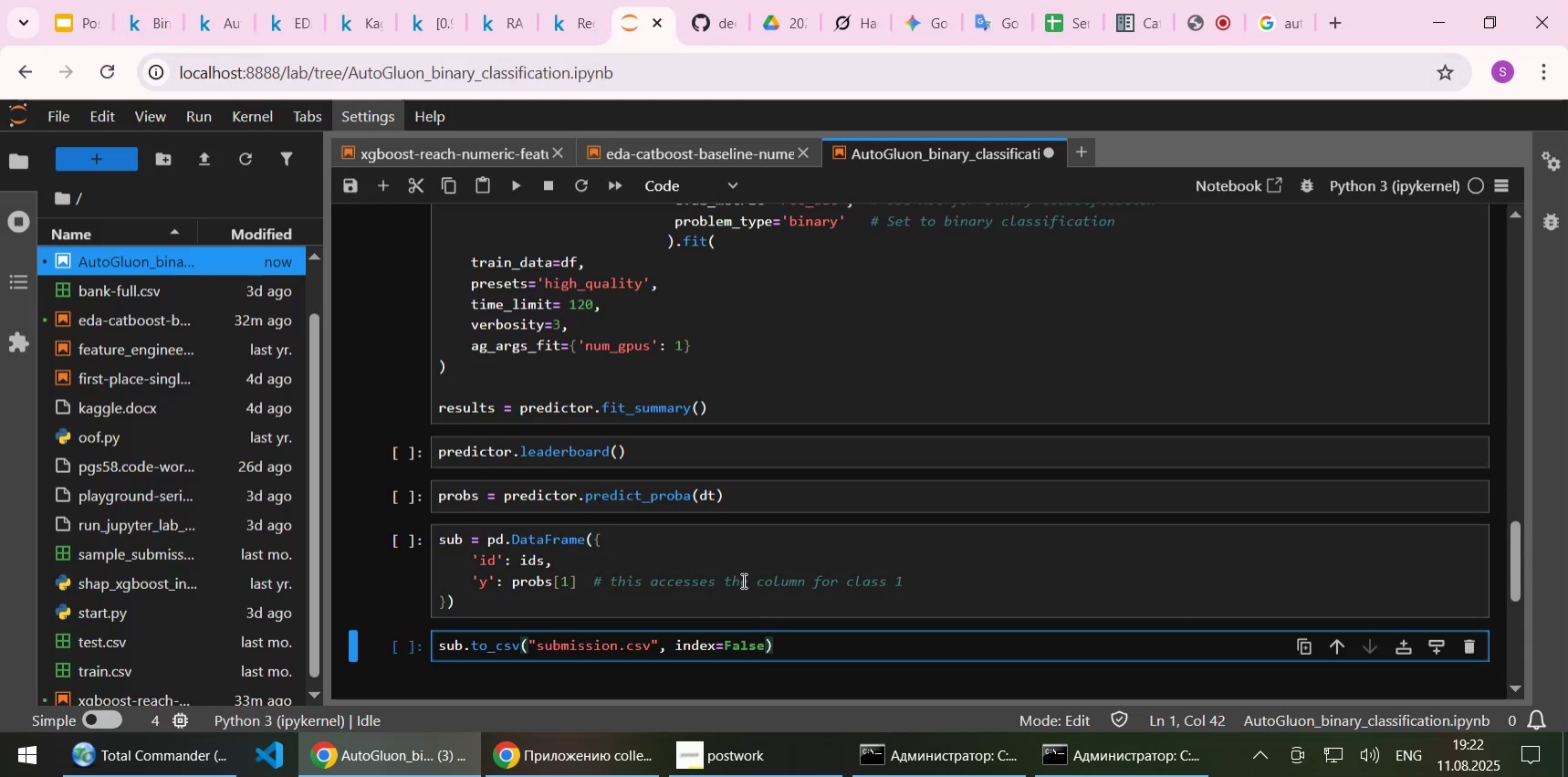 
key(Control+ControlLeft)
 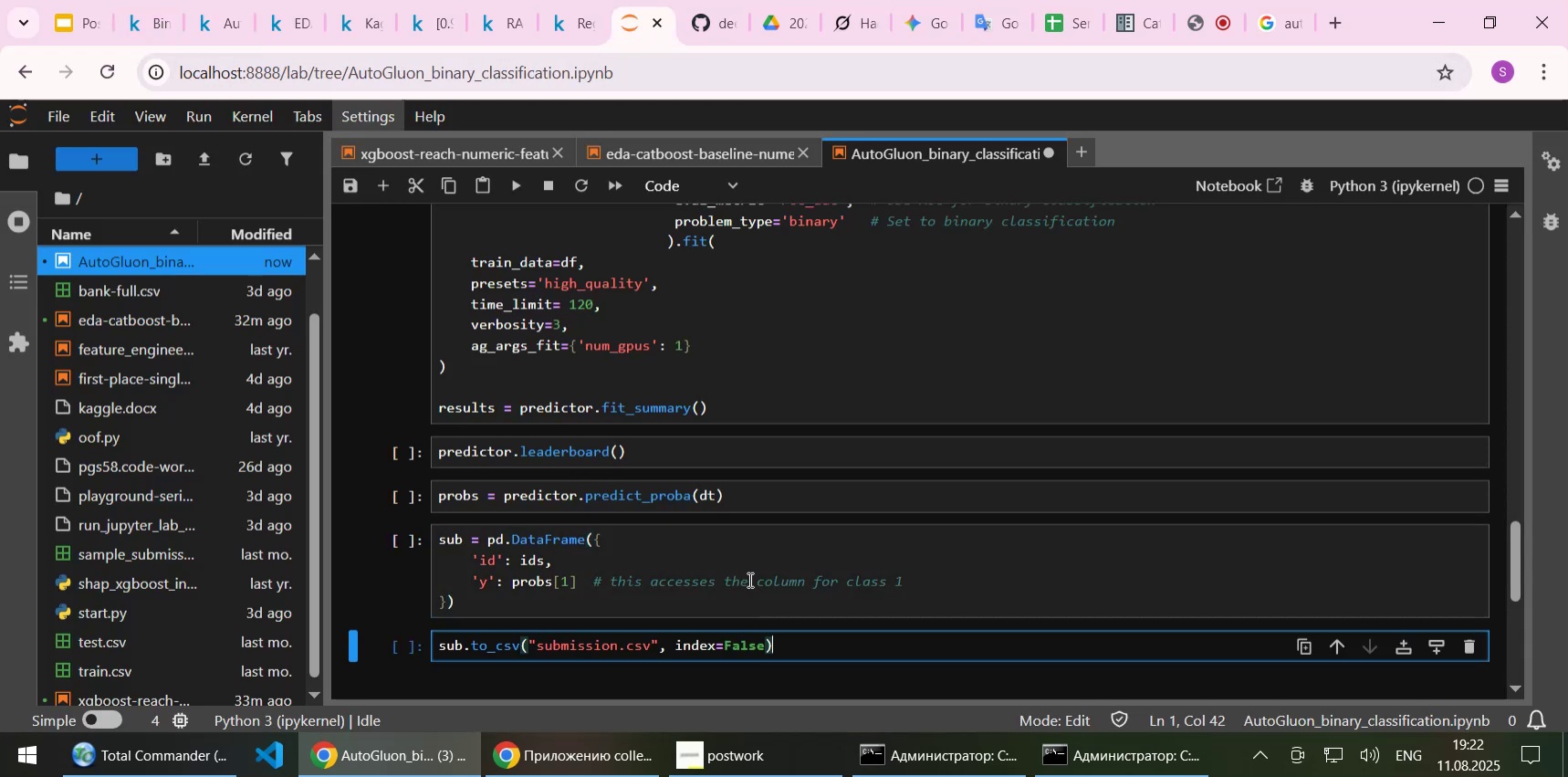 
key(Control+S)
 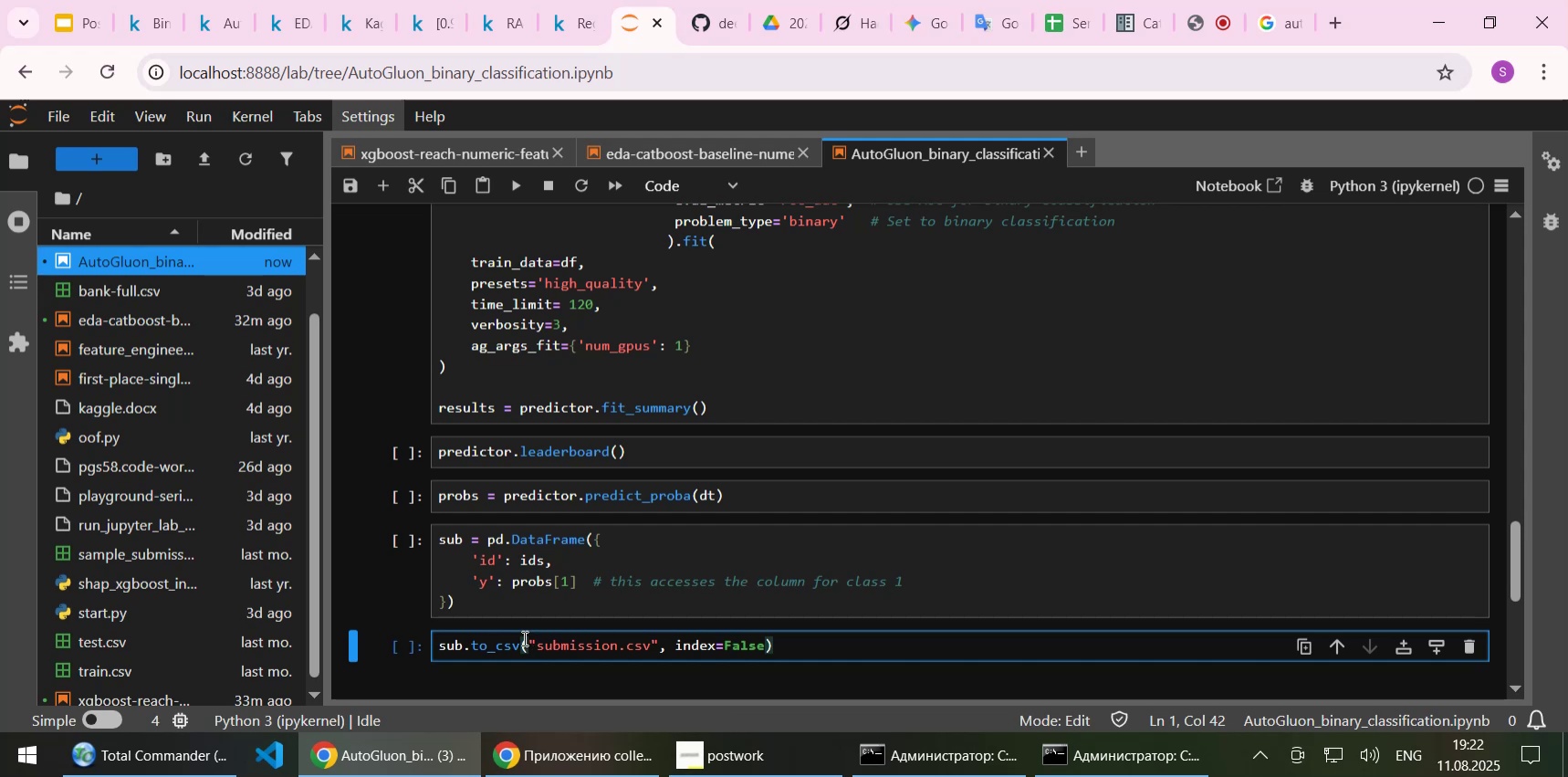 
scroll: coordinate [579, 536], scroll_direction: up, amount: 11.0
 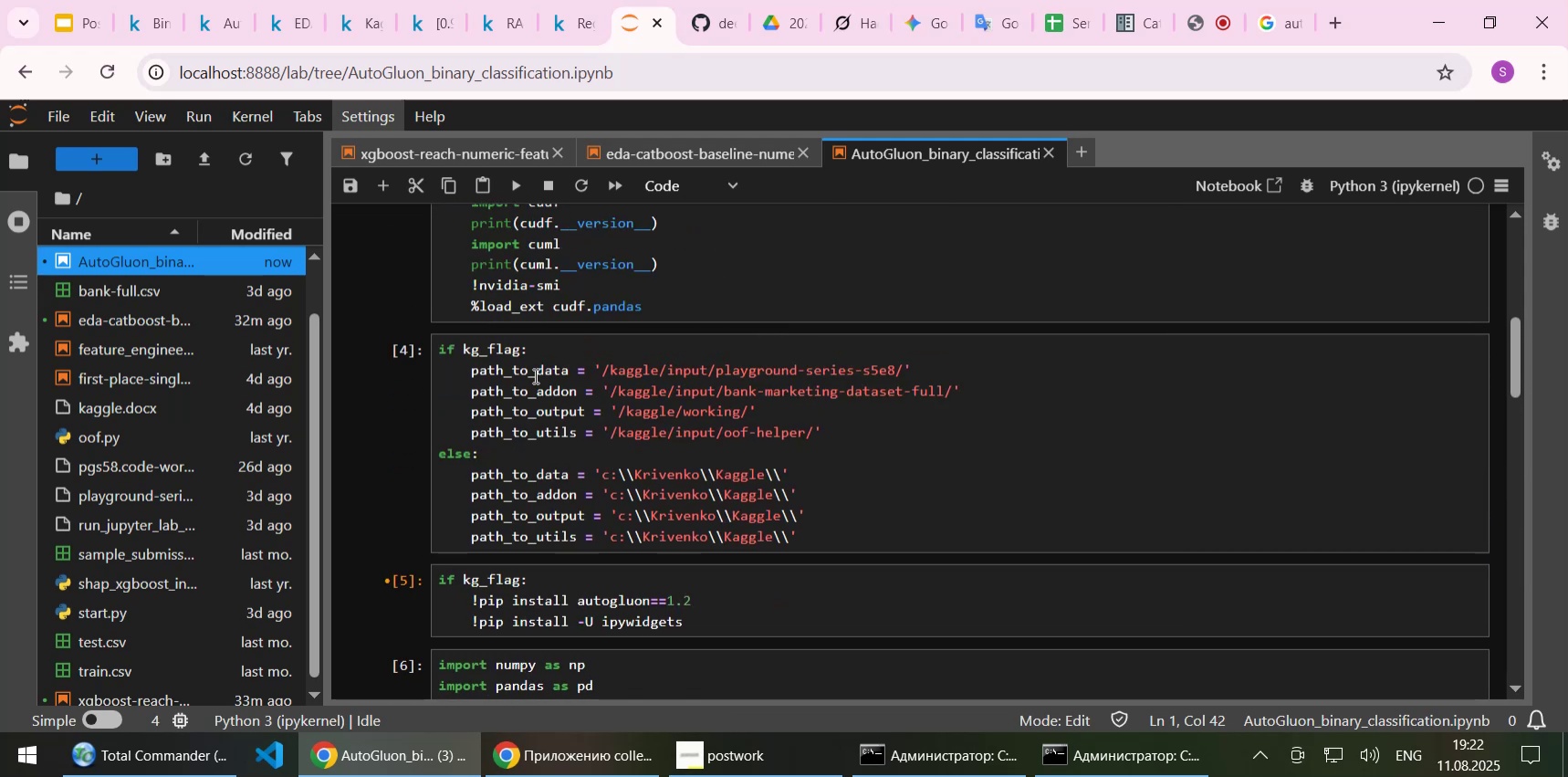 
double_click([534, 375])
 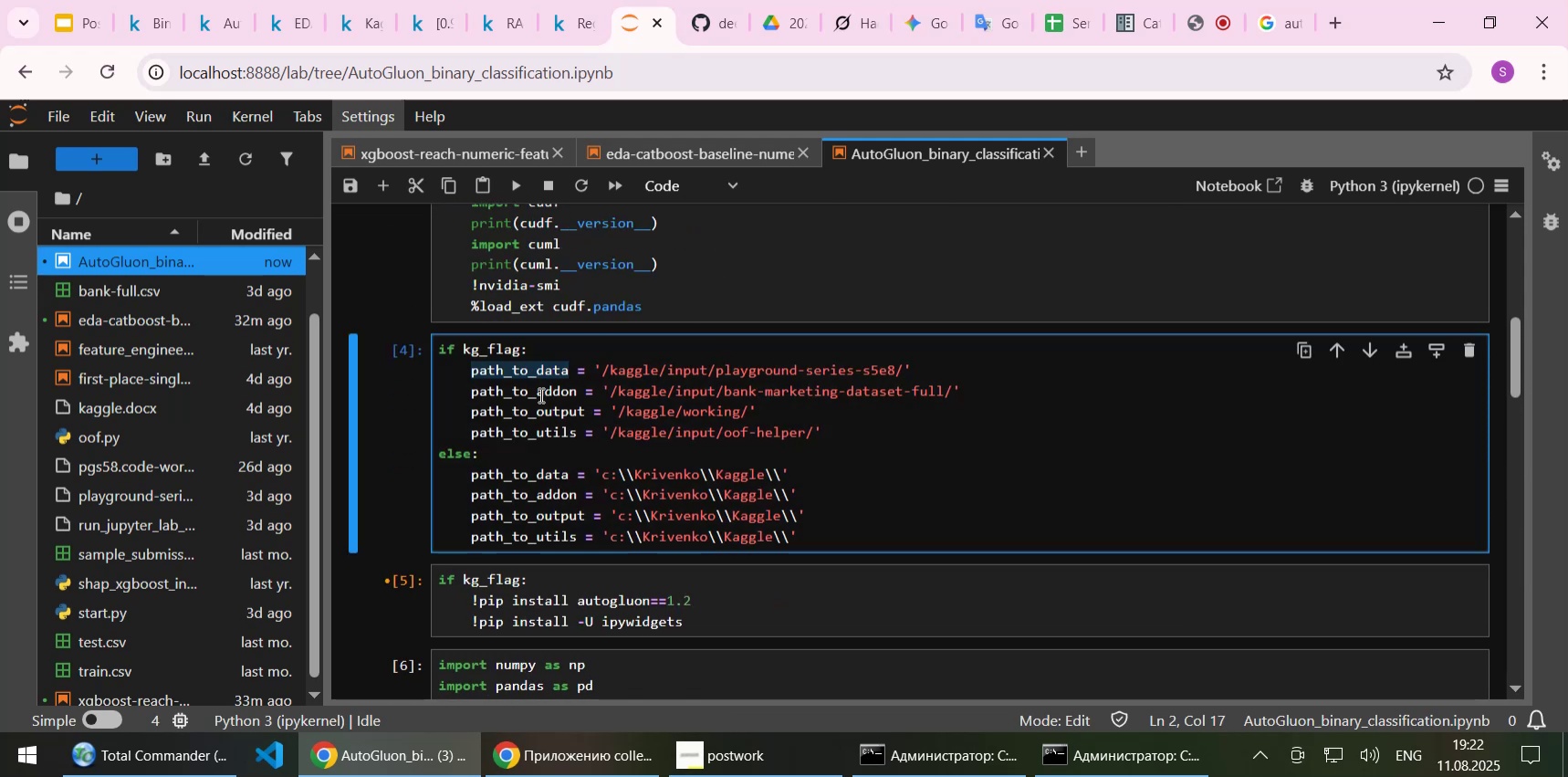 
hold_key(key=ControlLeft, duration=0.51)
 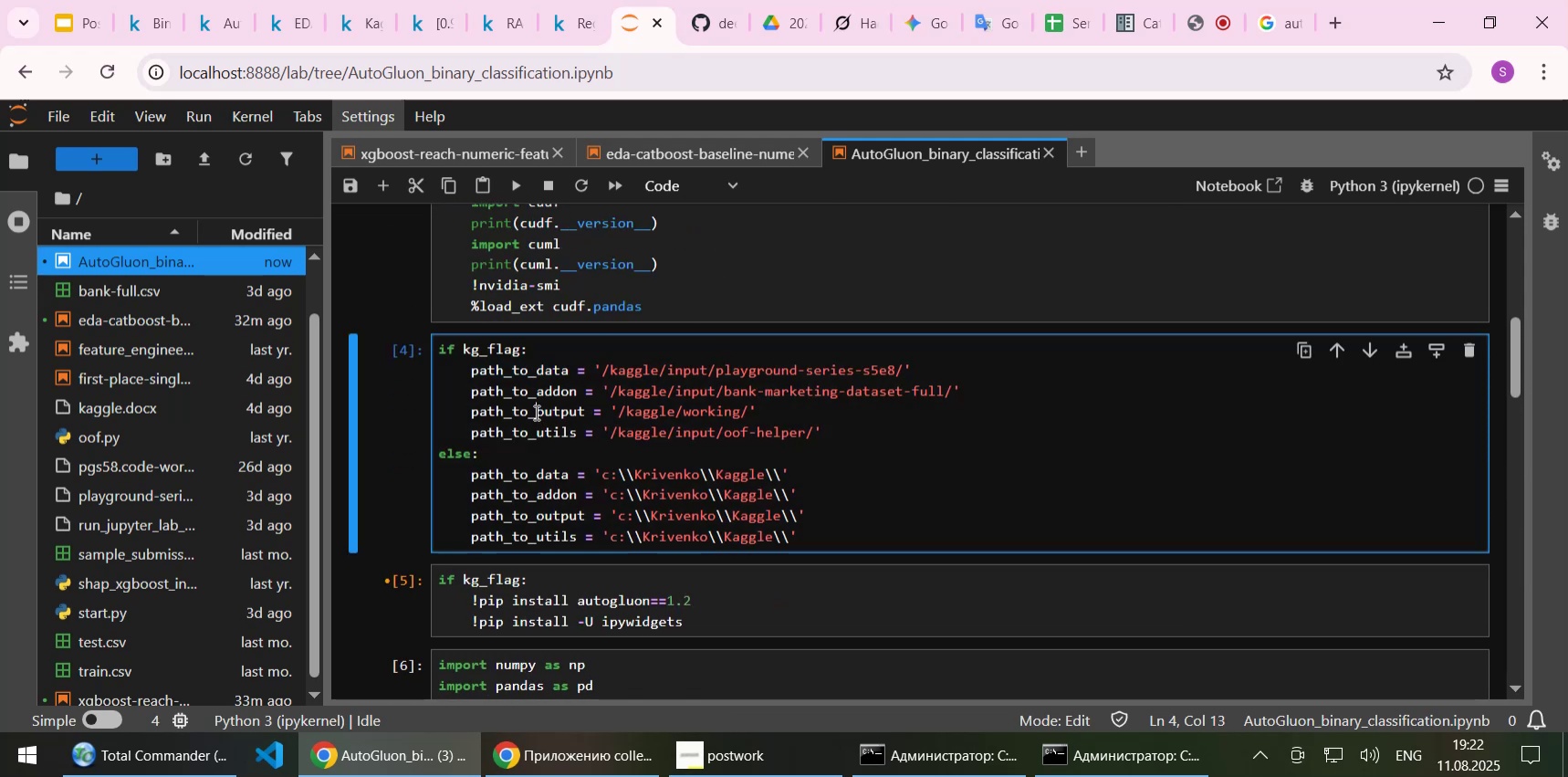 
double_click([535, 412])
 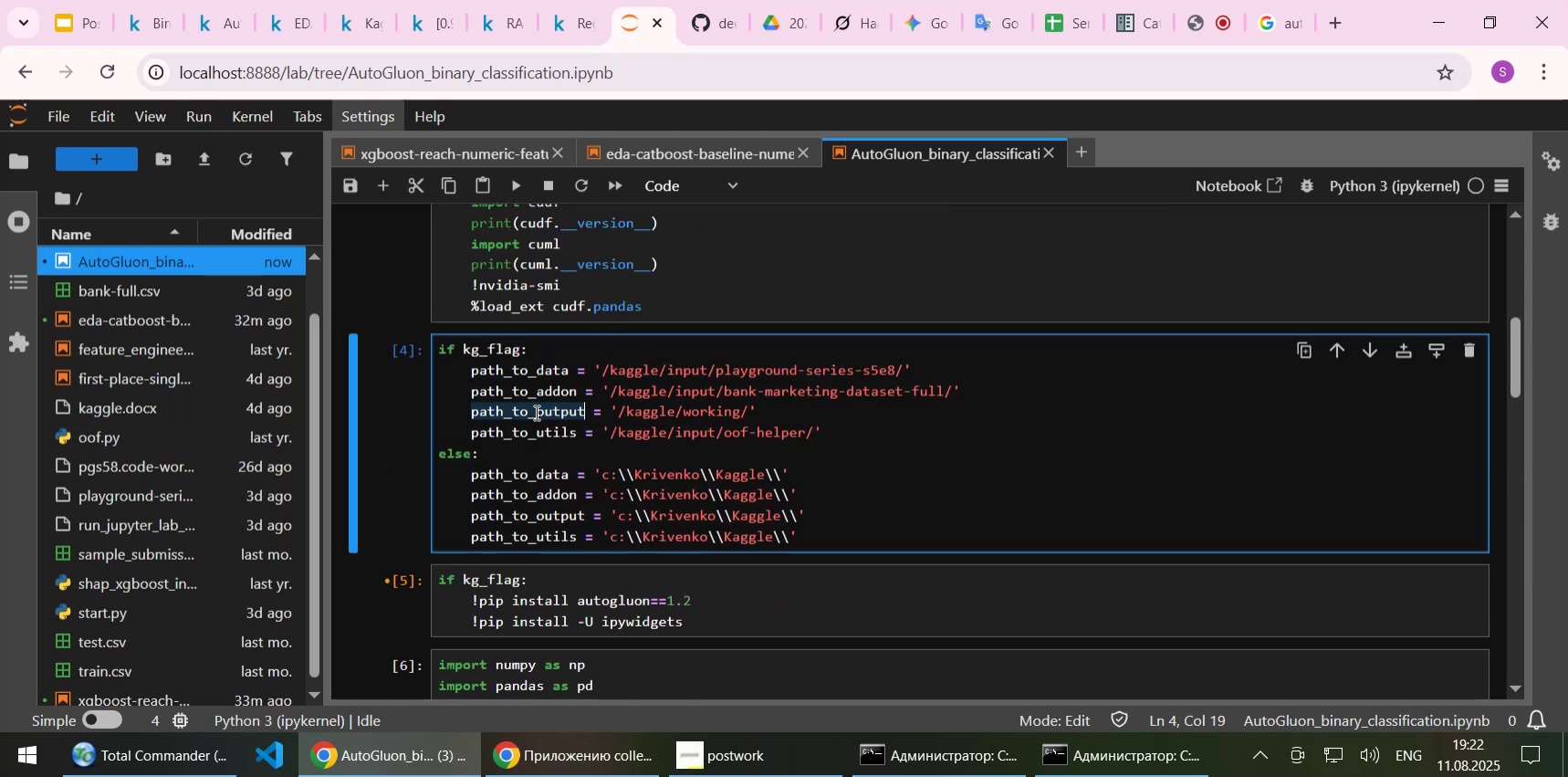 
key(Control+C)
 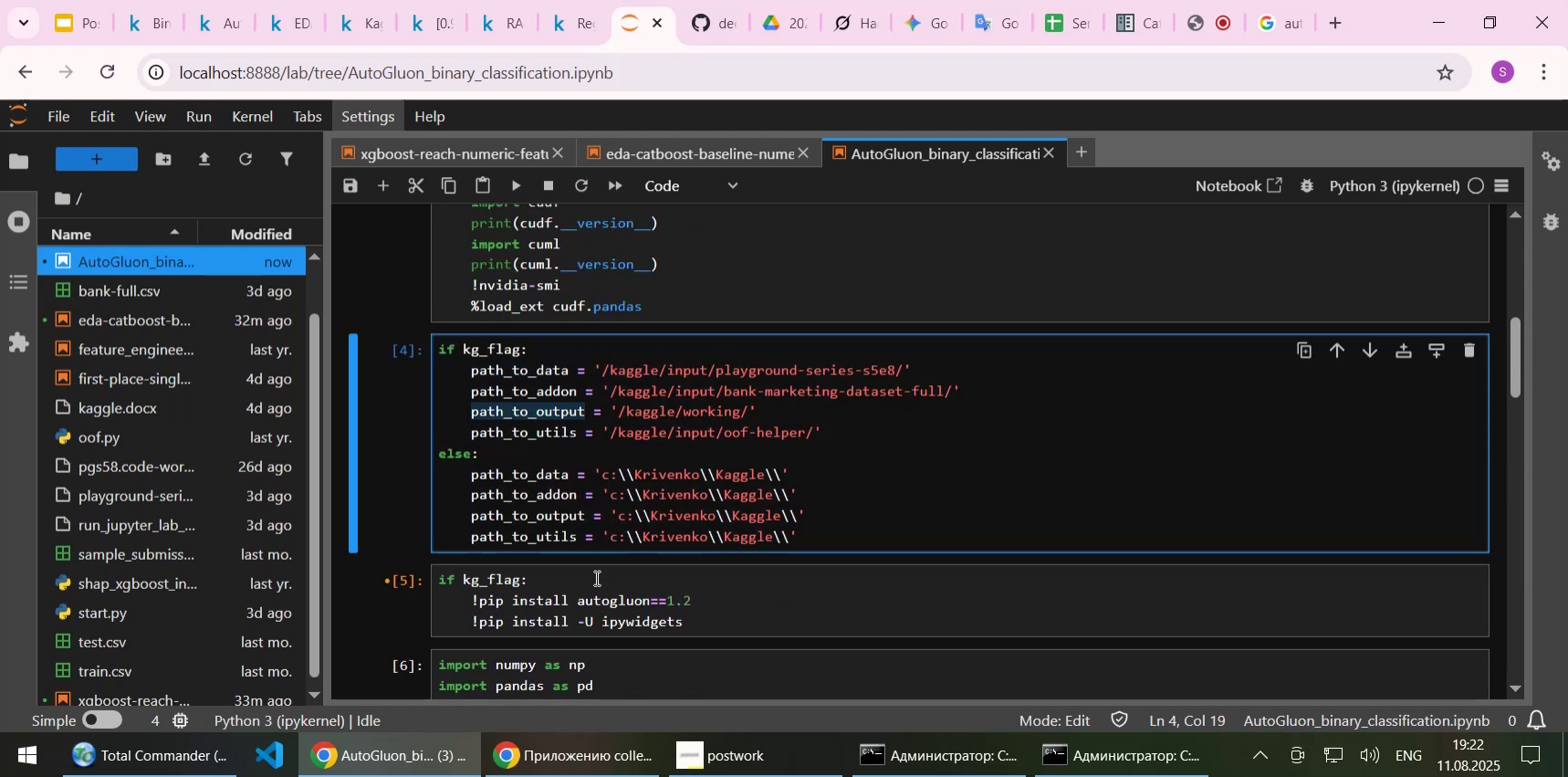 
scroll: coordinate [560, 530], scroll_direction: down, amount: 11.0
 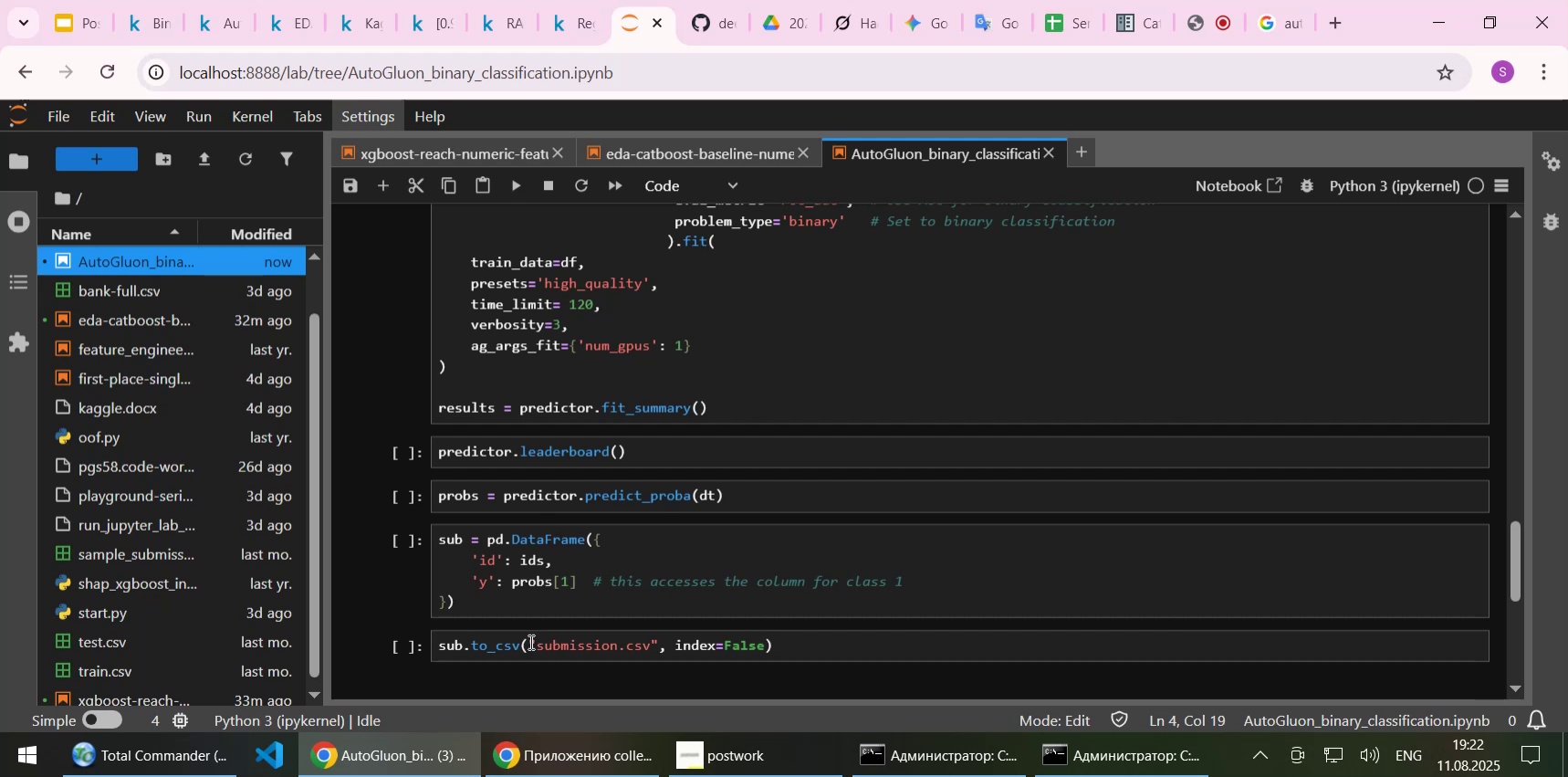 
left_click([529, 641])
 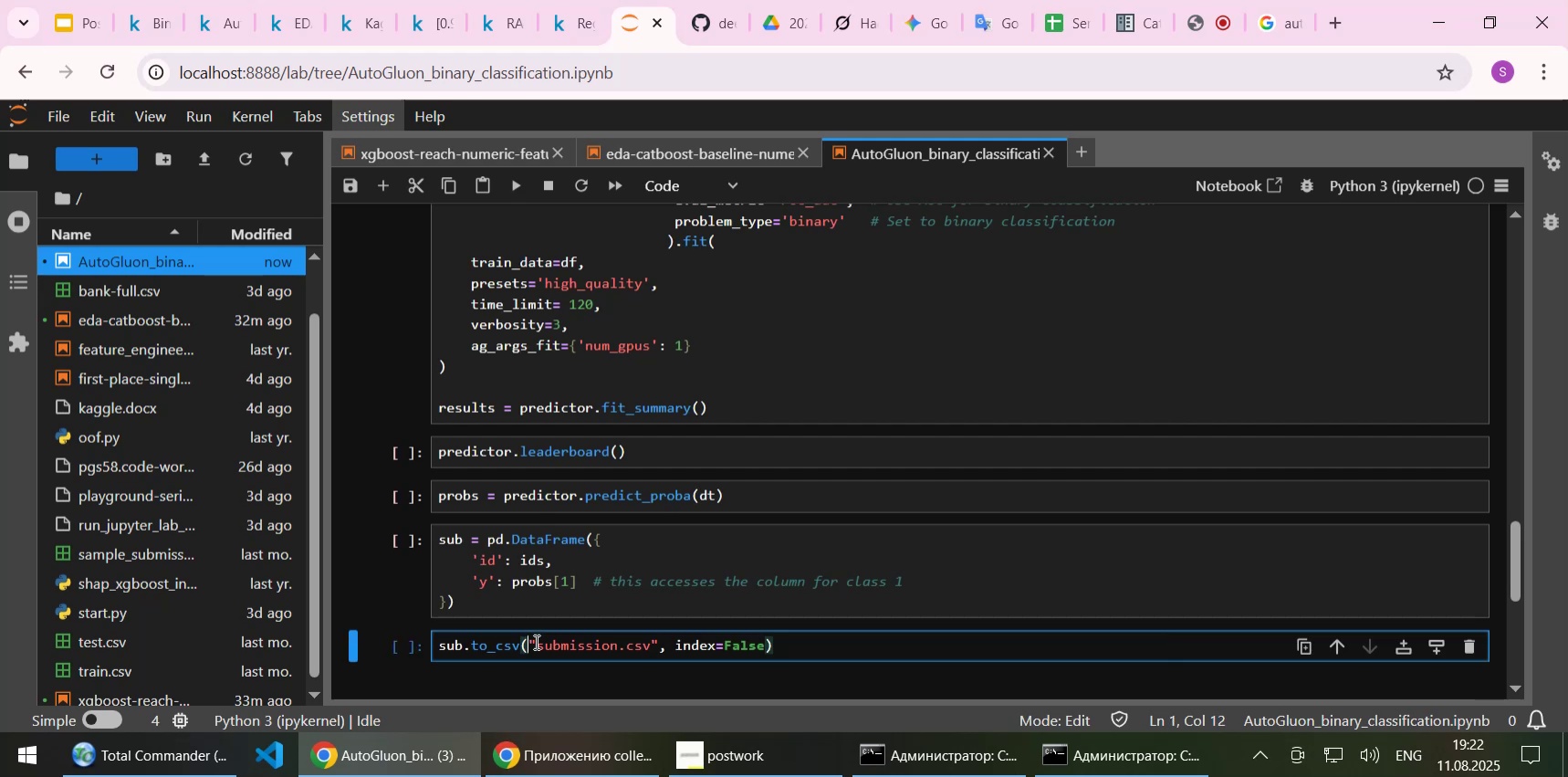 
key(Control+ControlLeft)
 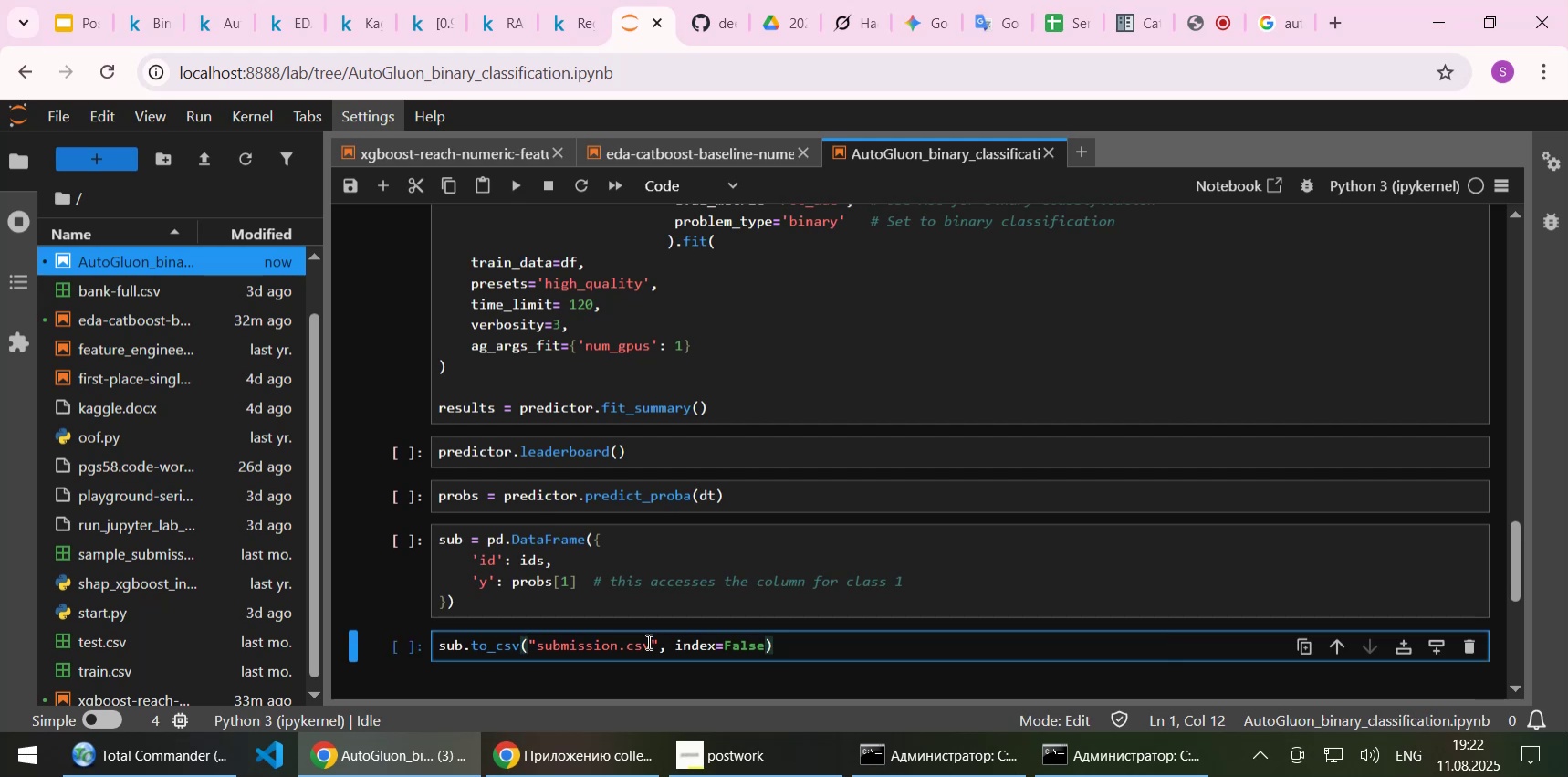 
key(Control+V)
 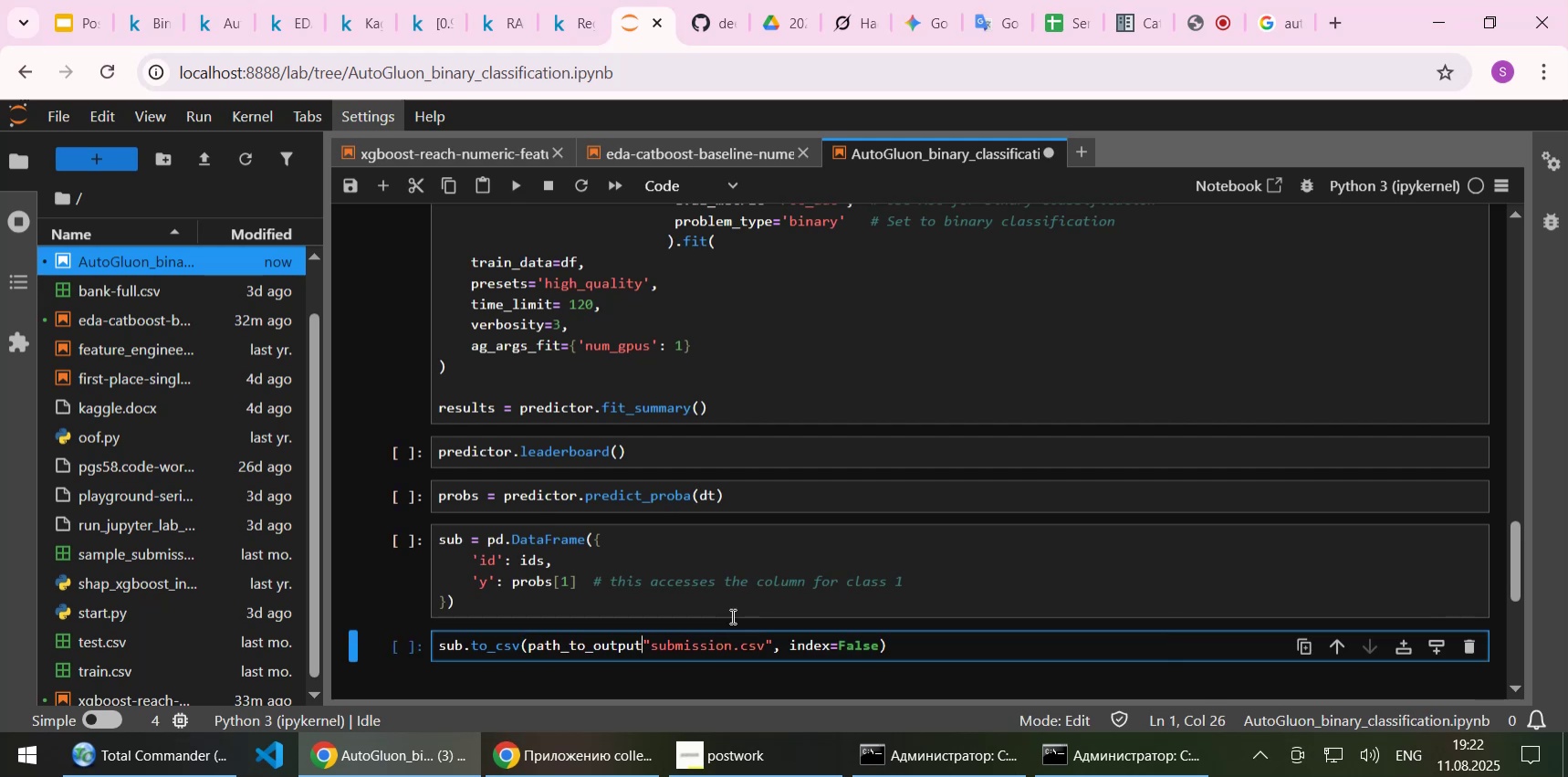 
key(Space)
 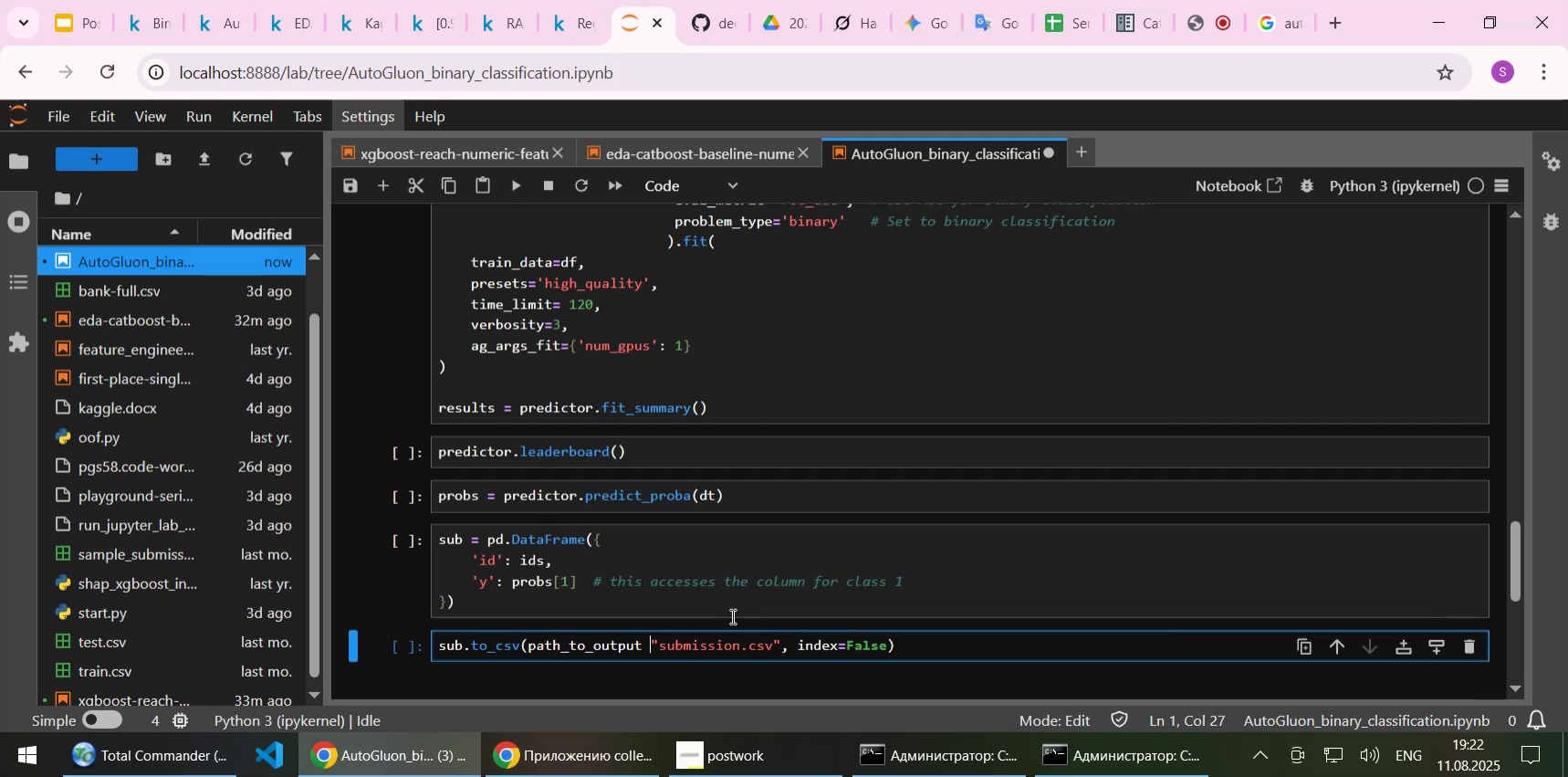 
key(NumpadAdd)
 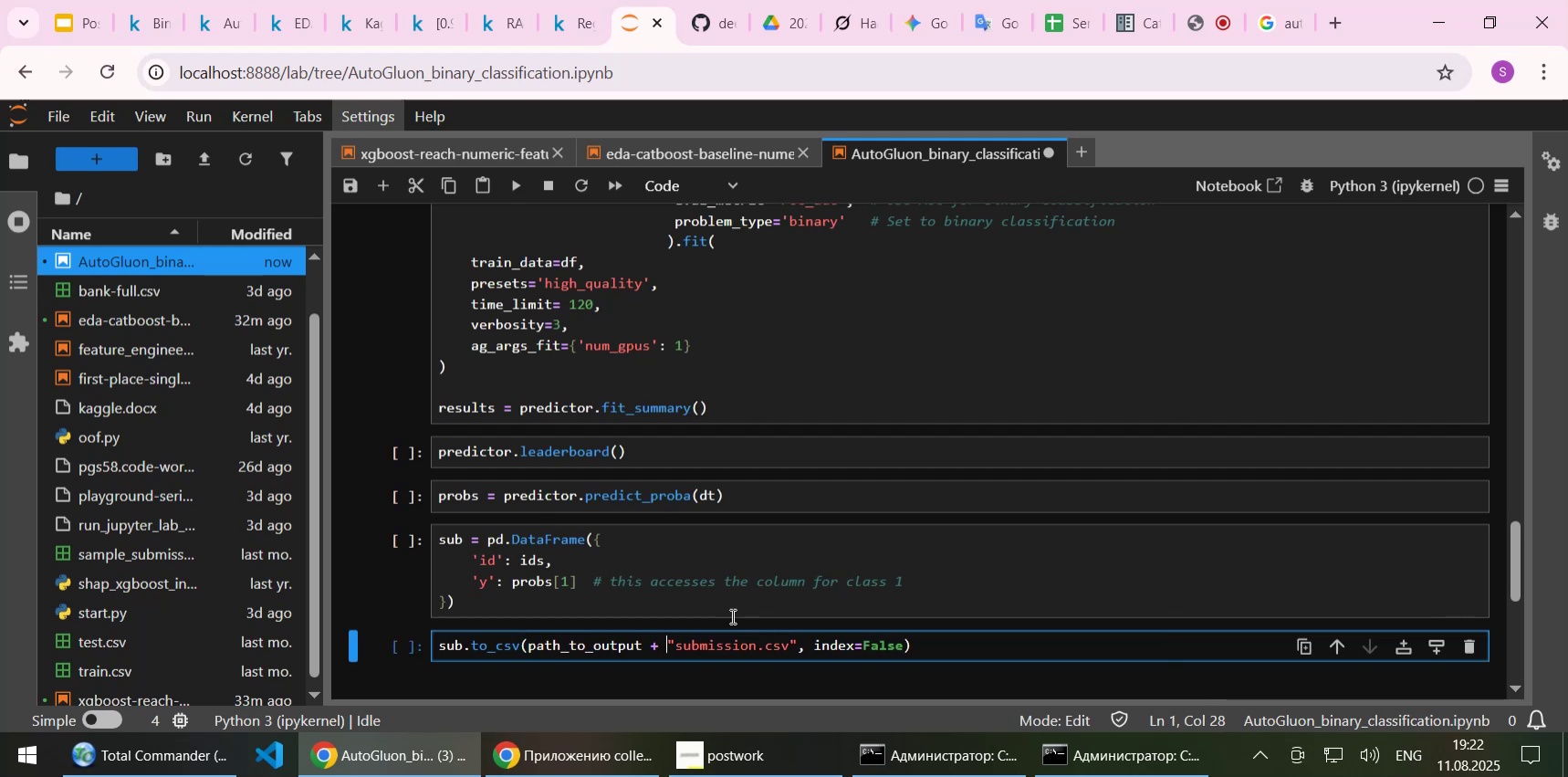 
key(Space)
 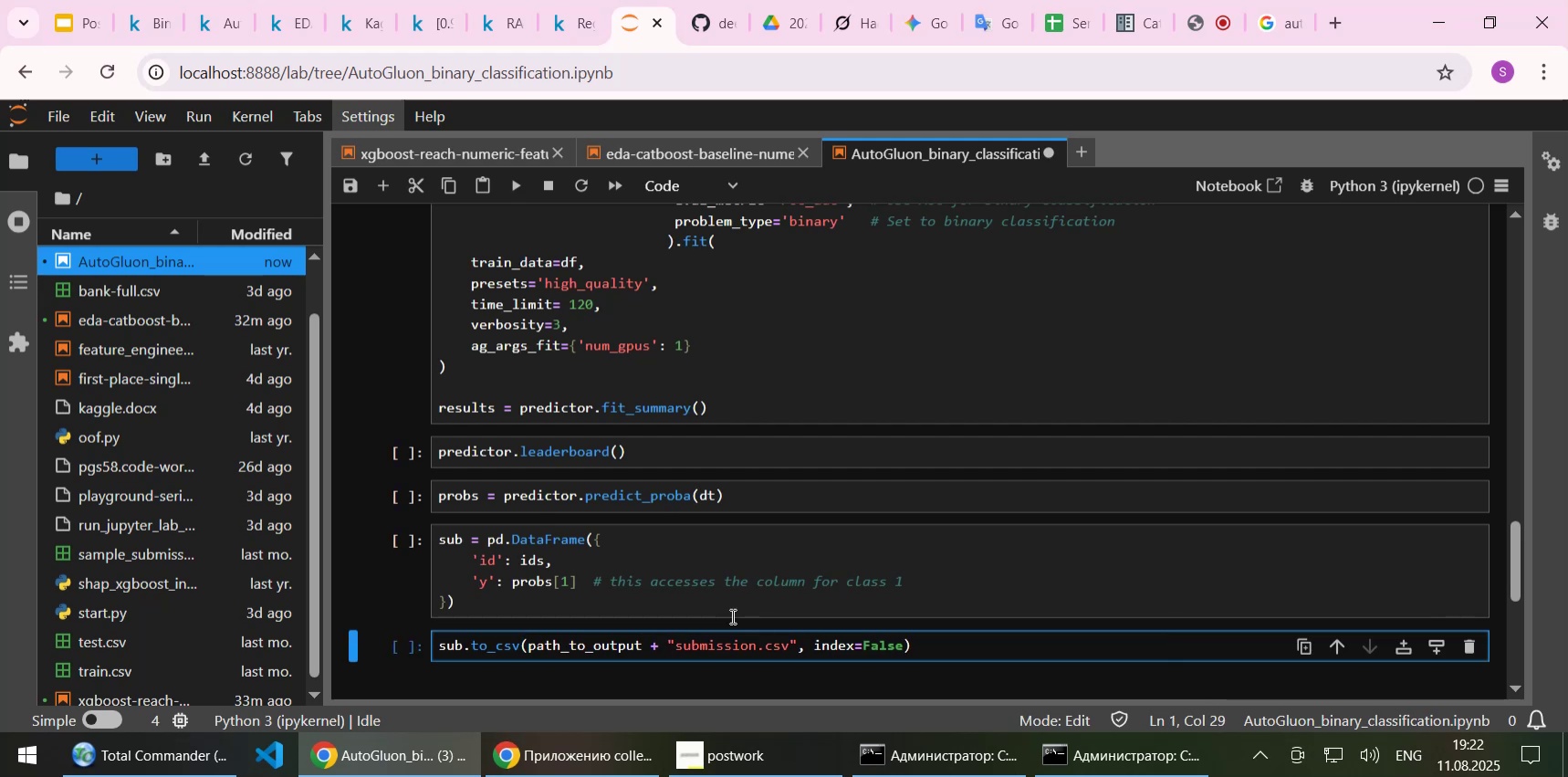 
key(Control+S)
 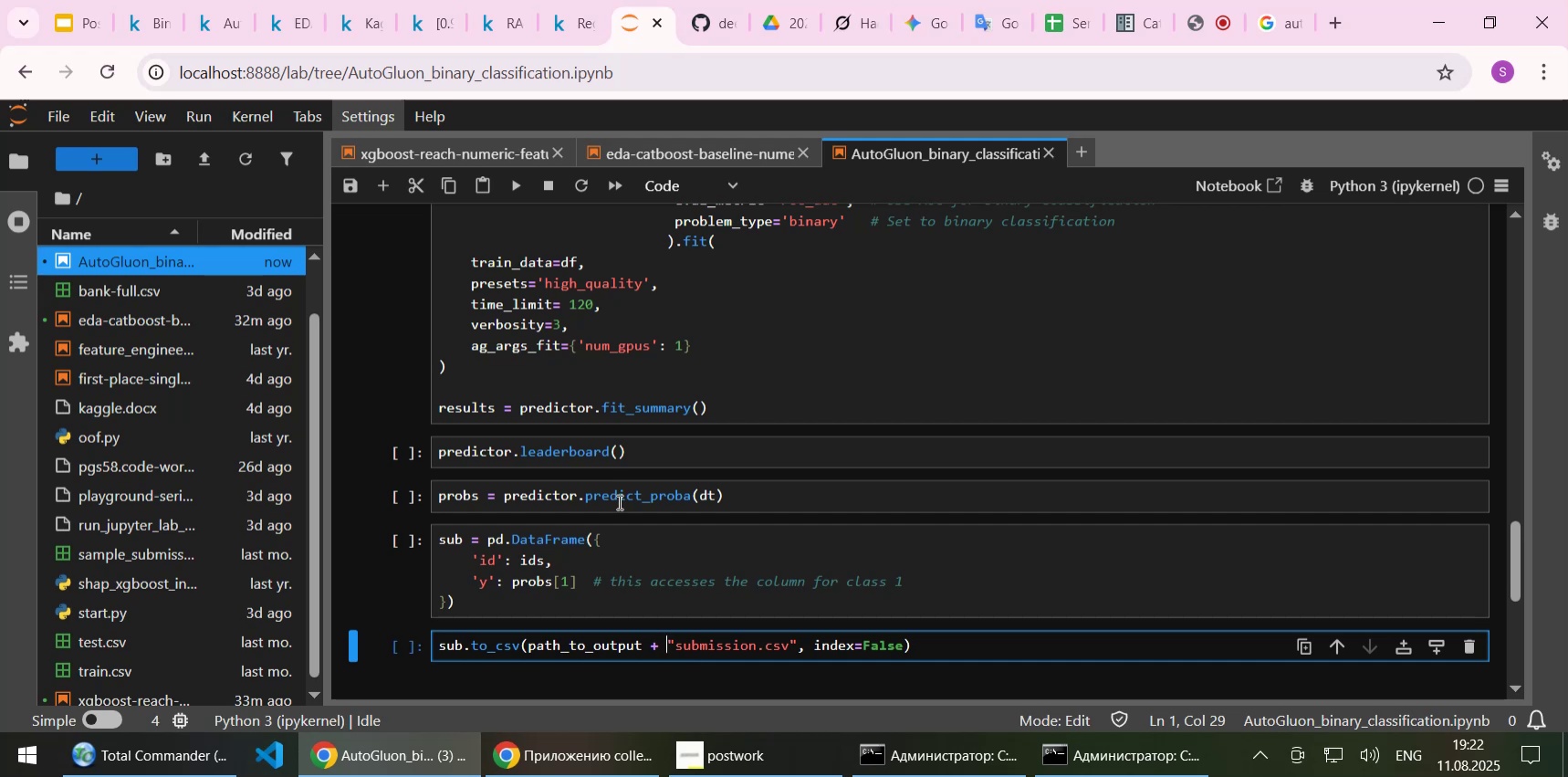 
wait(18.55)
 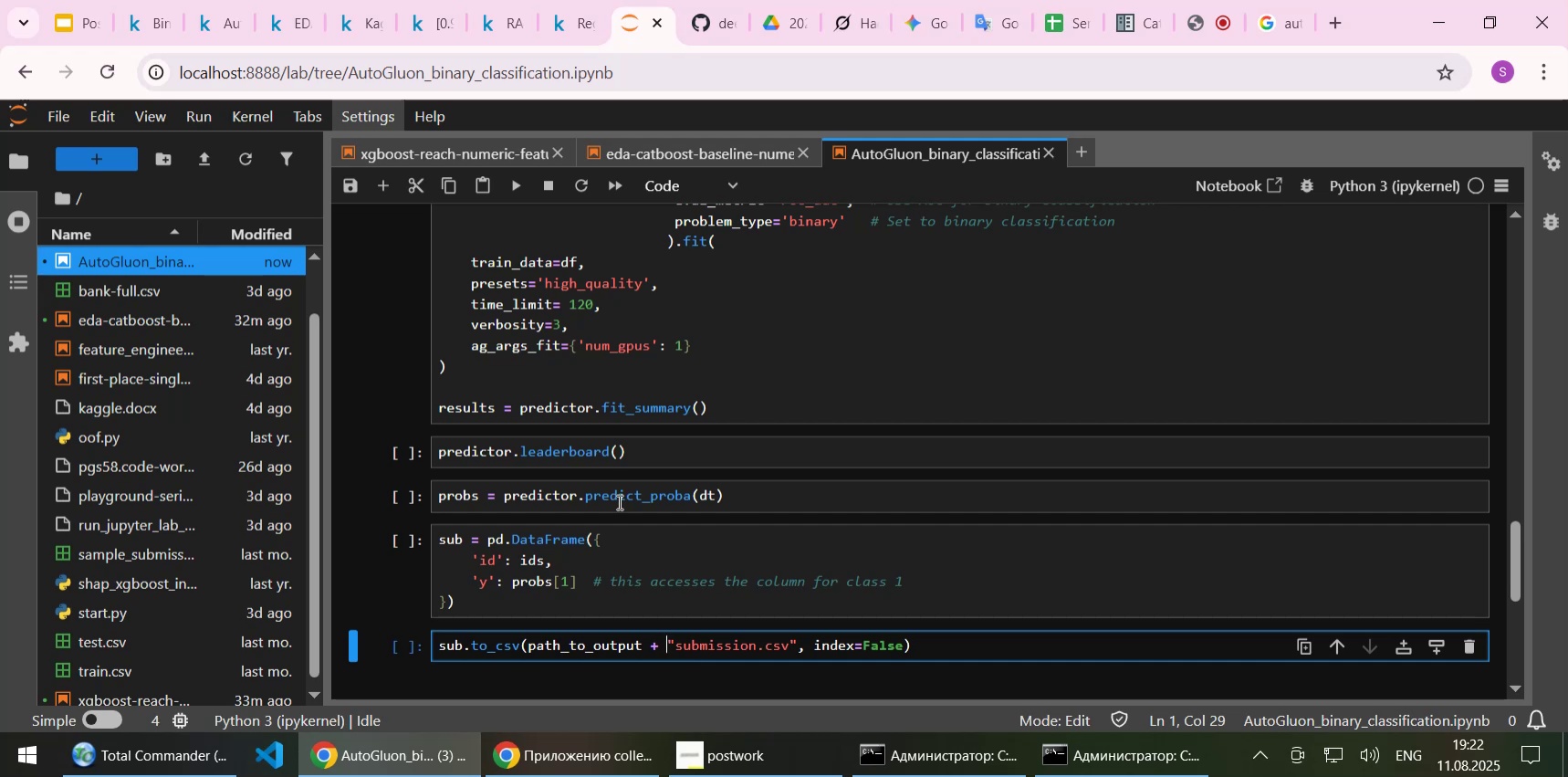 
left_click([745, 488])
 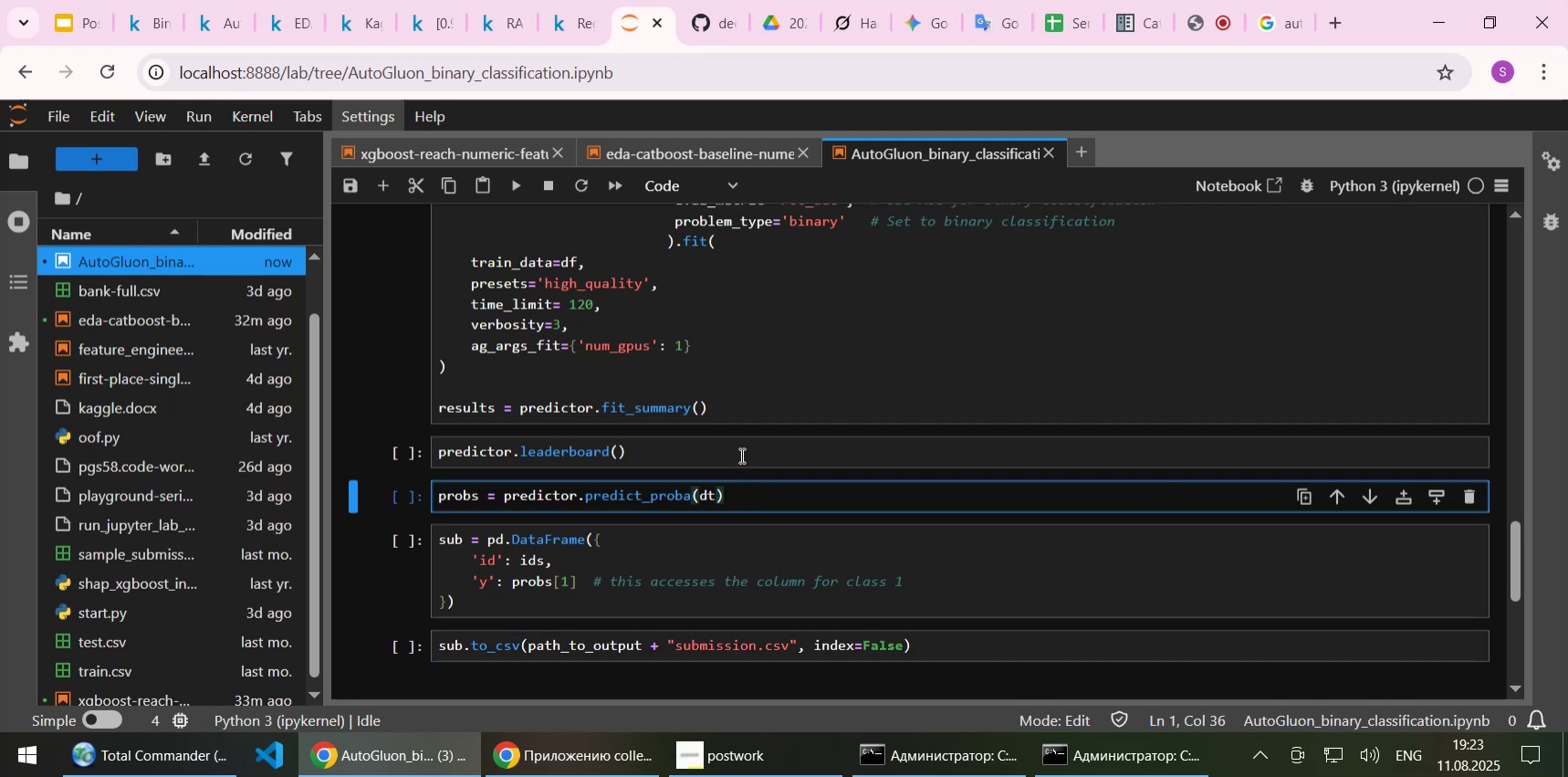 
left_click([740, 455])
 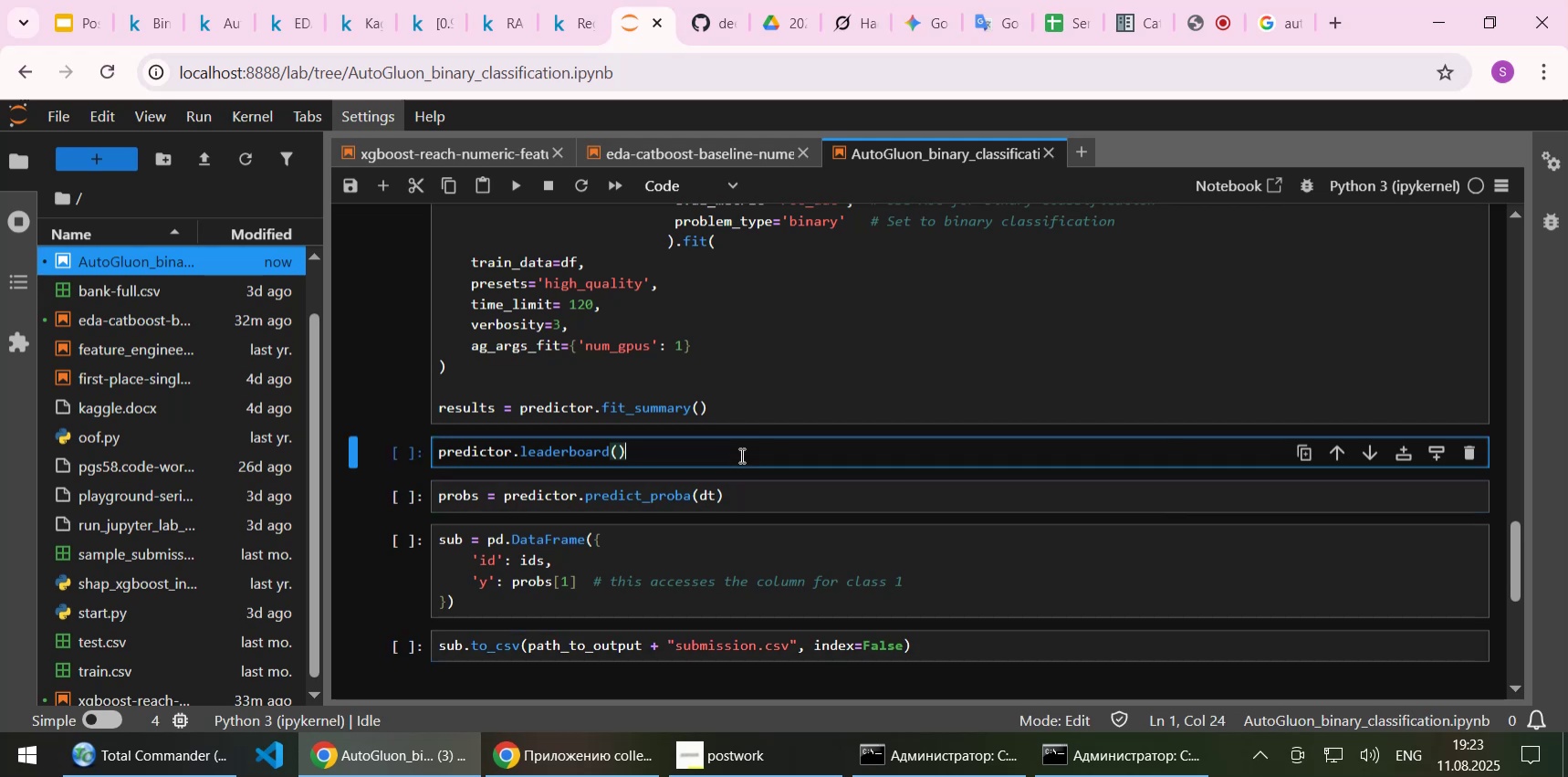 
scroll: coordinate [740, 455], scroll_direction: up, amount: 6.0
 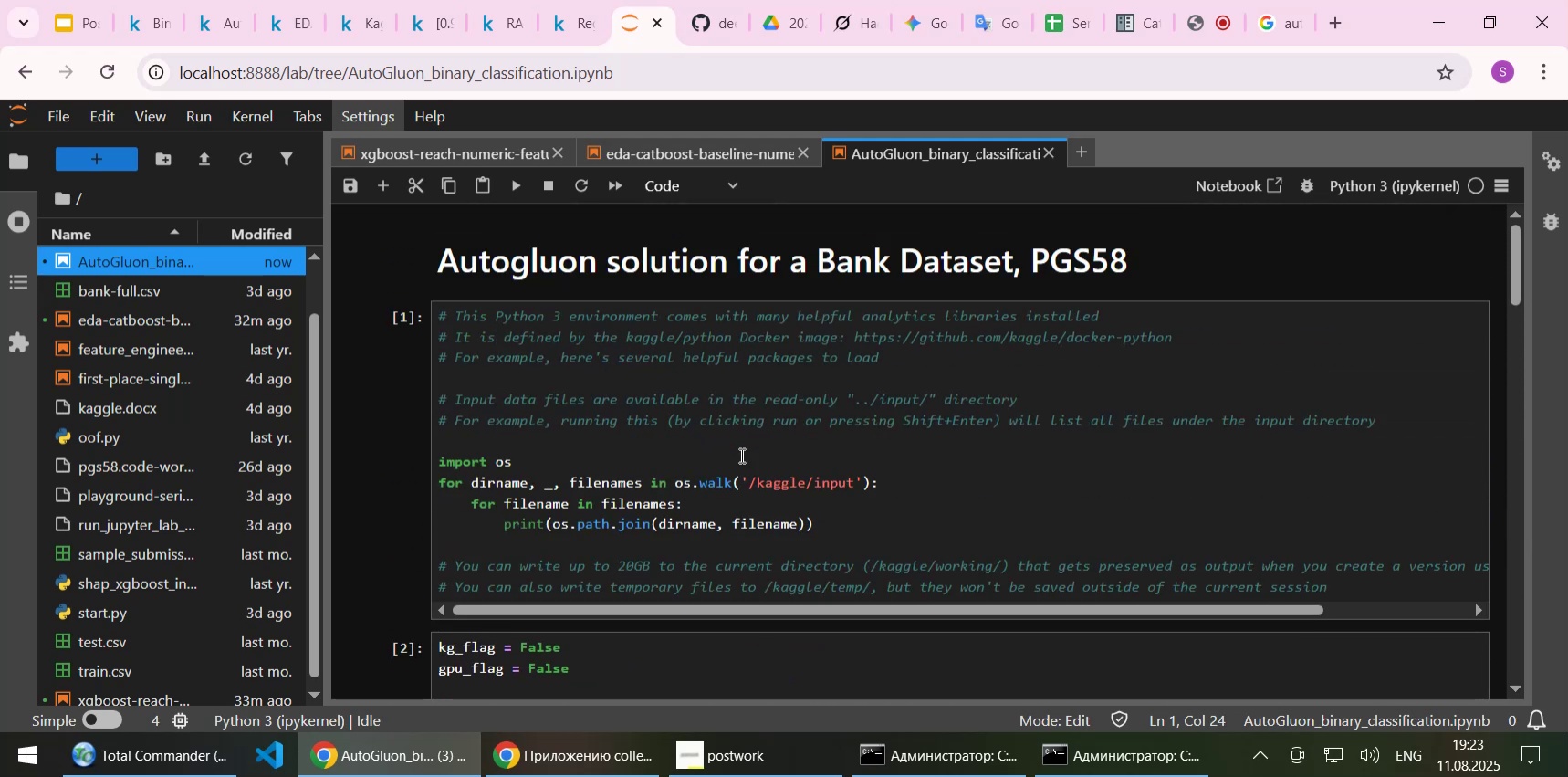 
key(Control+ControlLeft)
 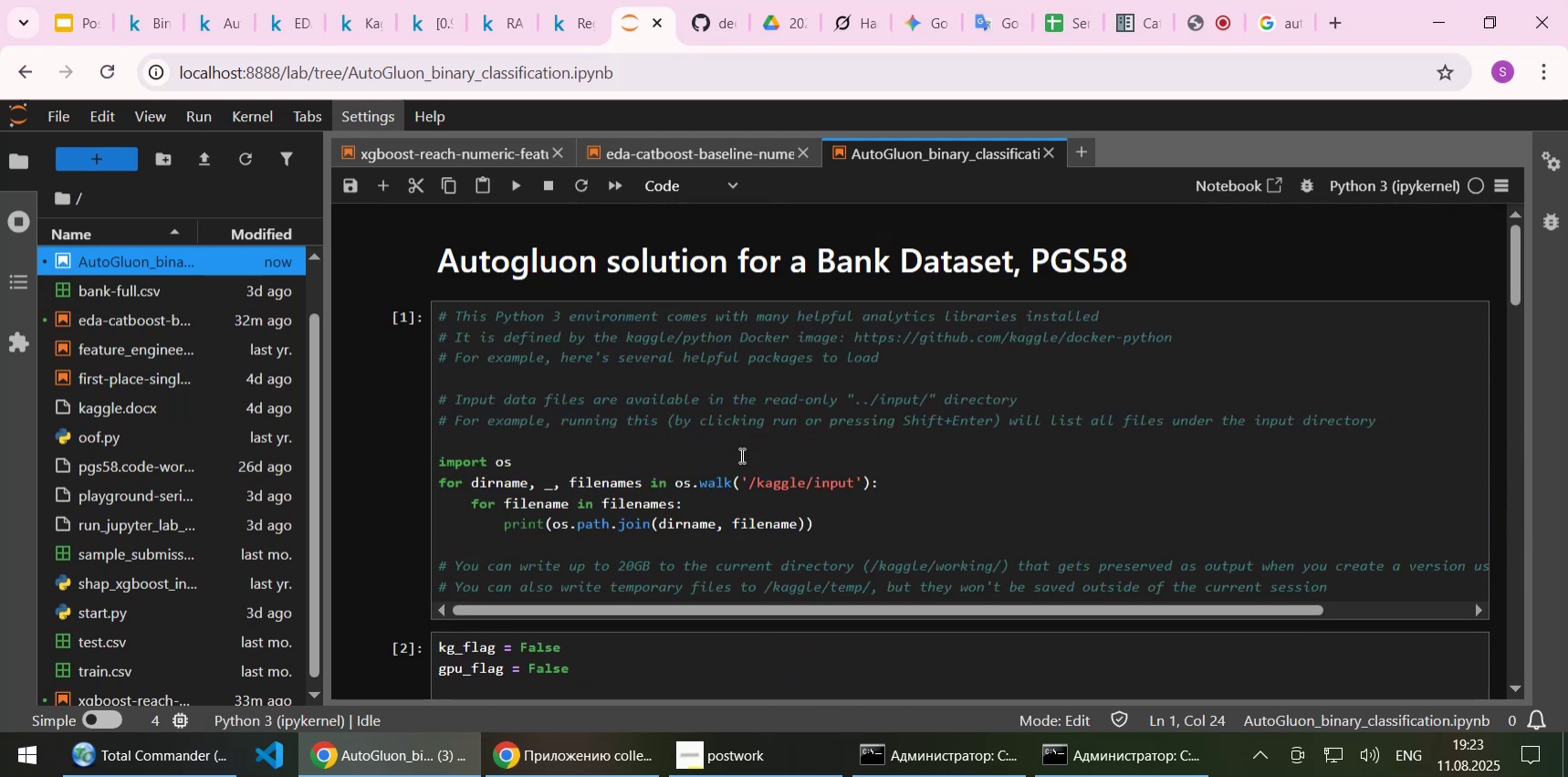 
key(Control+S)
 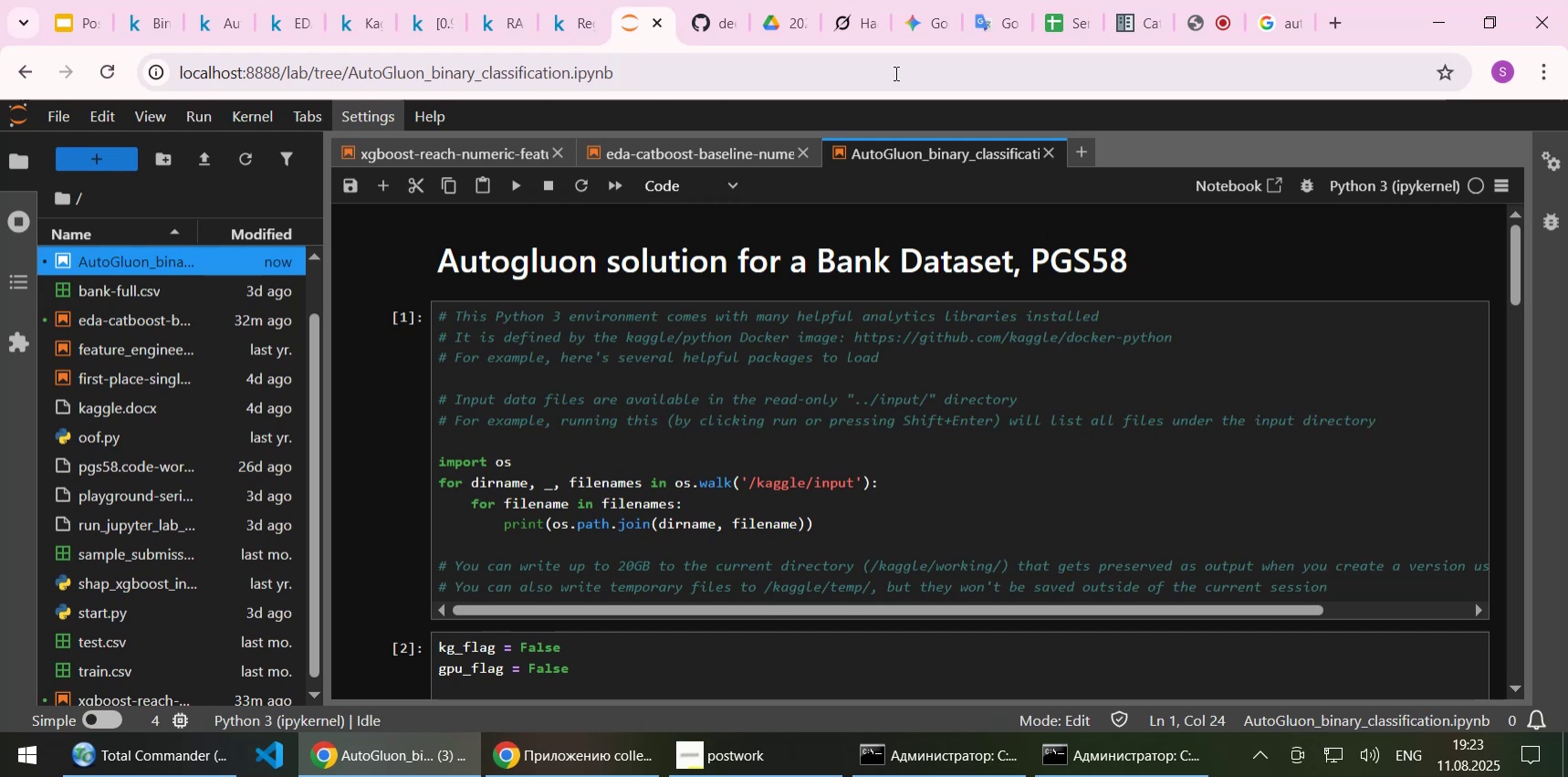 
left_click_drag(start_coordinate=[784, 19], to_coordinate=[706, 21])
 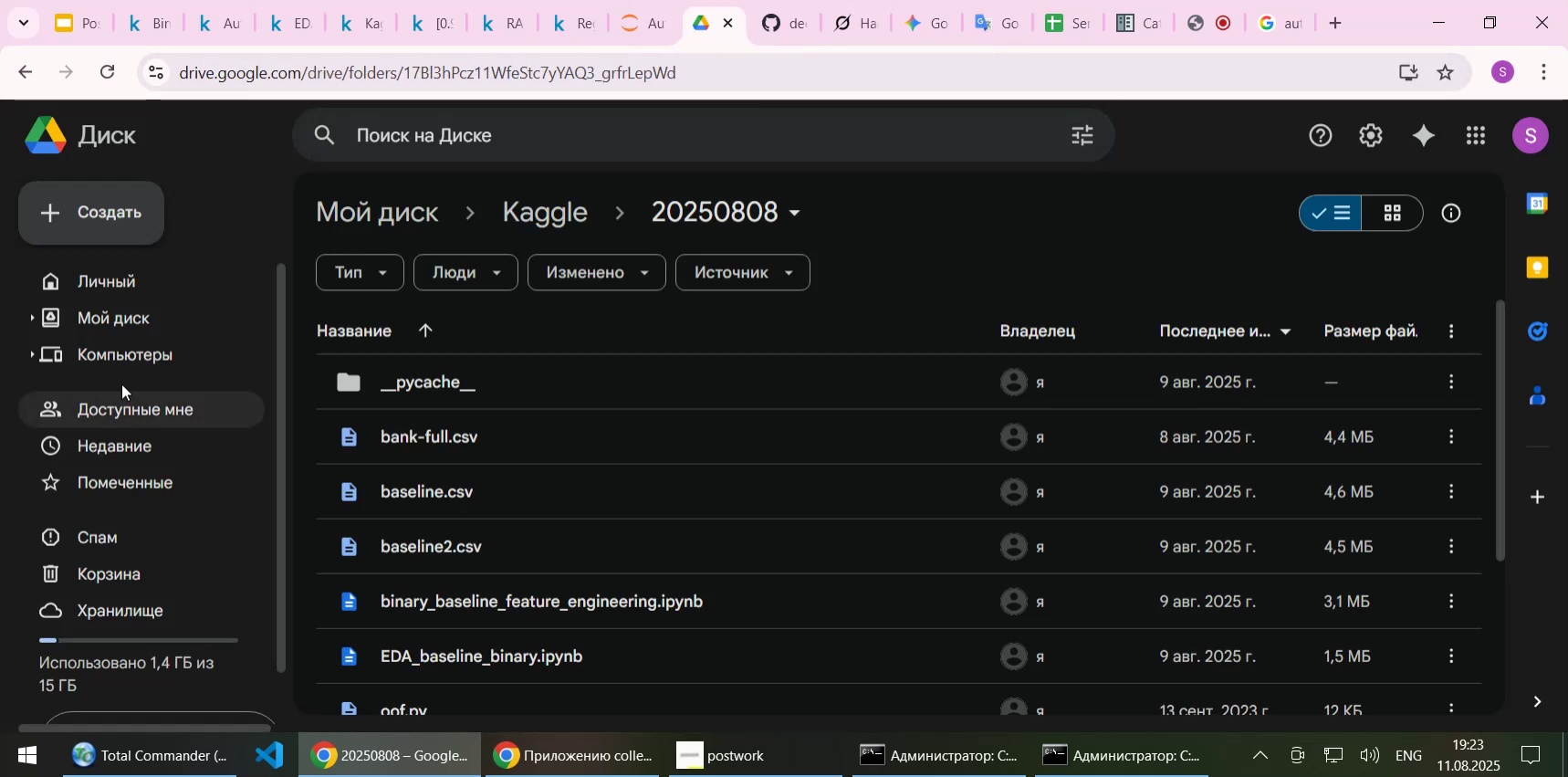 
left_click([102, 313])
 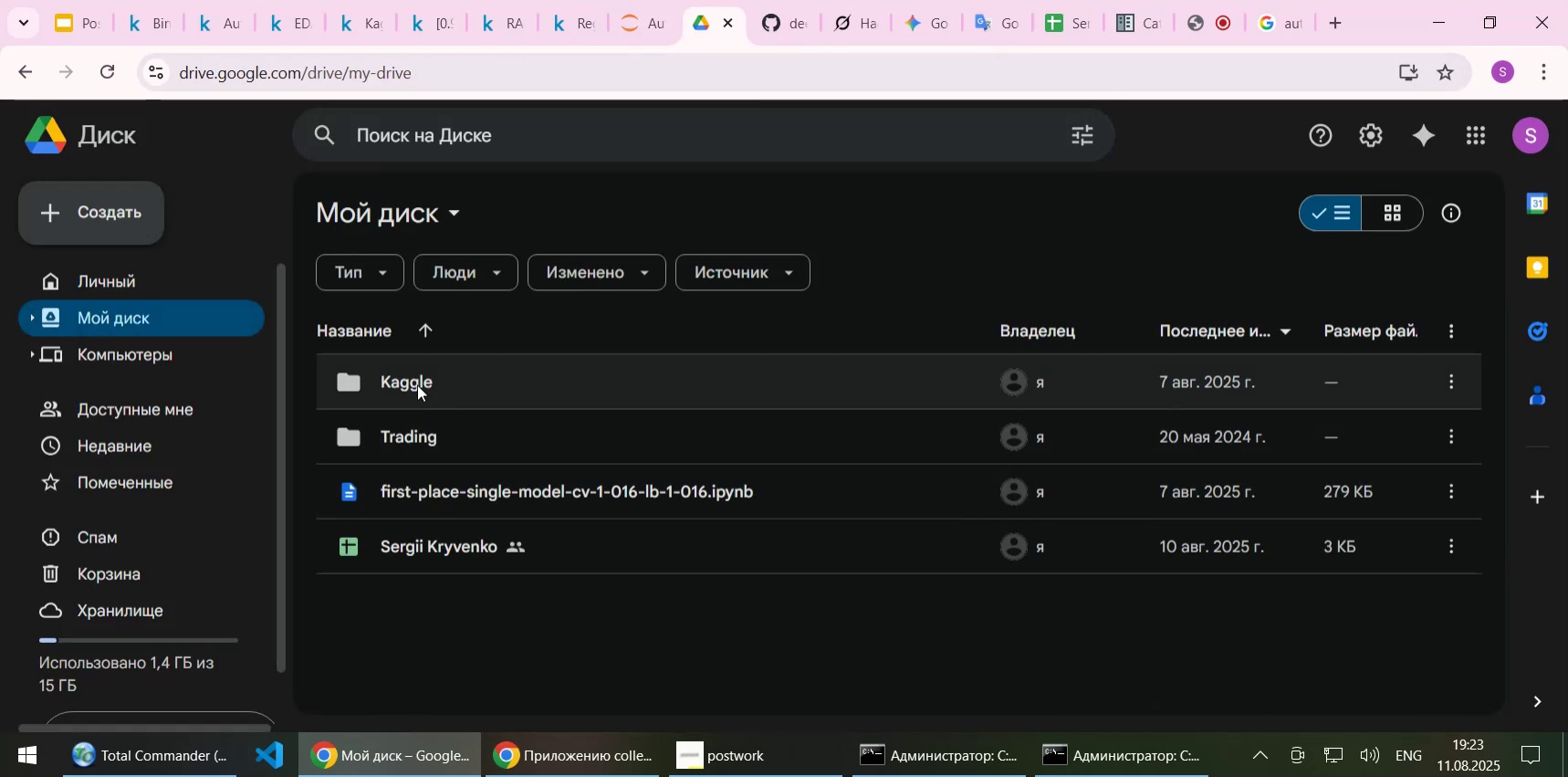 
double_click([413, 380])
 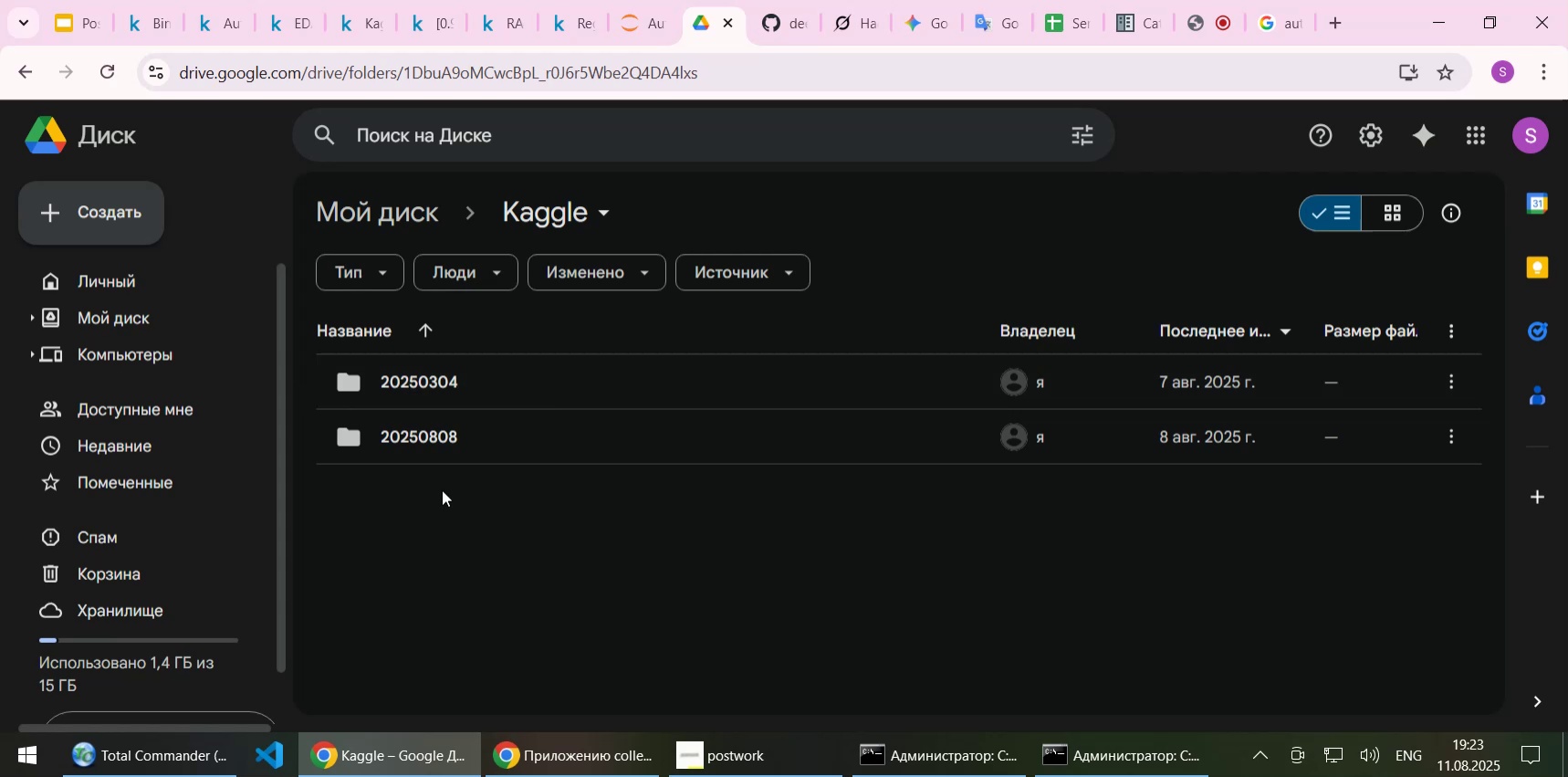 
double_click([438, 440])
 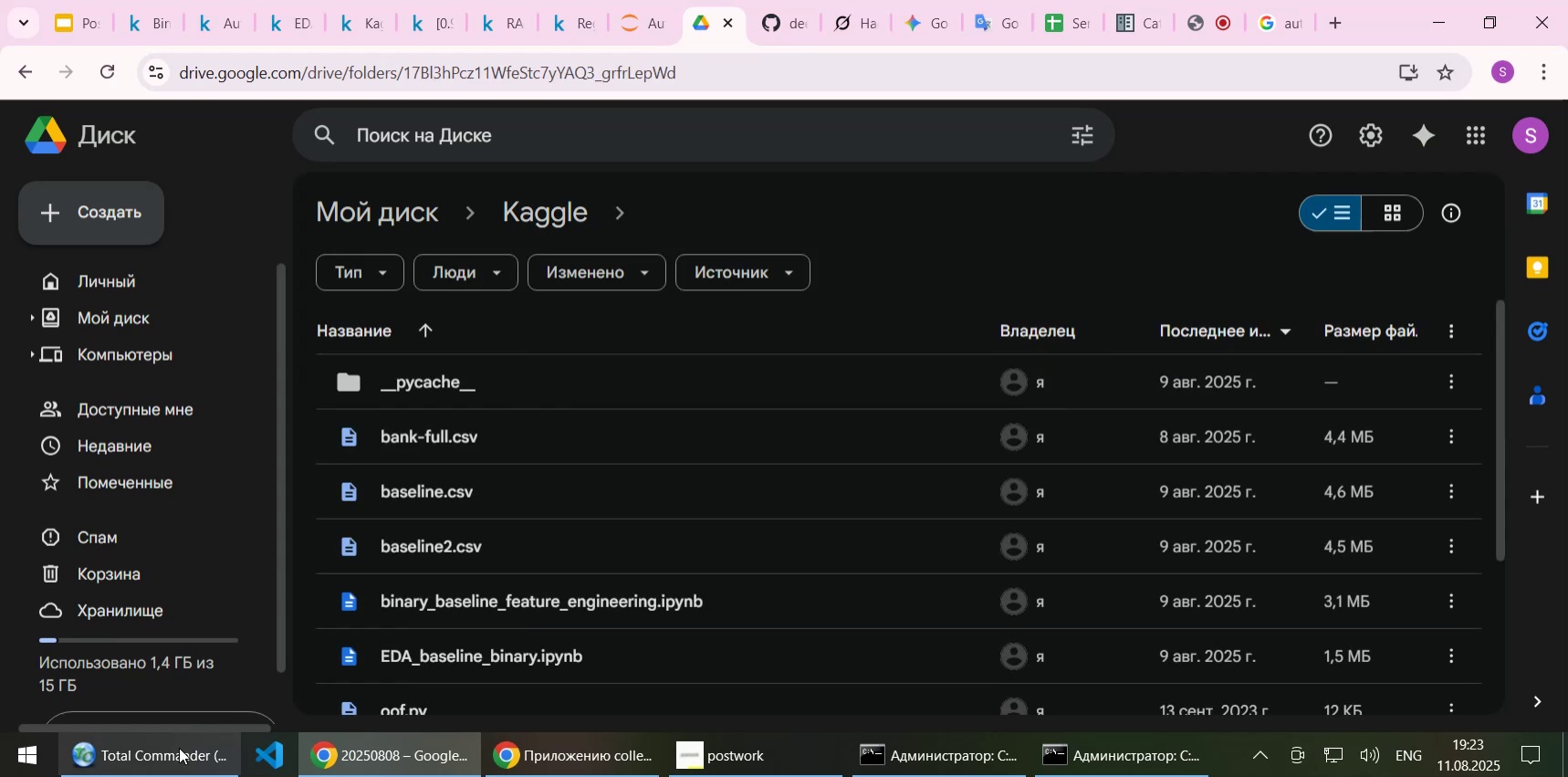 
left_click([175, 746])
 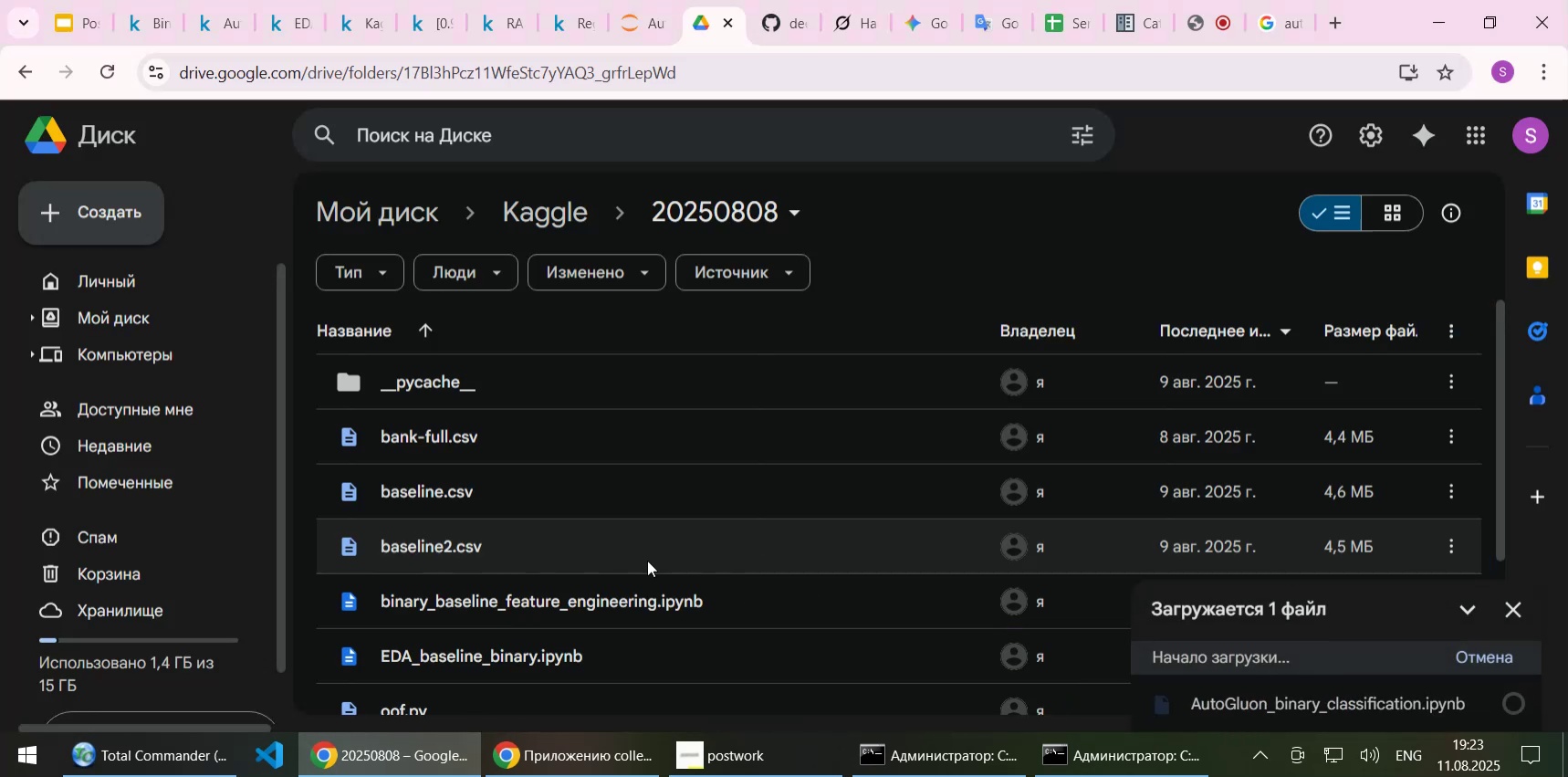 
wait(15.0)
 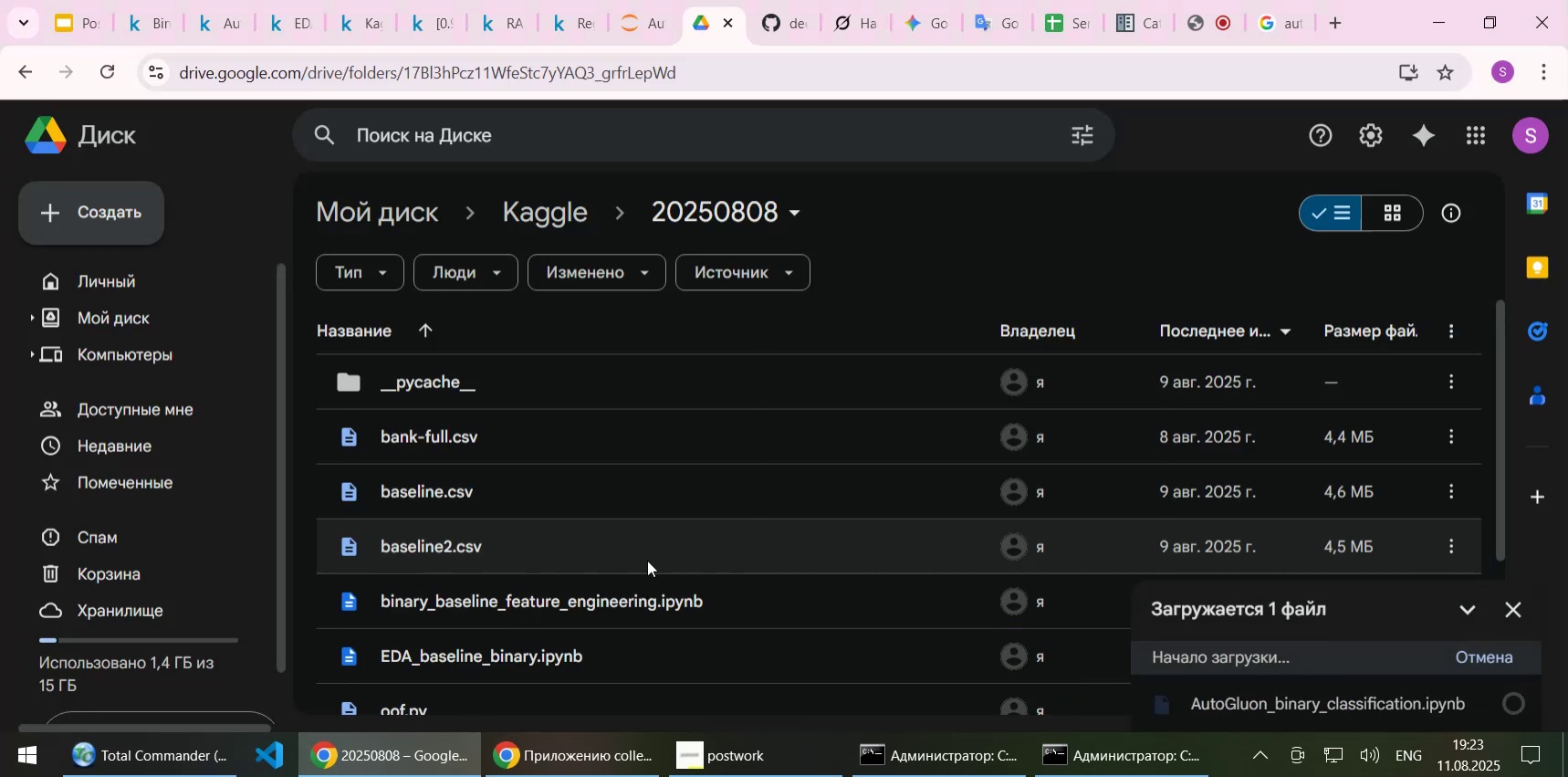 
left_click([1496, 647])
 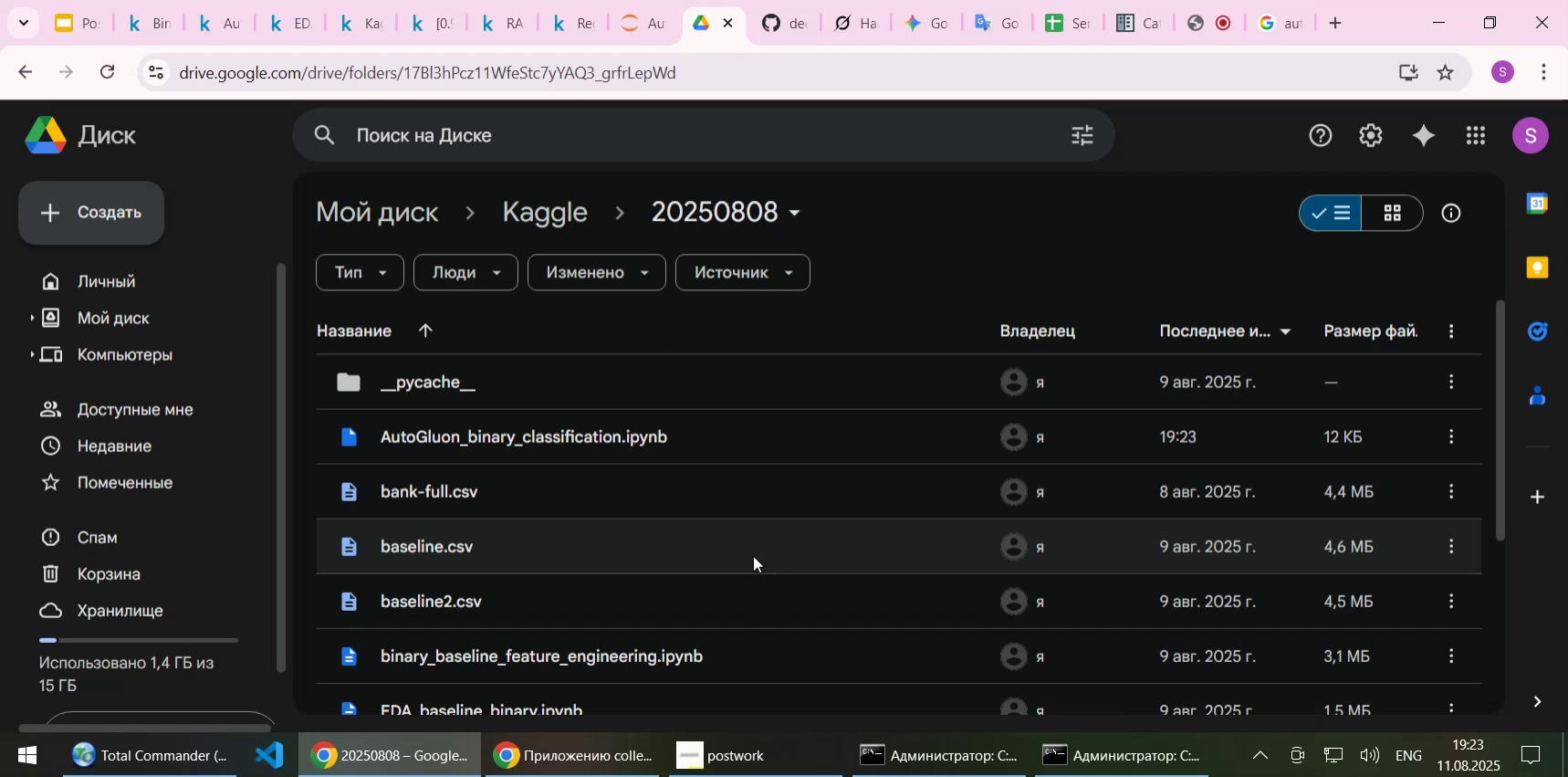 
scroll: coordinate [736, 547], scroll_direction: down, amount: 2.0
 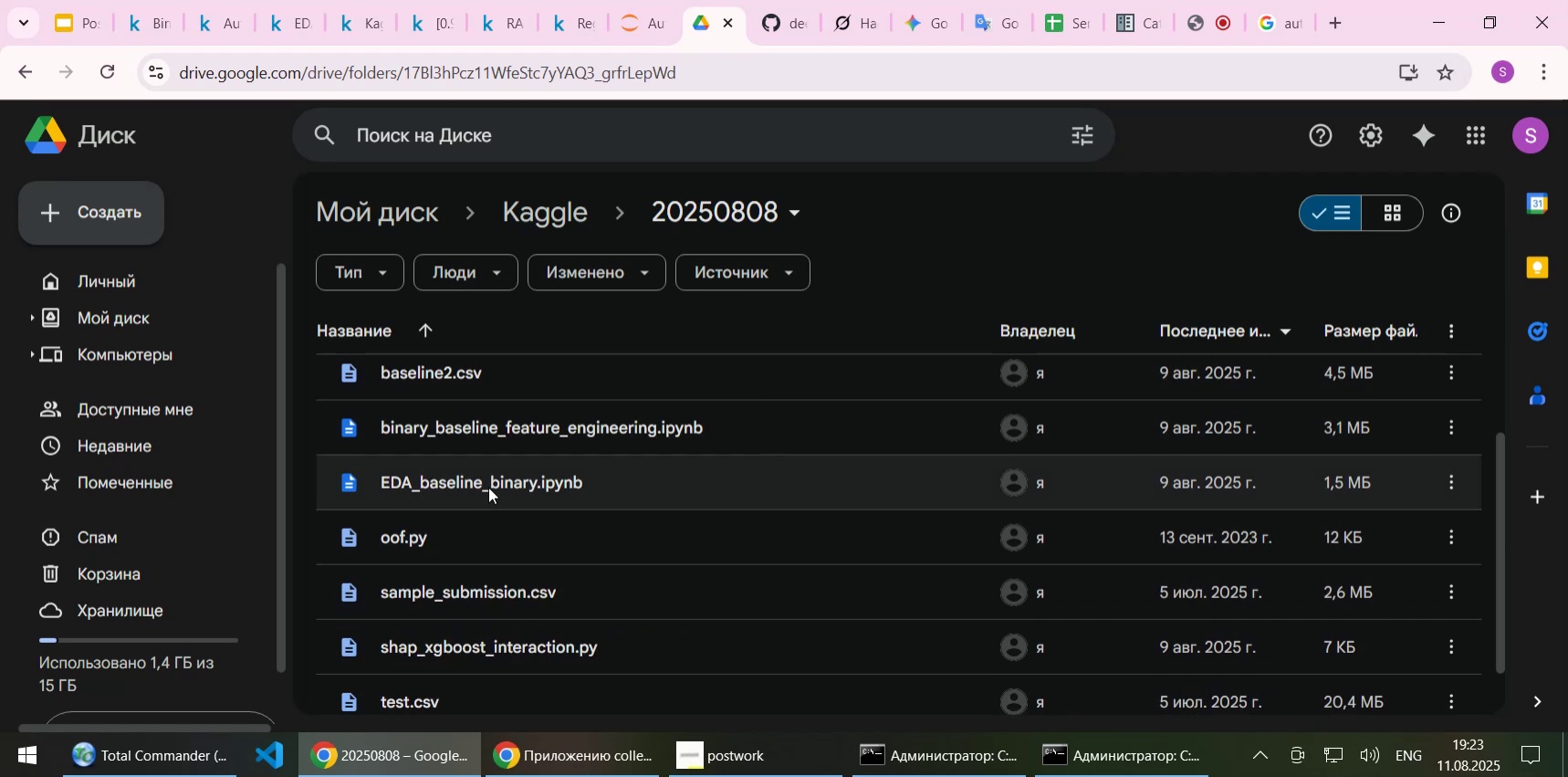 
scroll: coordinate [482, 473], scroll_direction: up, amount: 3.0
 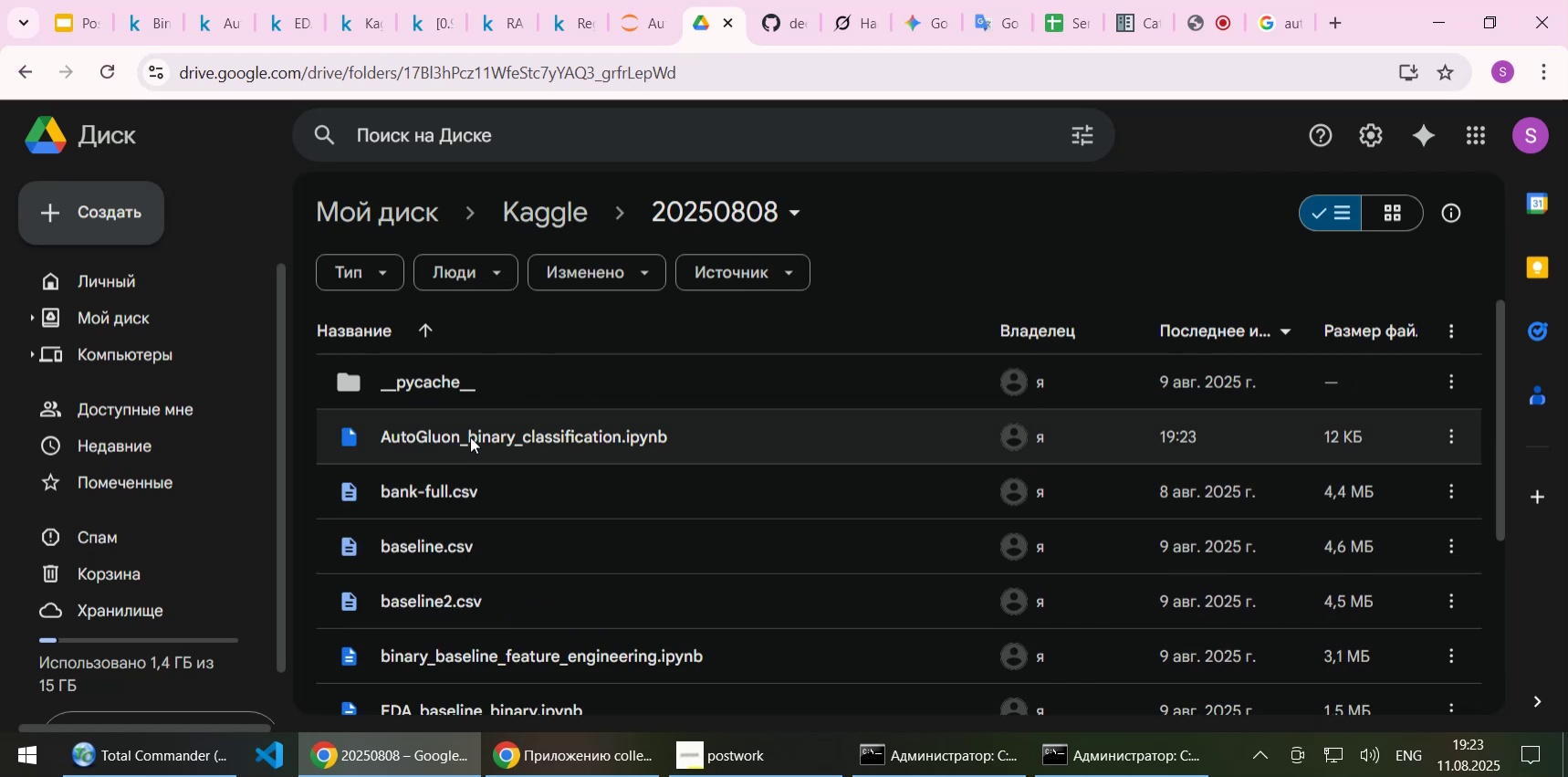 
double_click([470, 436])
 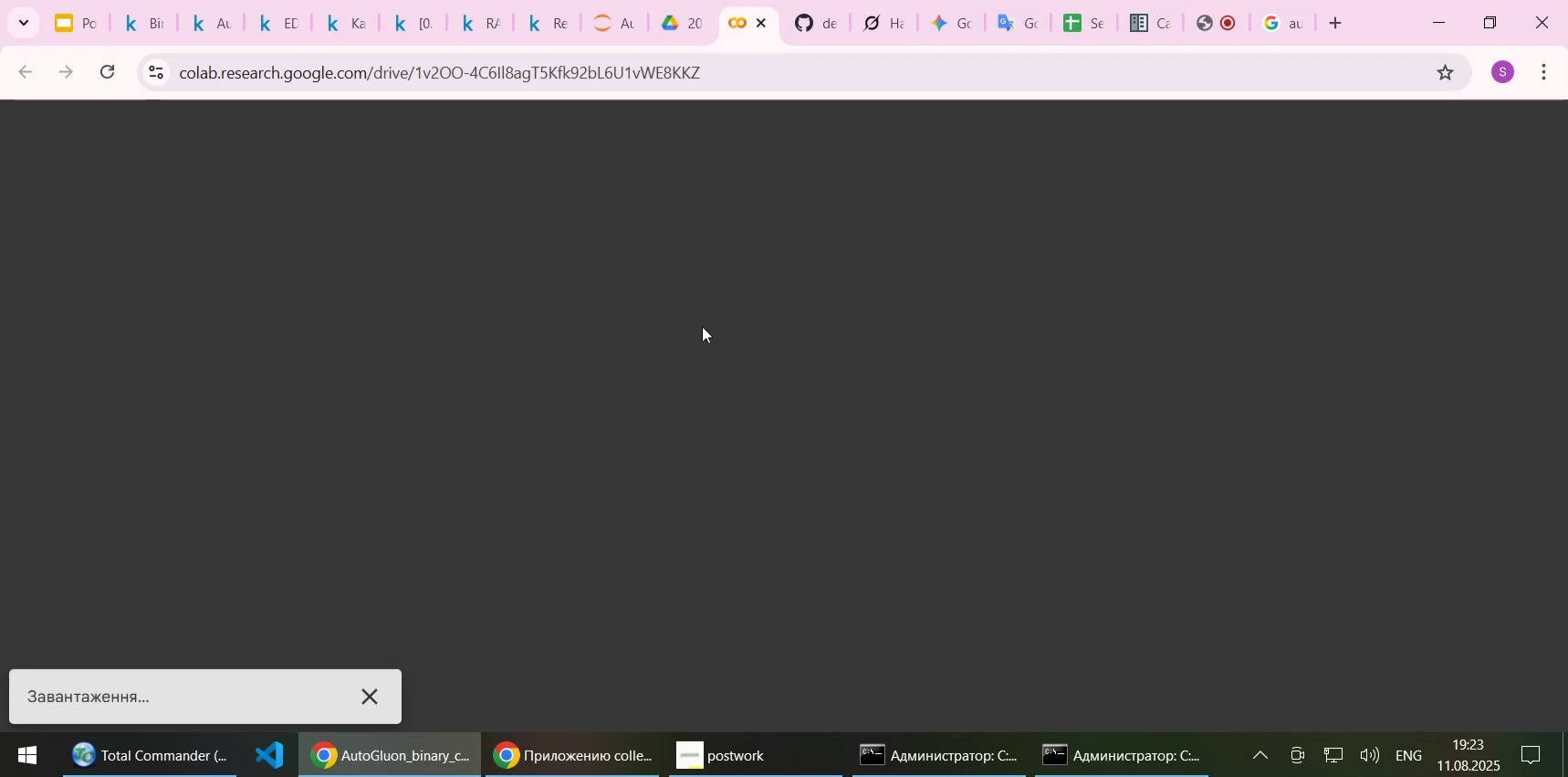 
wait(15.97)
 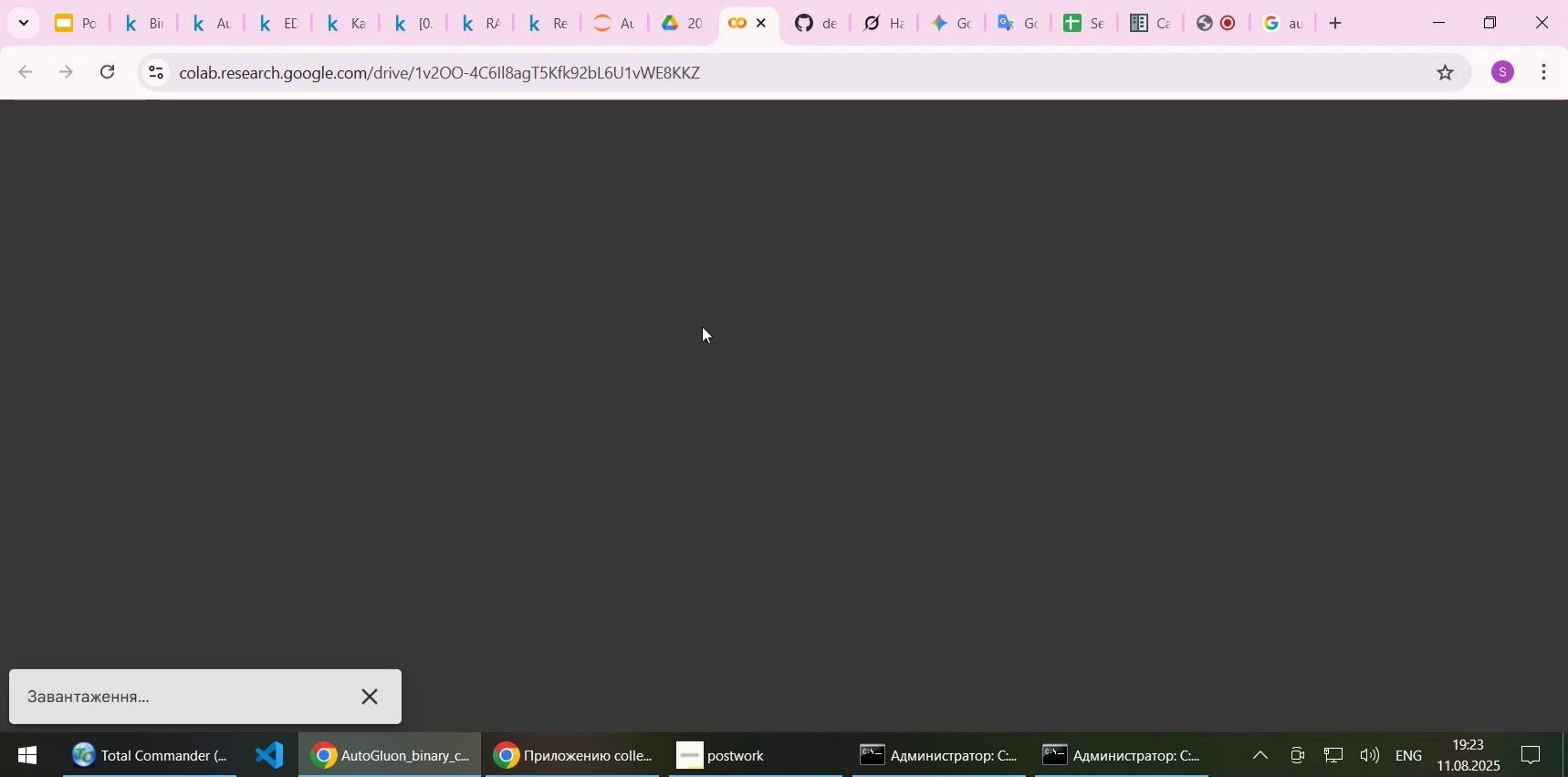 
left_click([674, 26])
 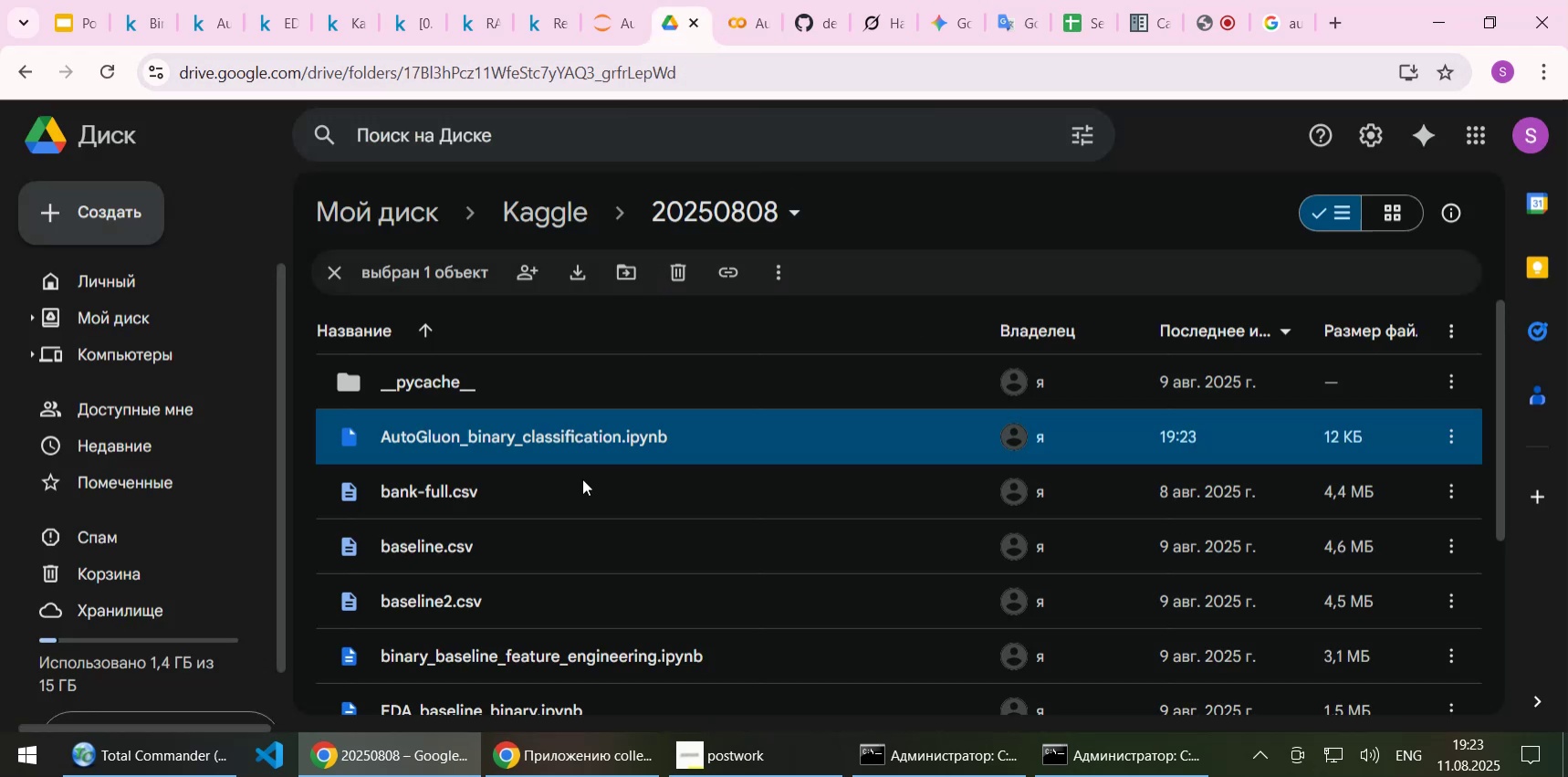 
scroll: coordinate [577, 487], scroll_direction: down, amount: 2.0
 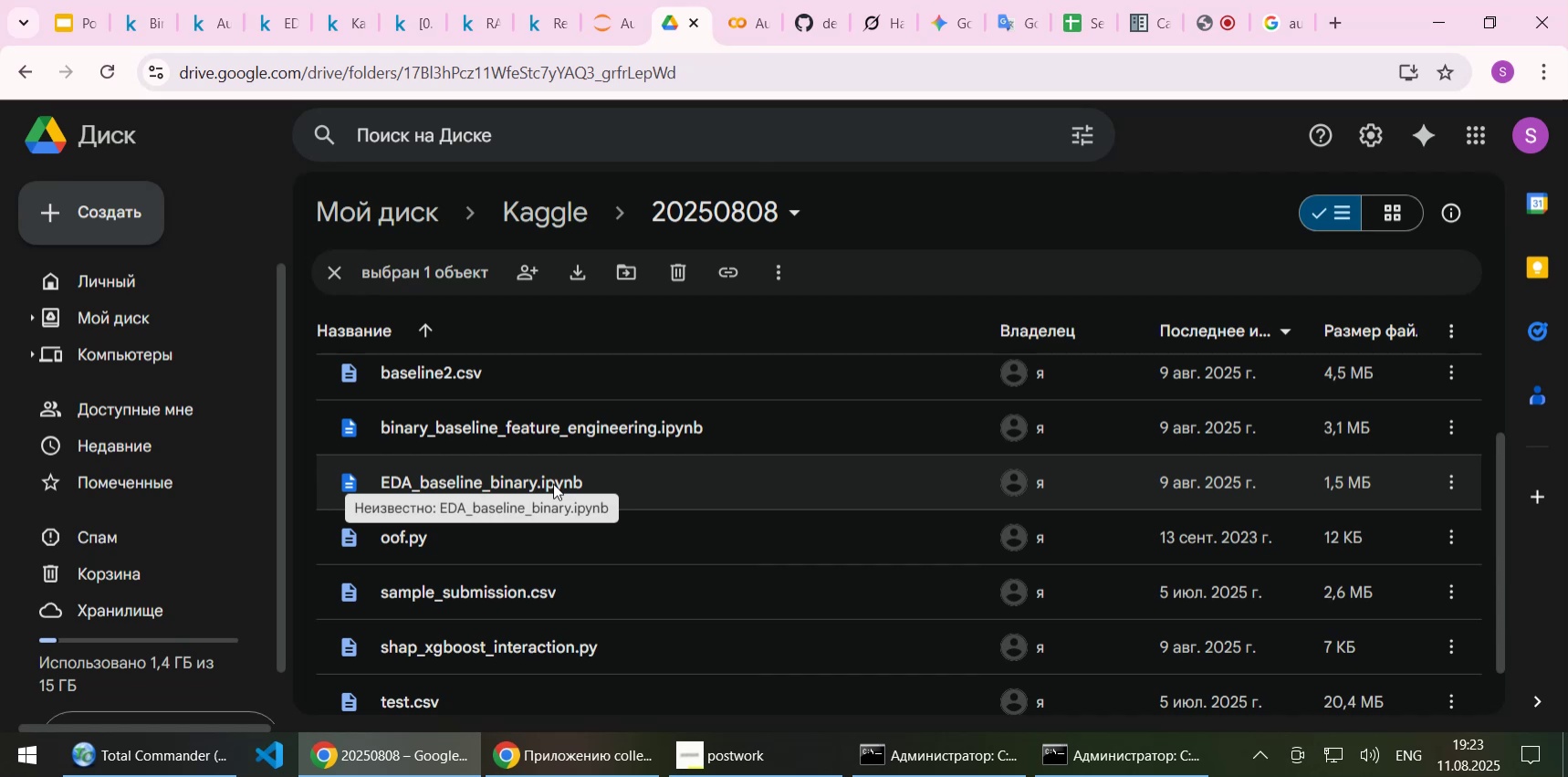 
double_click([553, 483])
 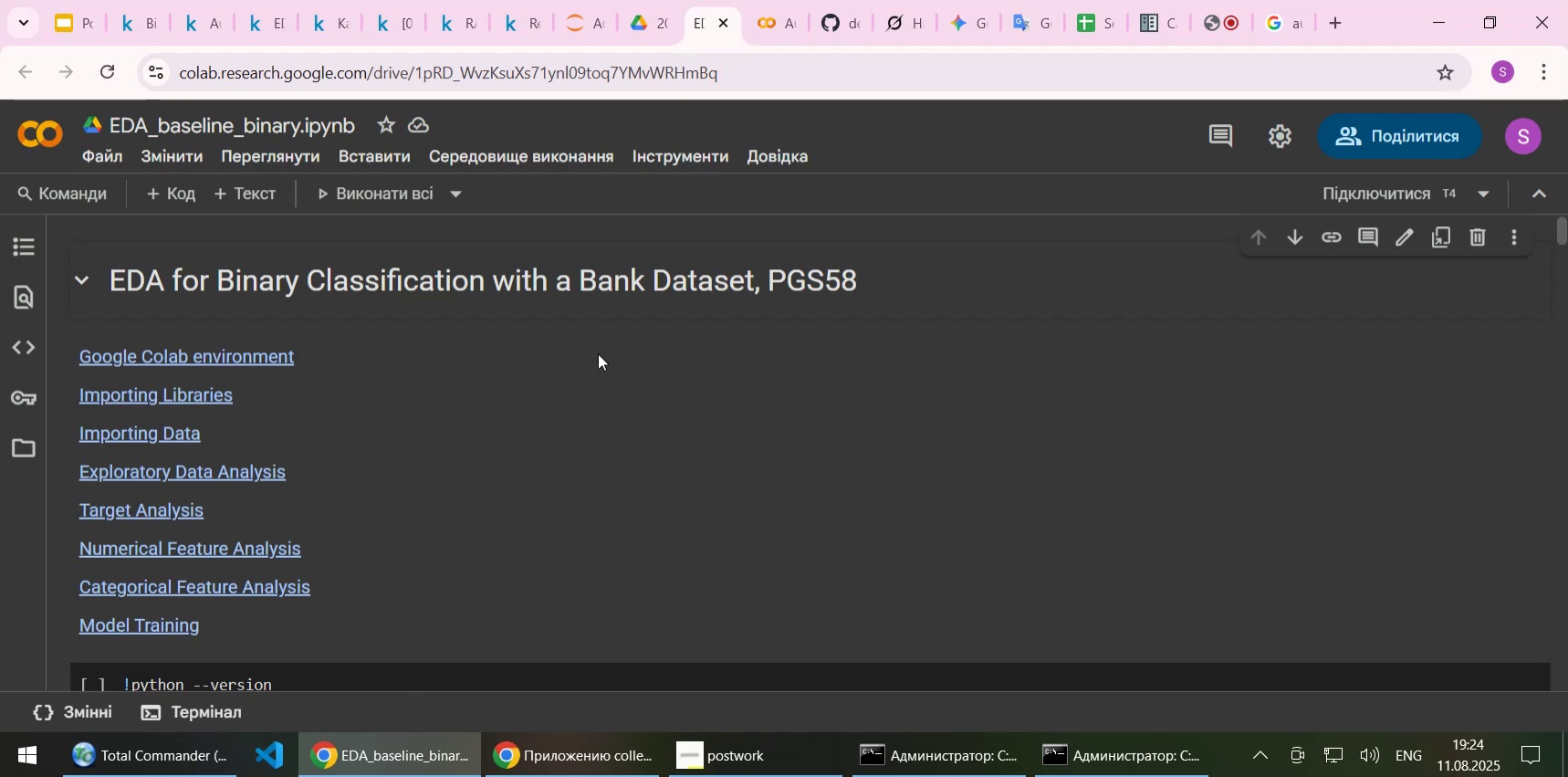 
wait(40.26)
 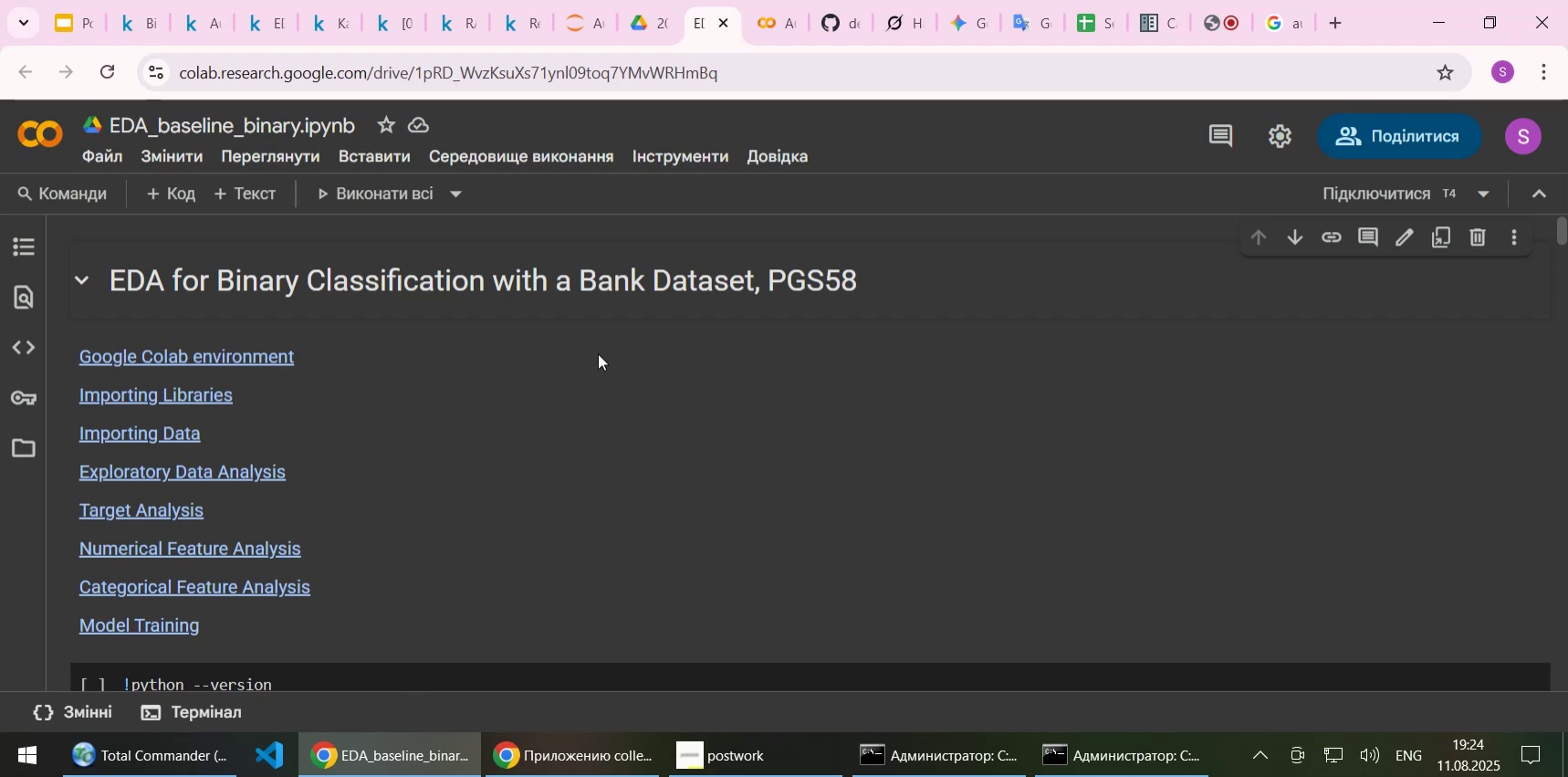 
scroll: coordinate [684, 488], scroll_direction: down, amount: 8.0
 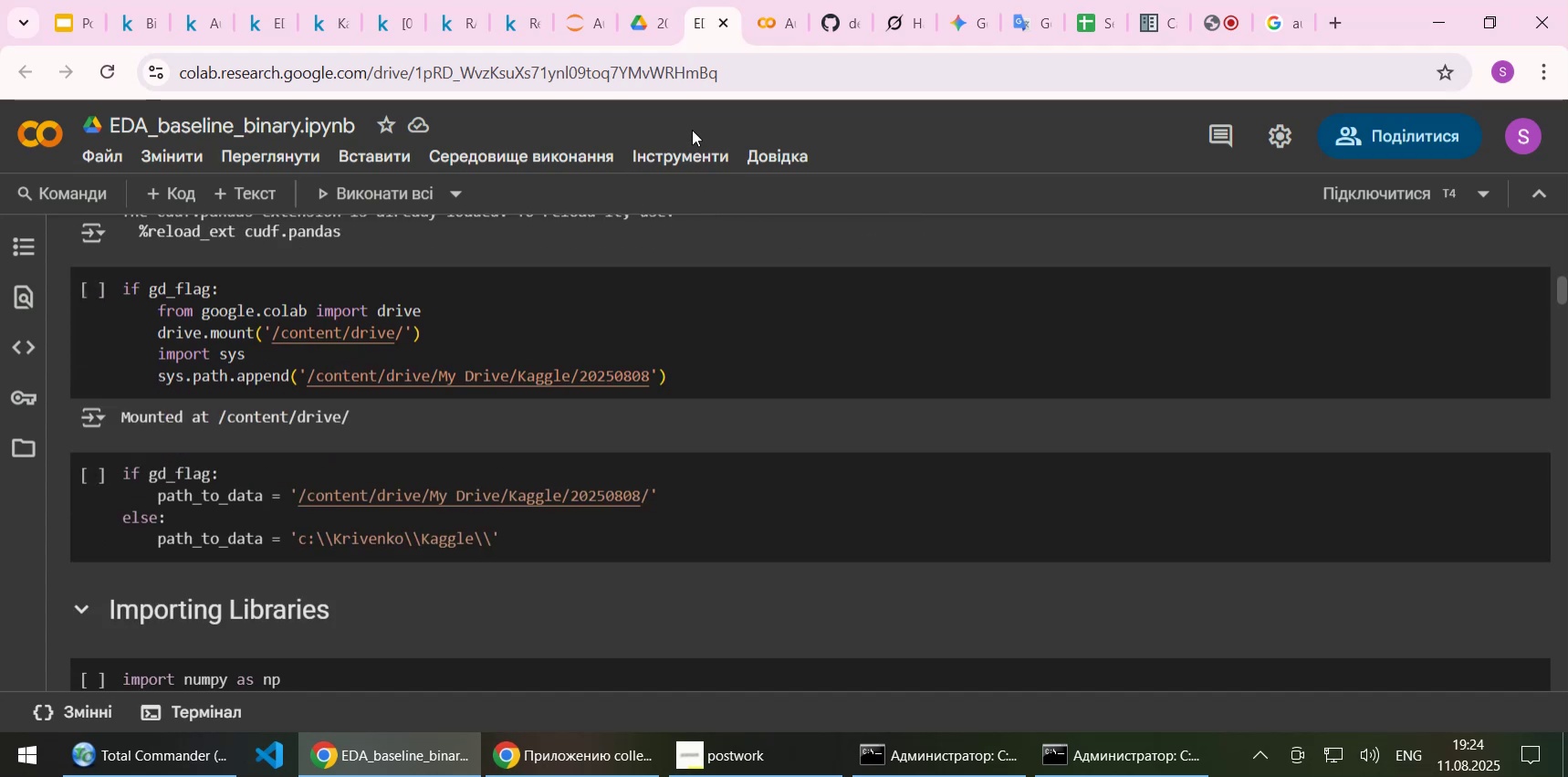 
wait(10.2)
 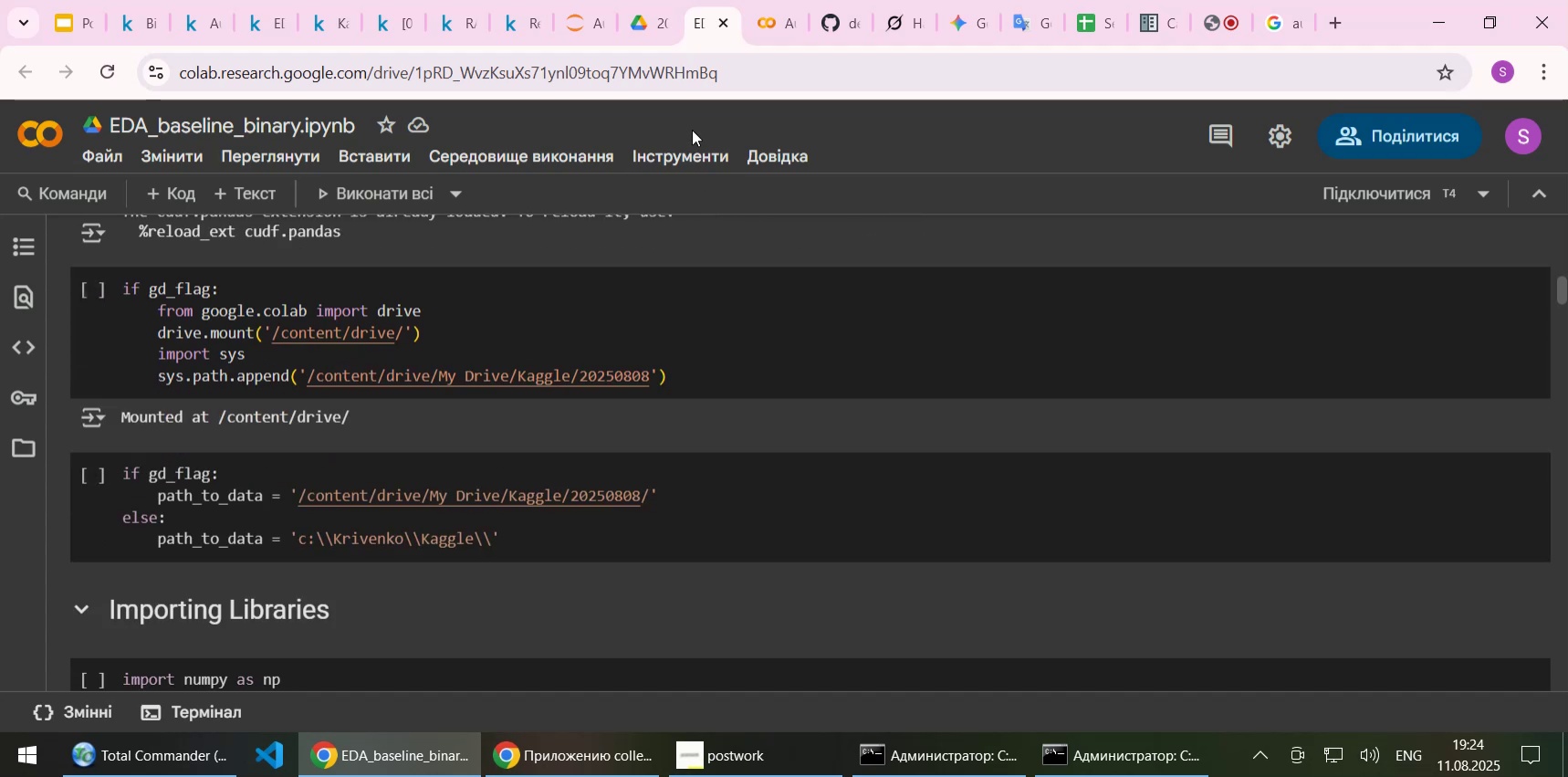 
key(Control+C)
 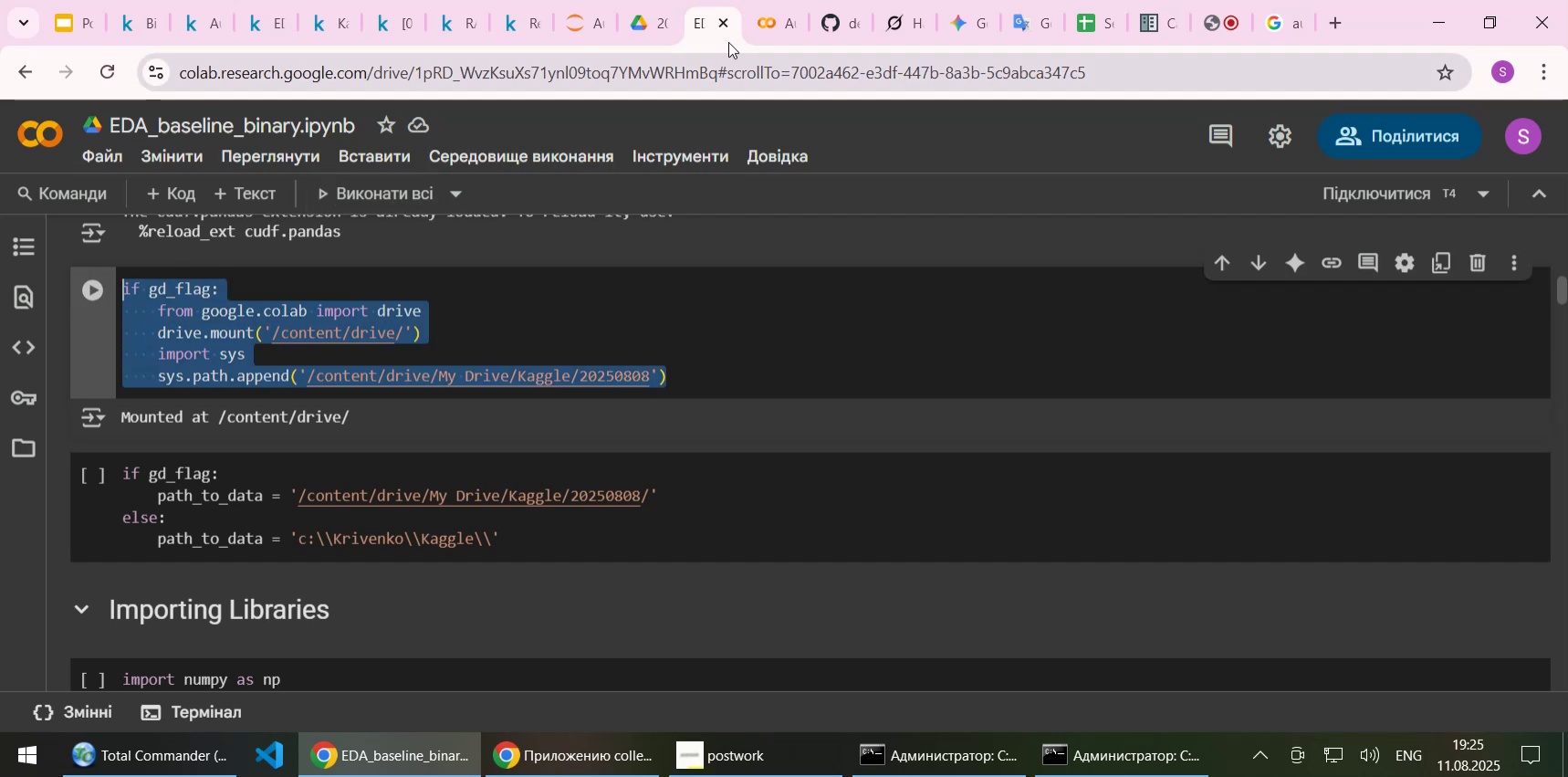 
left_click([763, 26])
 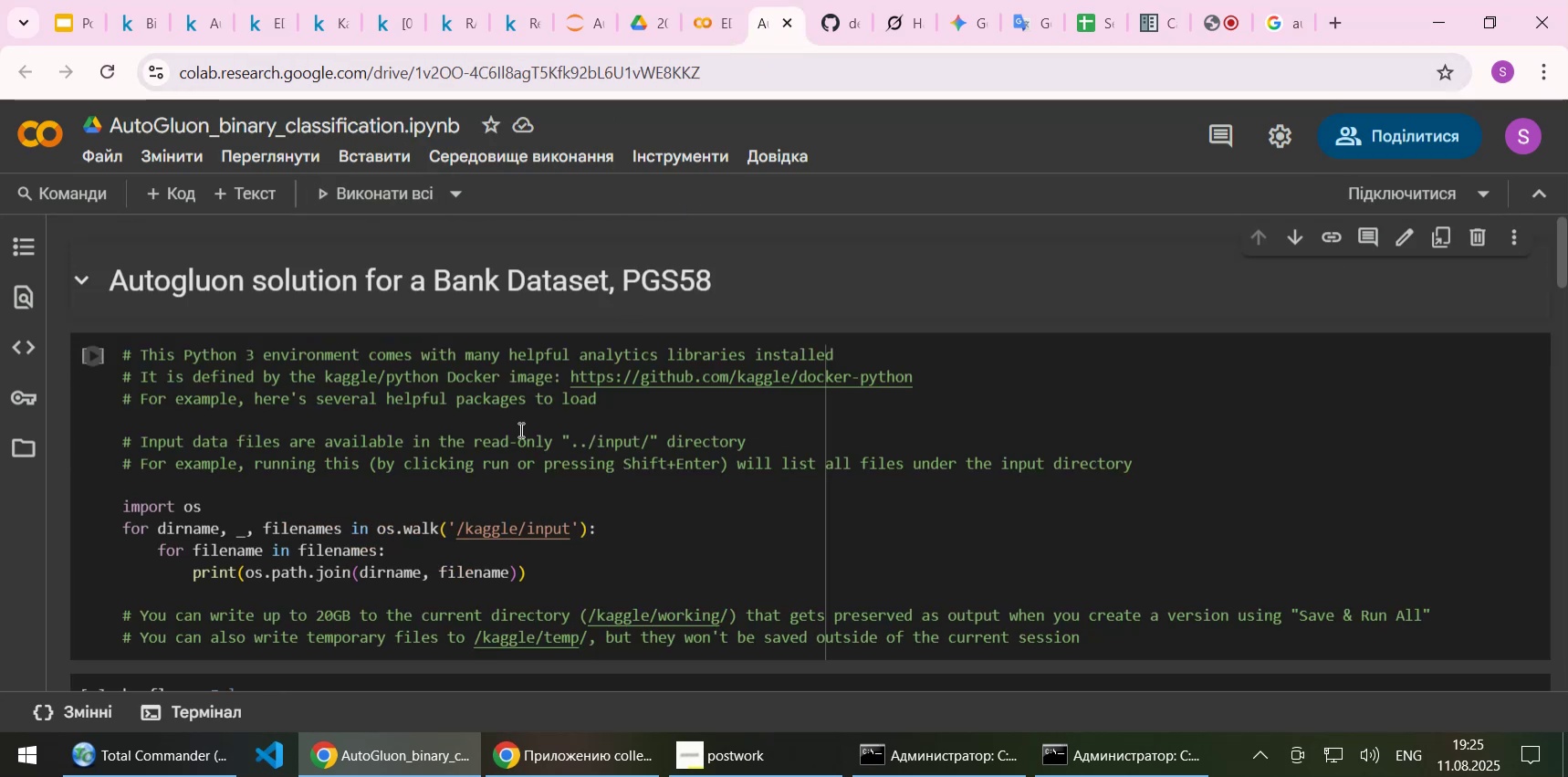 
scroll: coordinate [486, 443], scroll_direction: down, amount: 3.0
 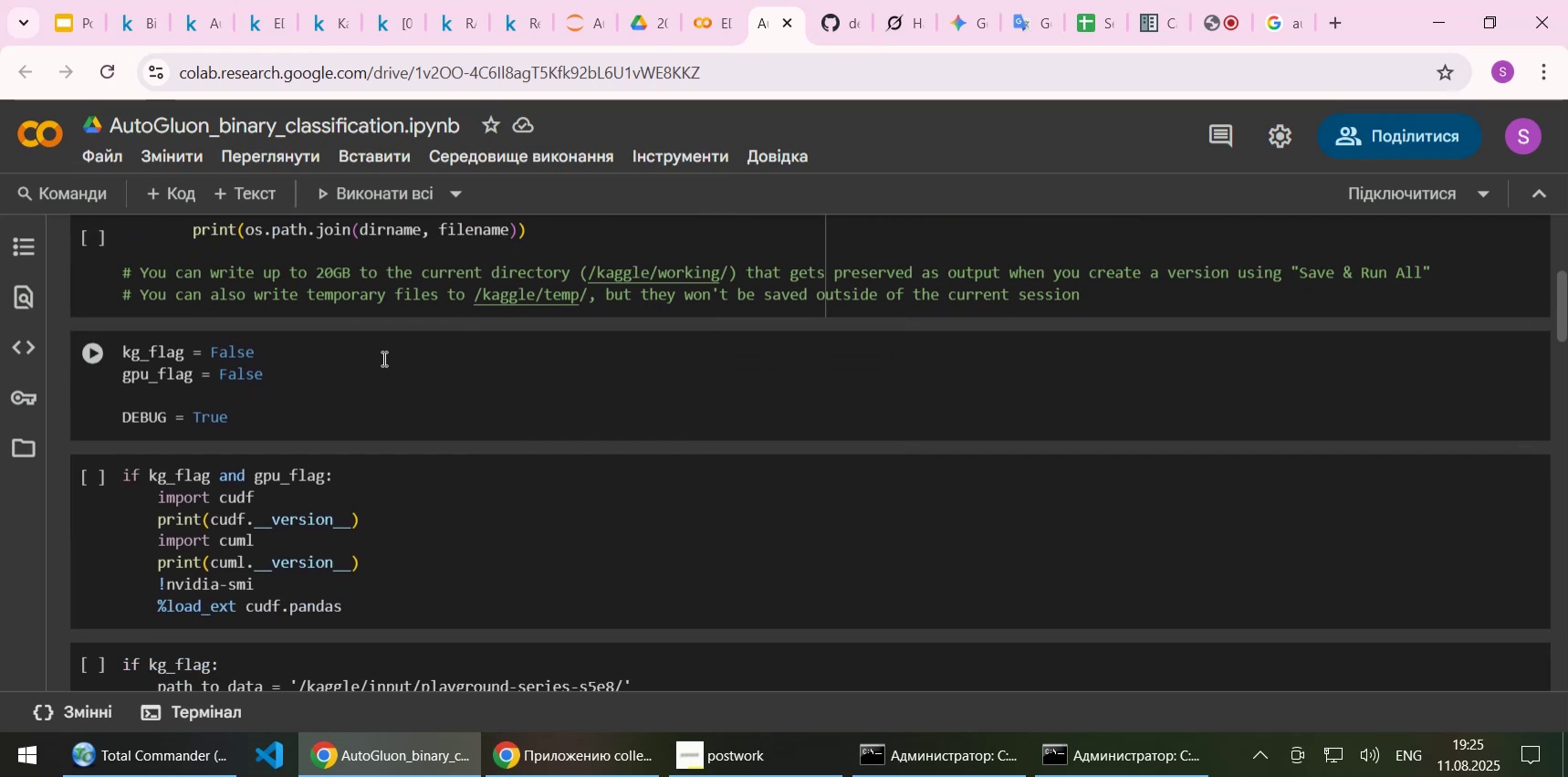 
left_click([382, 357])
 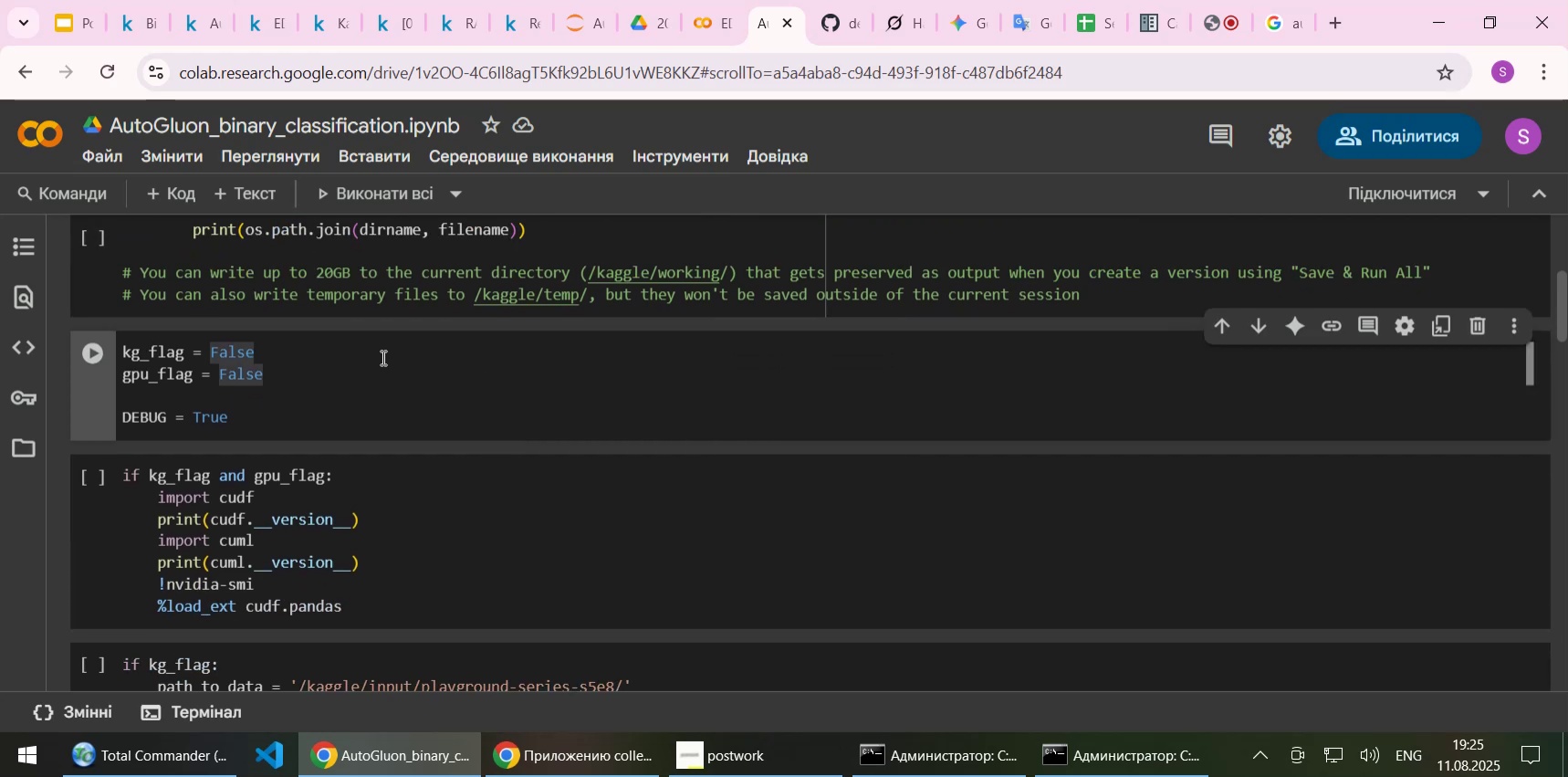 
key(Enter)
 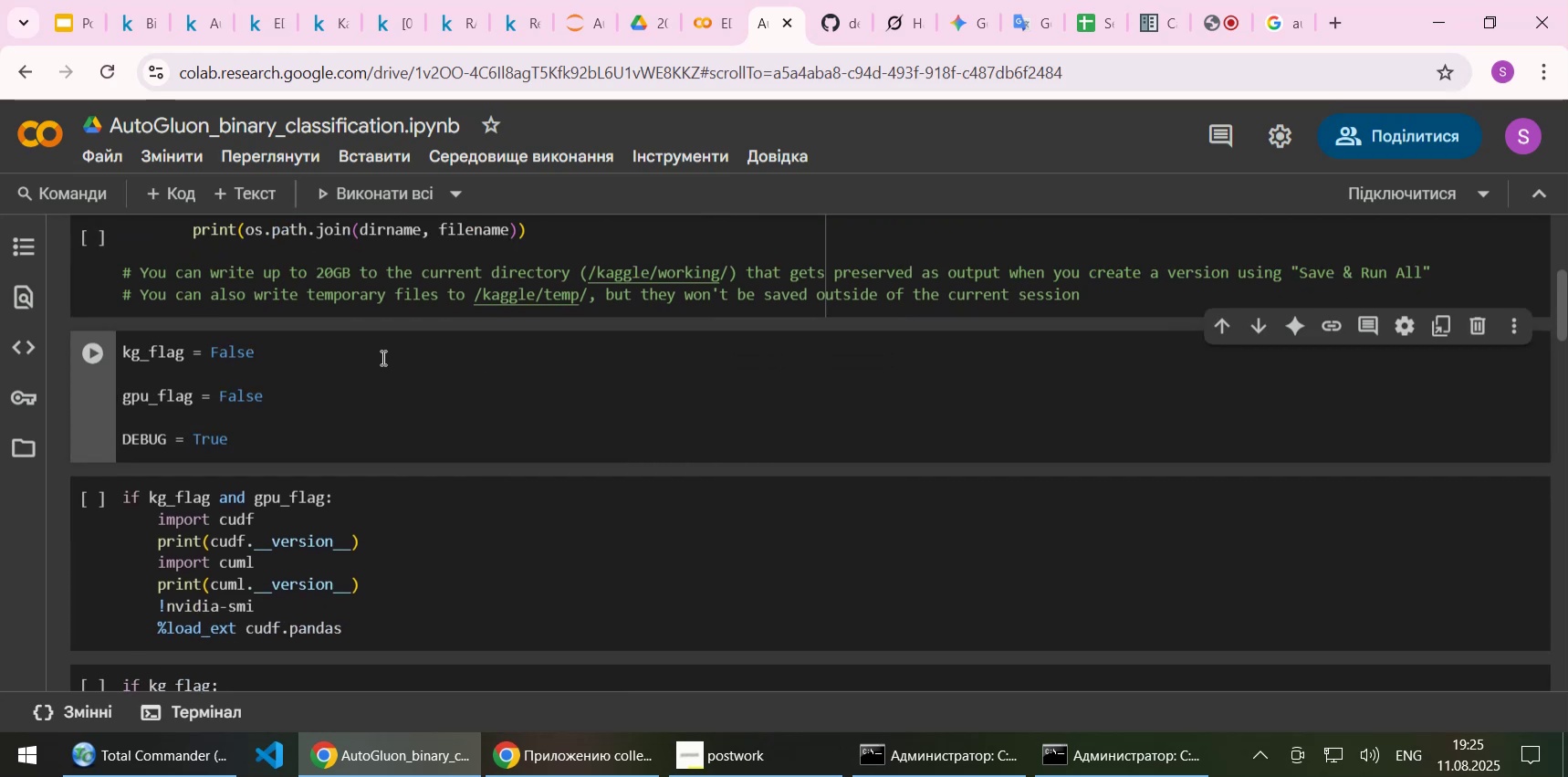 
type(gd_flag = True)
 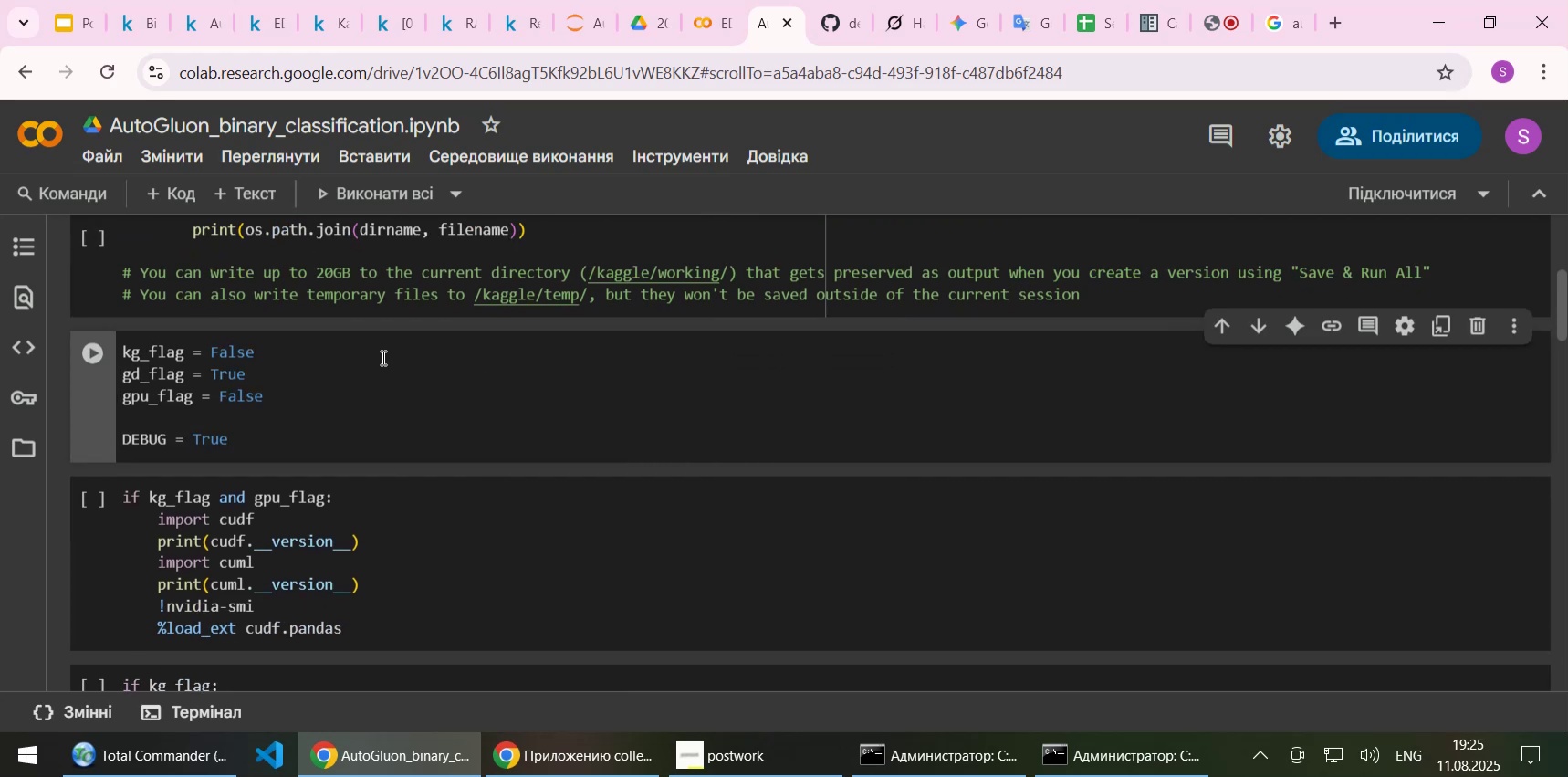 
left_click([354, 399])
 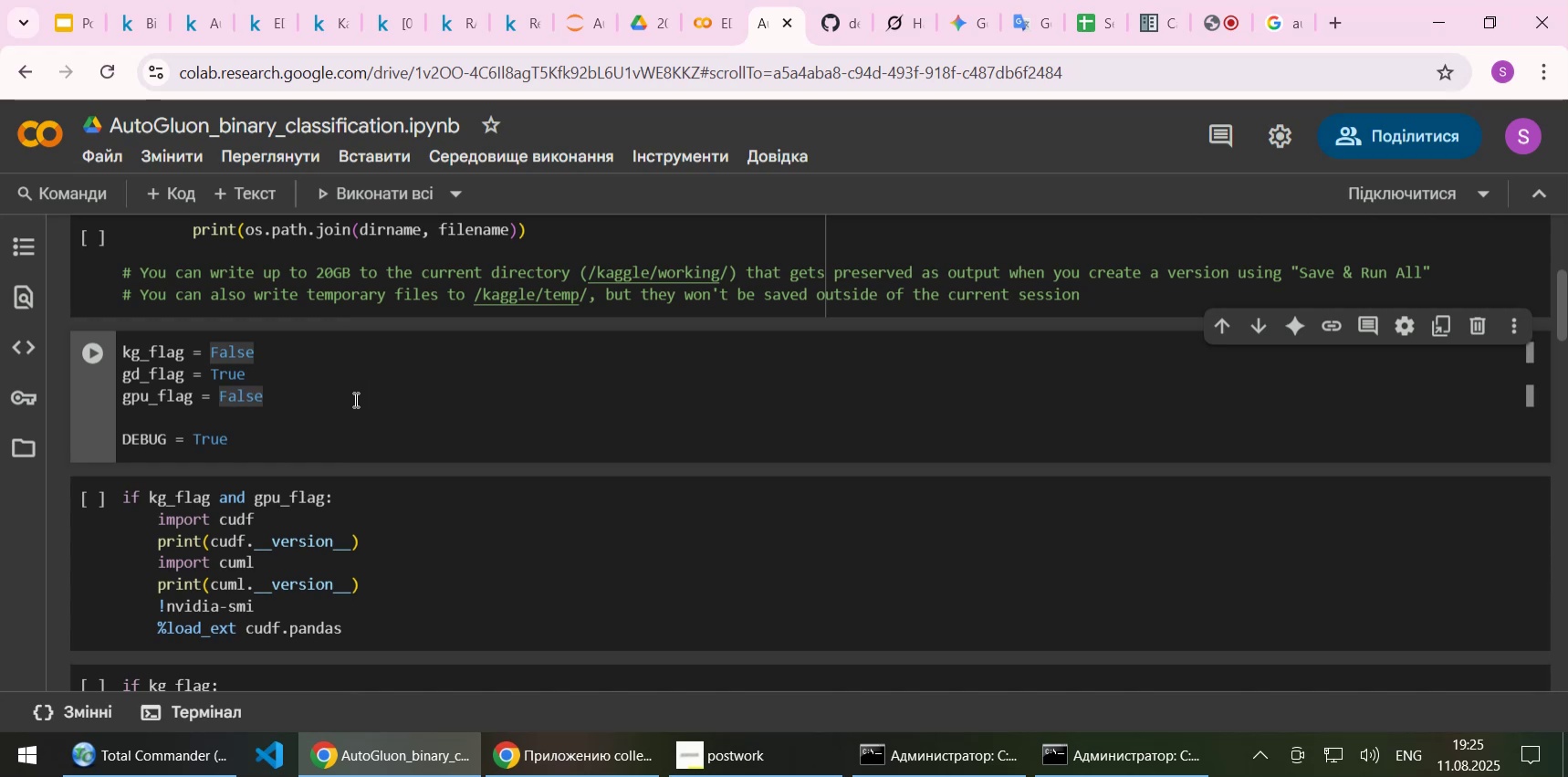 
key(Backspace)
key(Backspace)
key(Backspace)
key(Backspace)
key(Backspace)
type(True)
 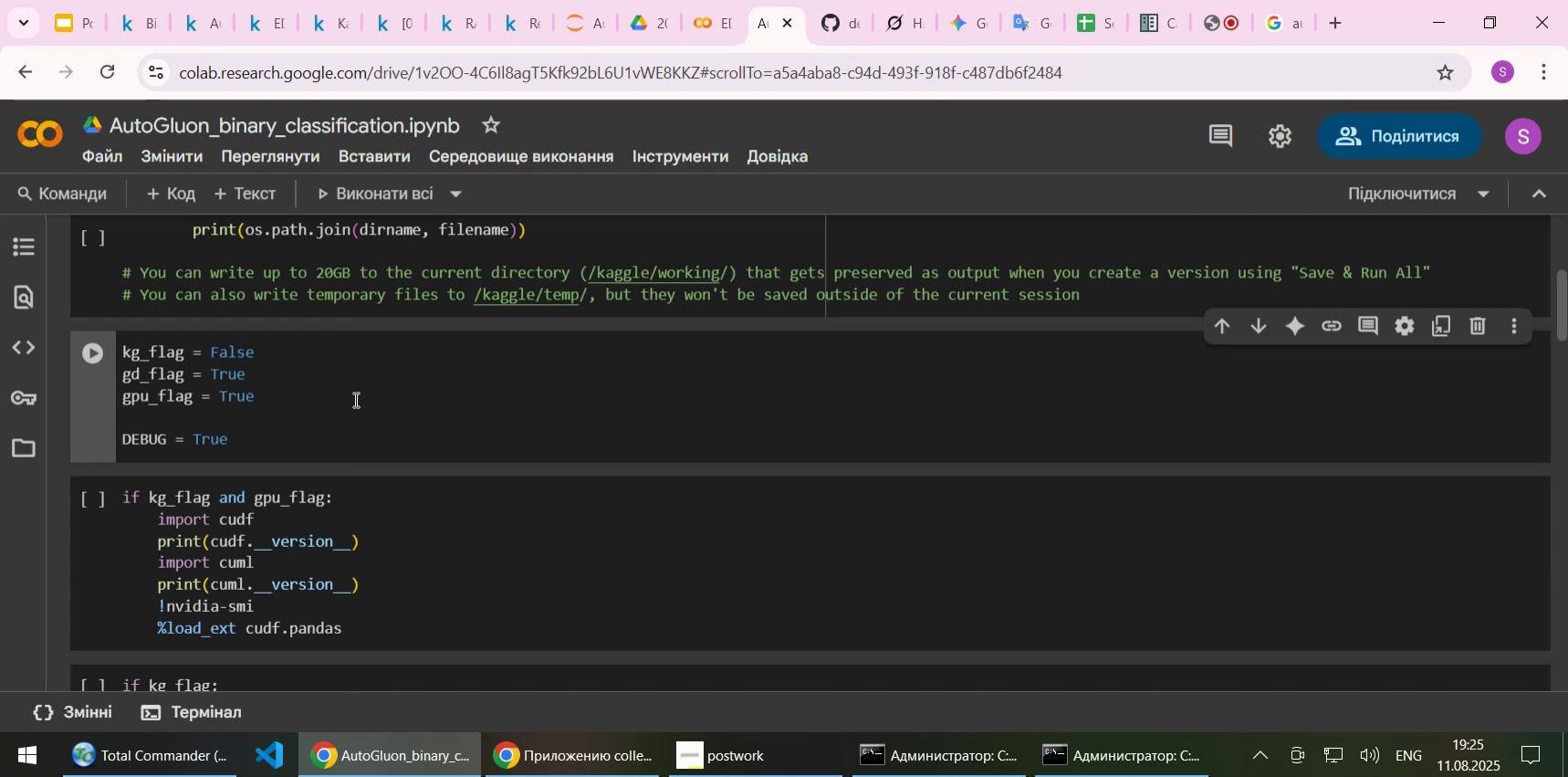 
scroll: coordinate [354, 407], scroll_direction: down, amount: 2.0
 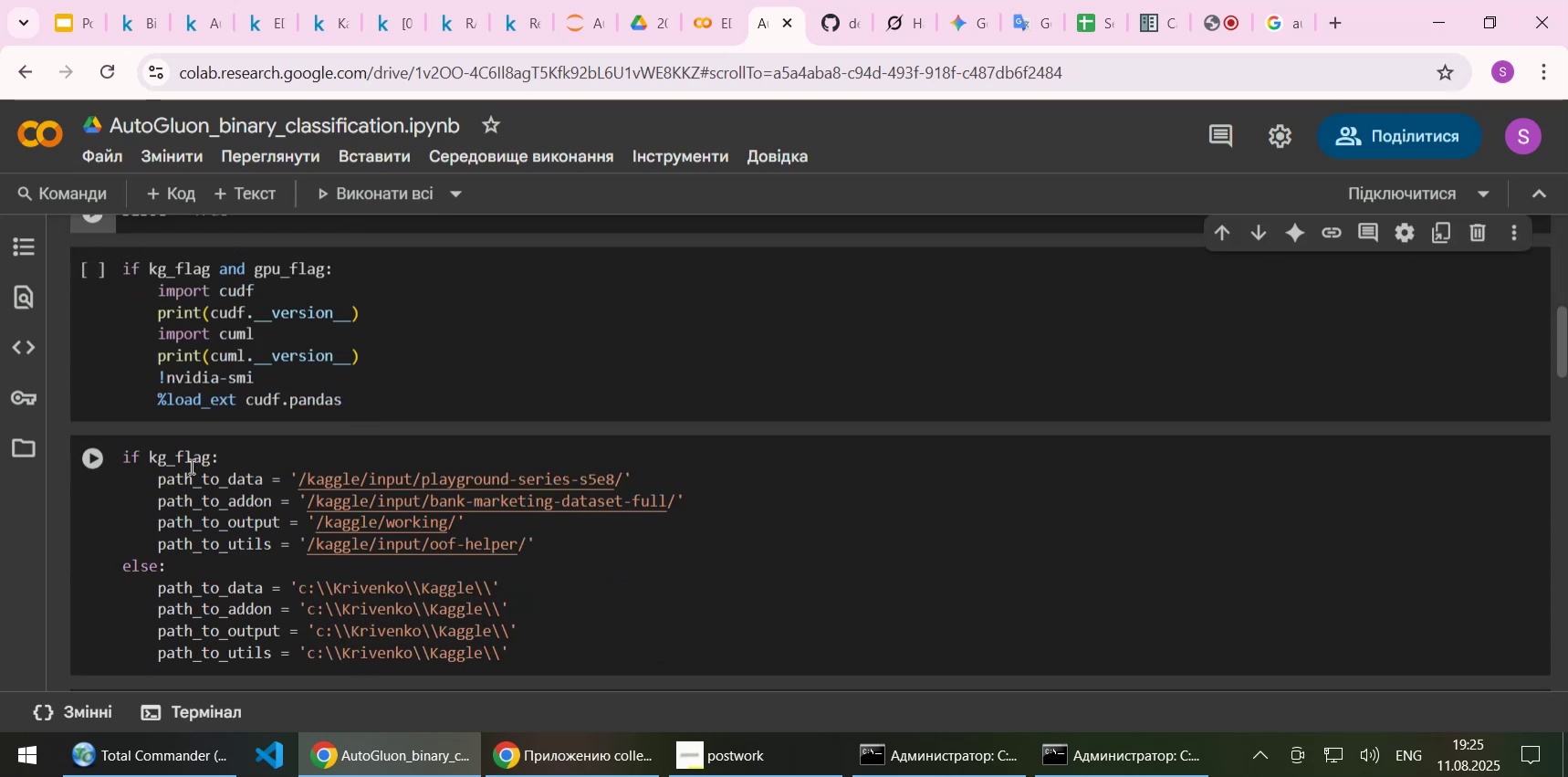 
left_click([208, 455])
 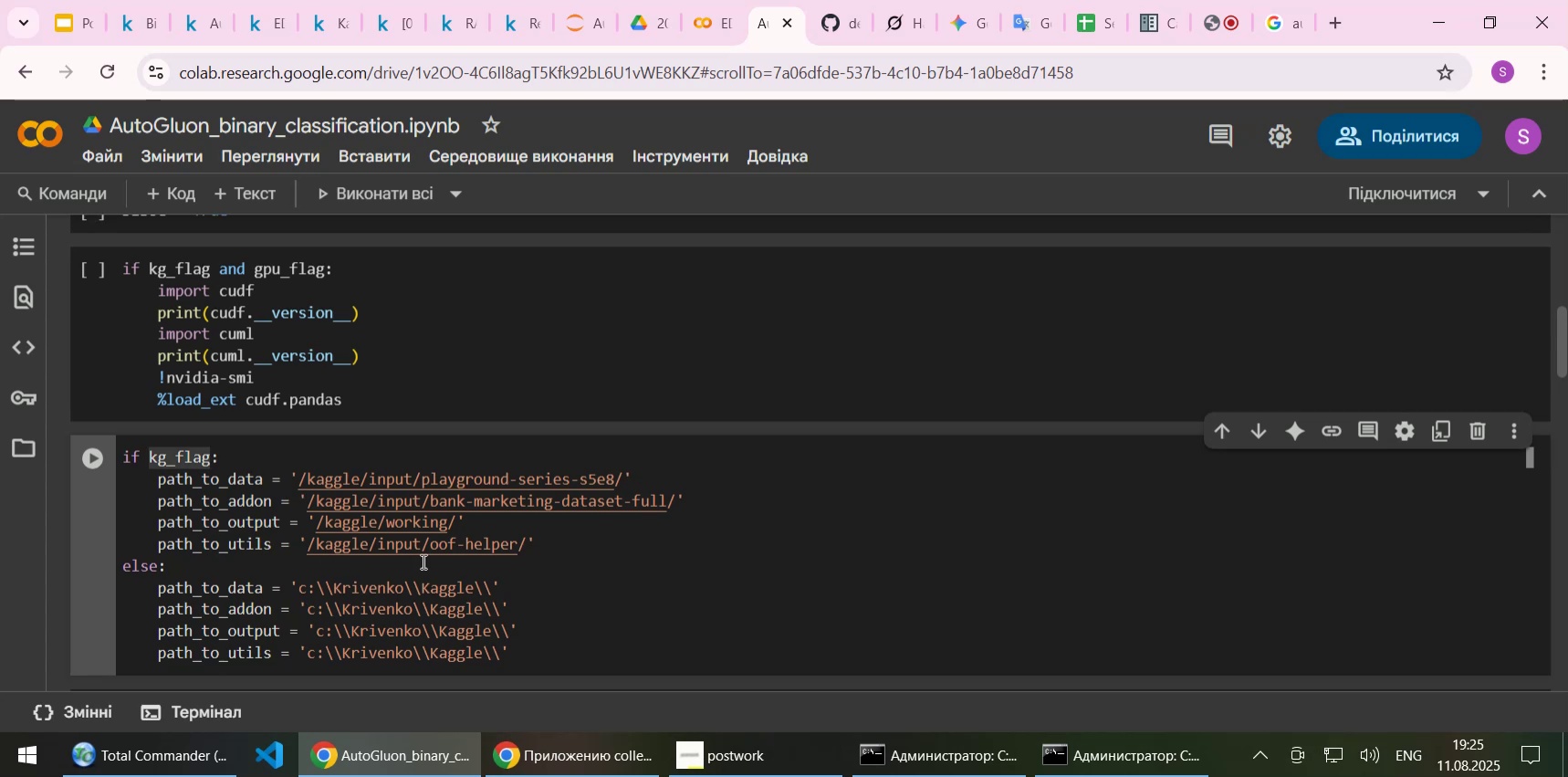 
left_click([560, 544])
 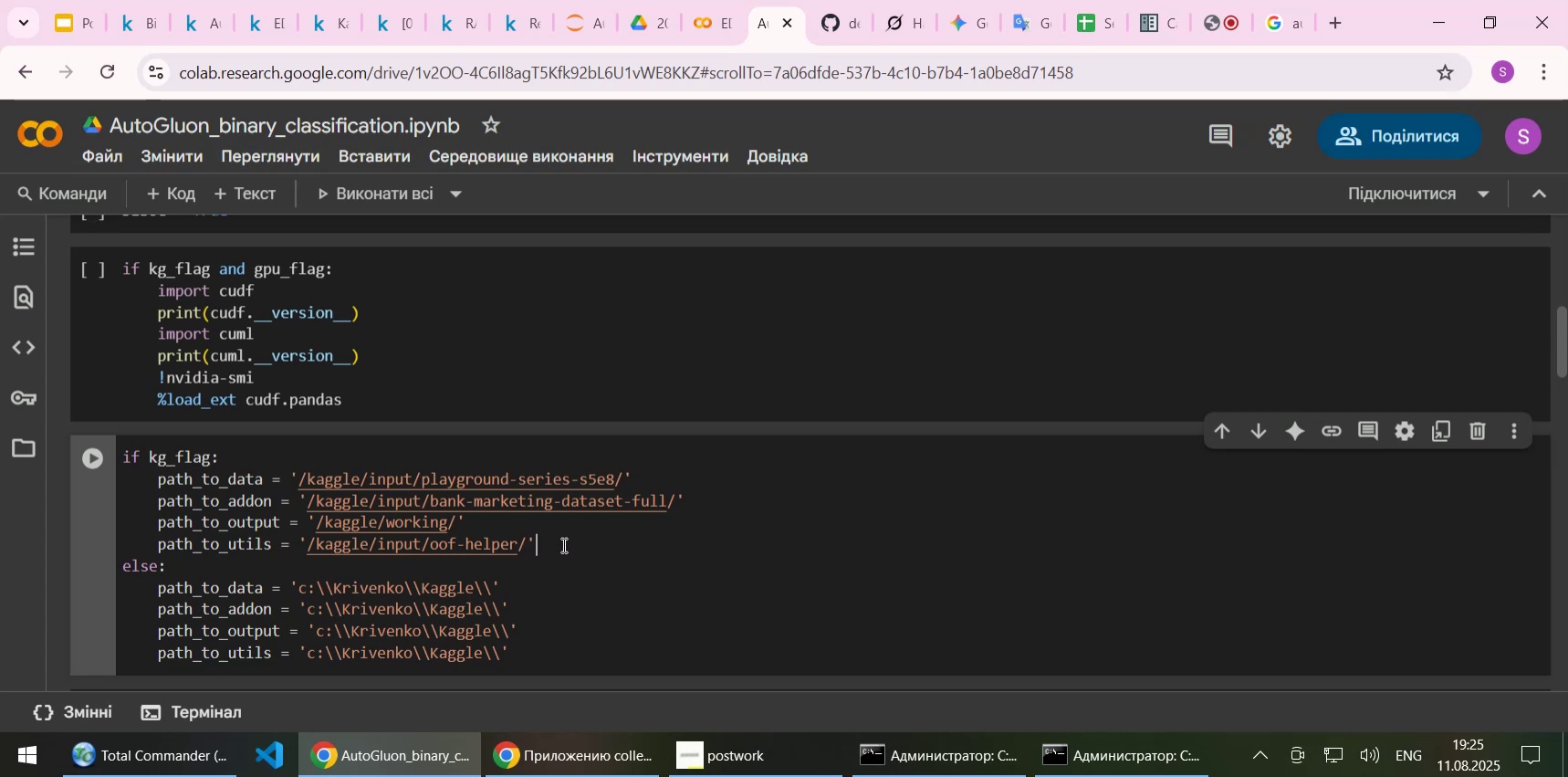 
key(NumpadEnter)
key(Backspace)
key(Backspace)
type(elif: )
 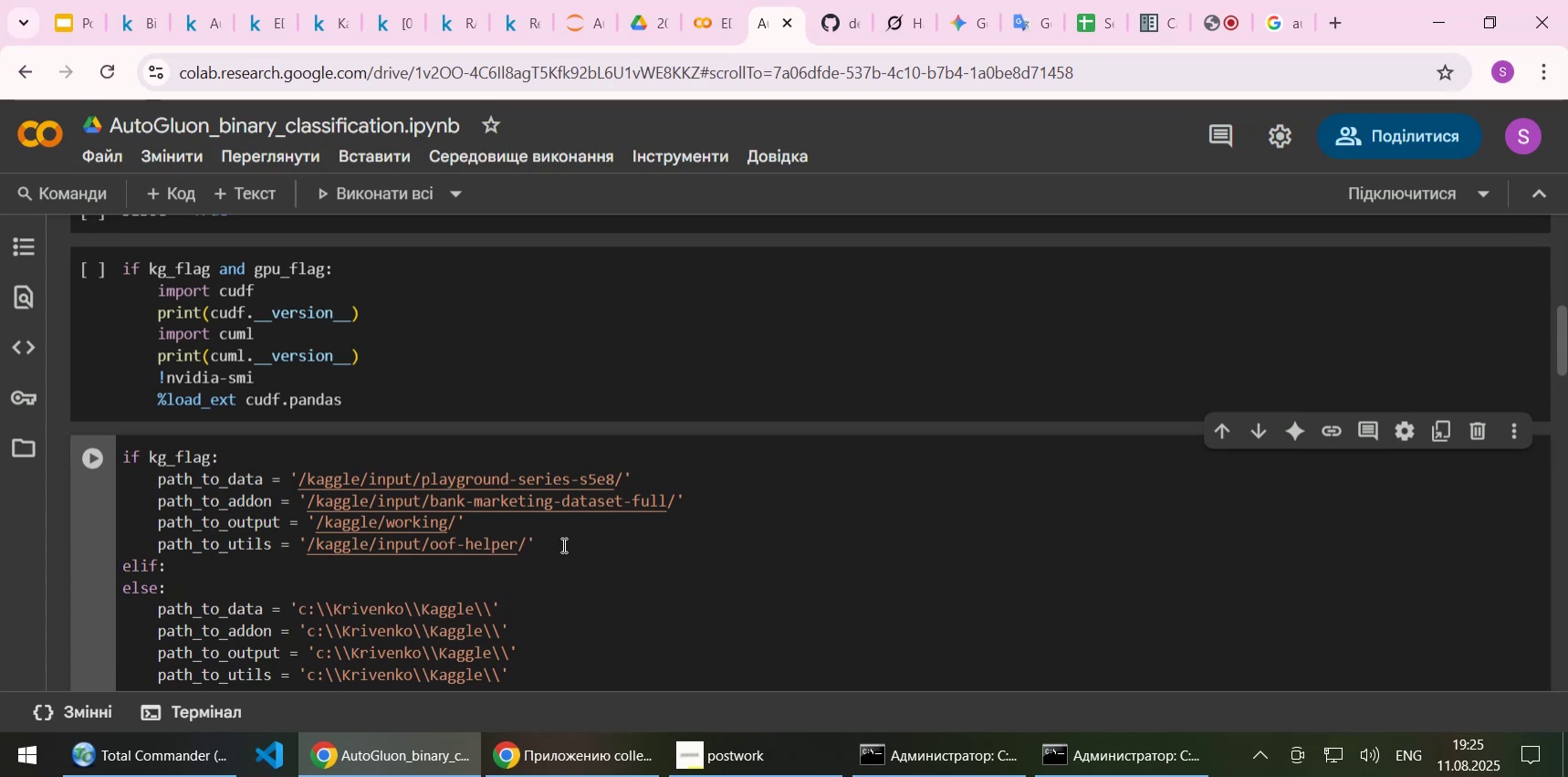 
scroll: coordinate [304, 275], scroll_direction: up, amount: 2.0
 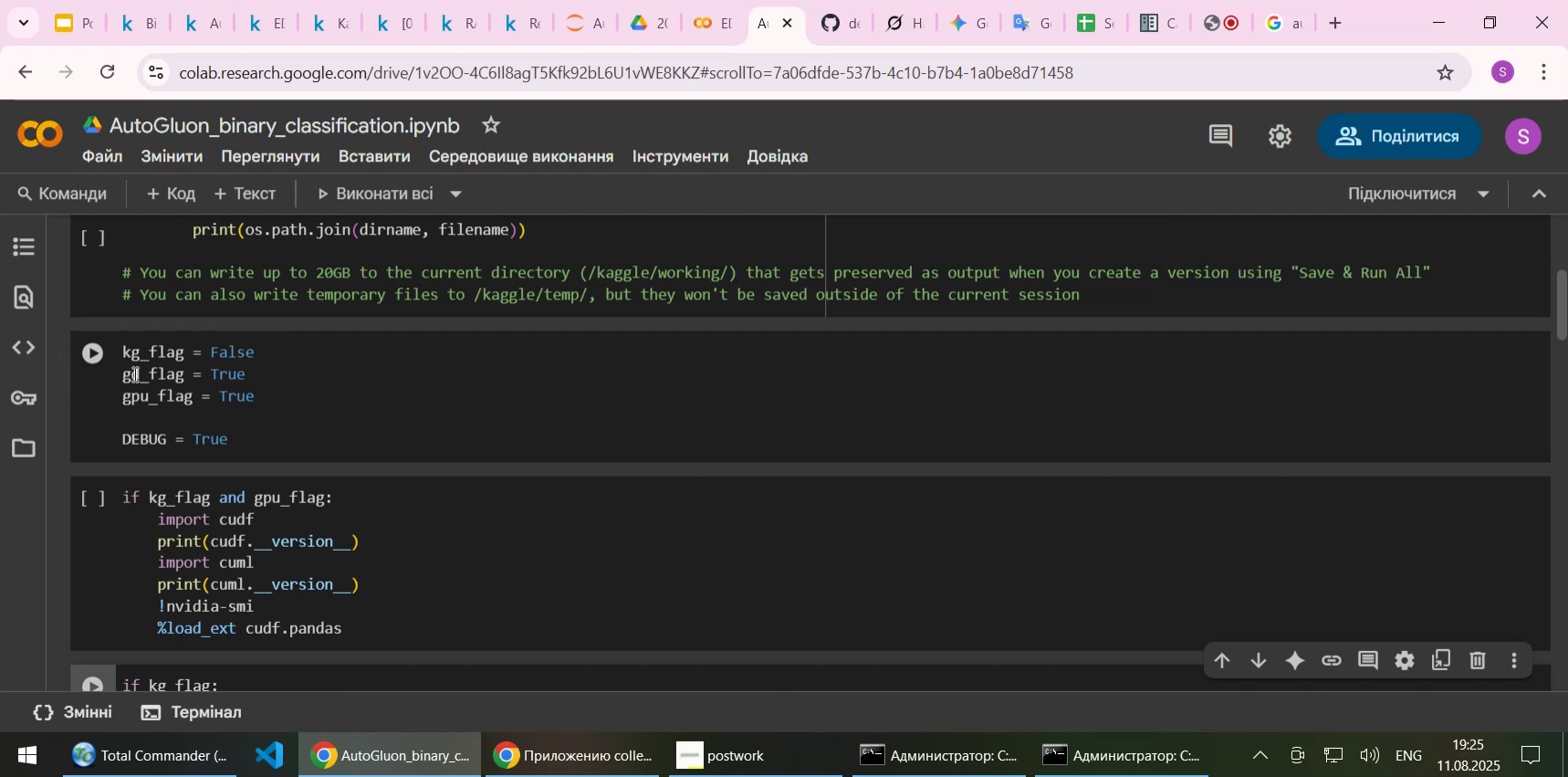 
double_click([133, 373])
 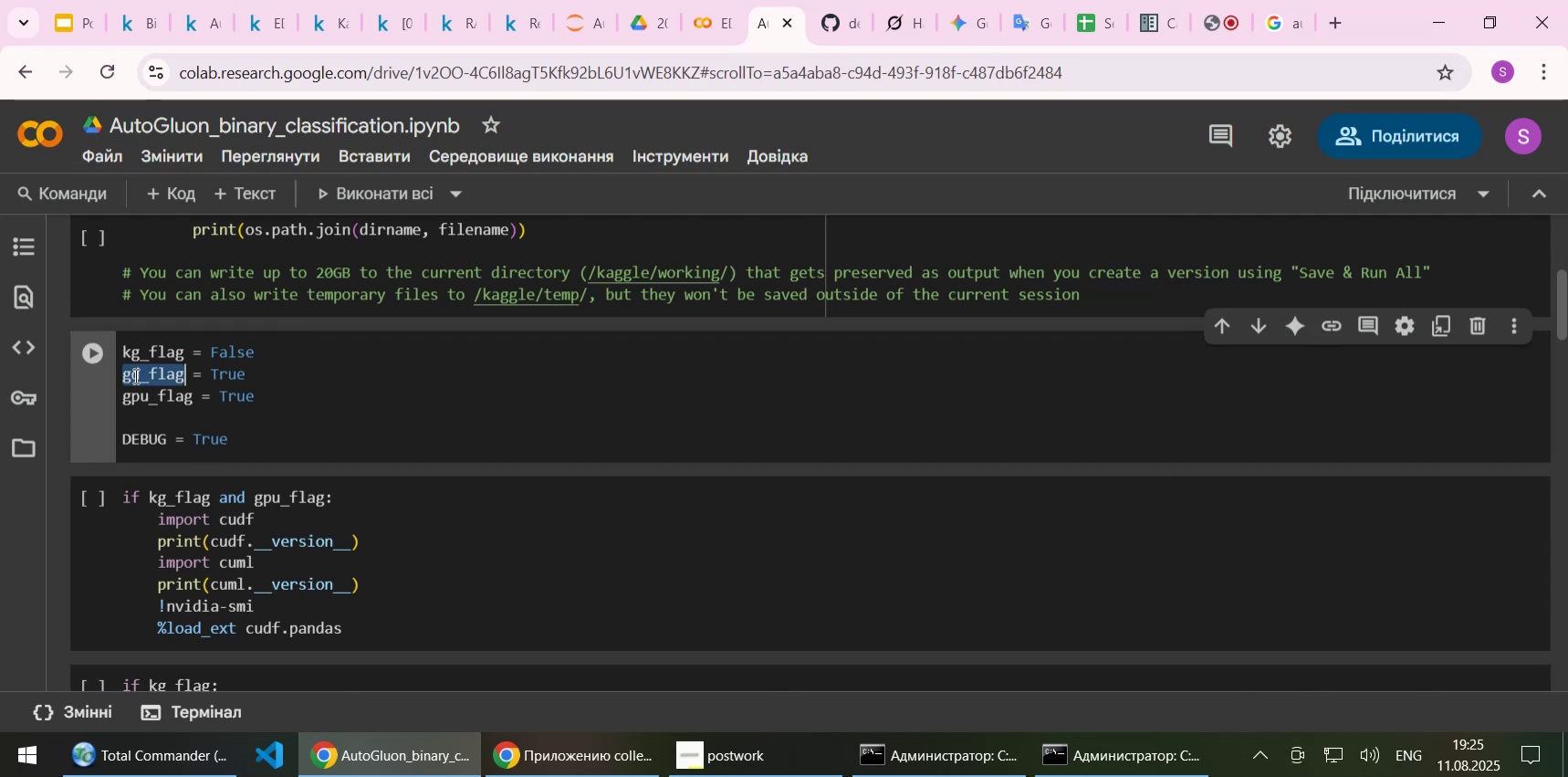 
key(Control+C)
 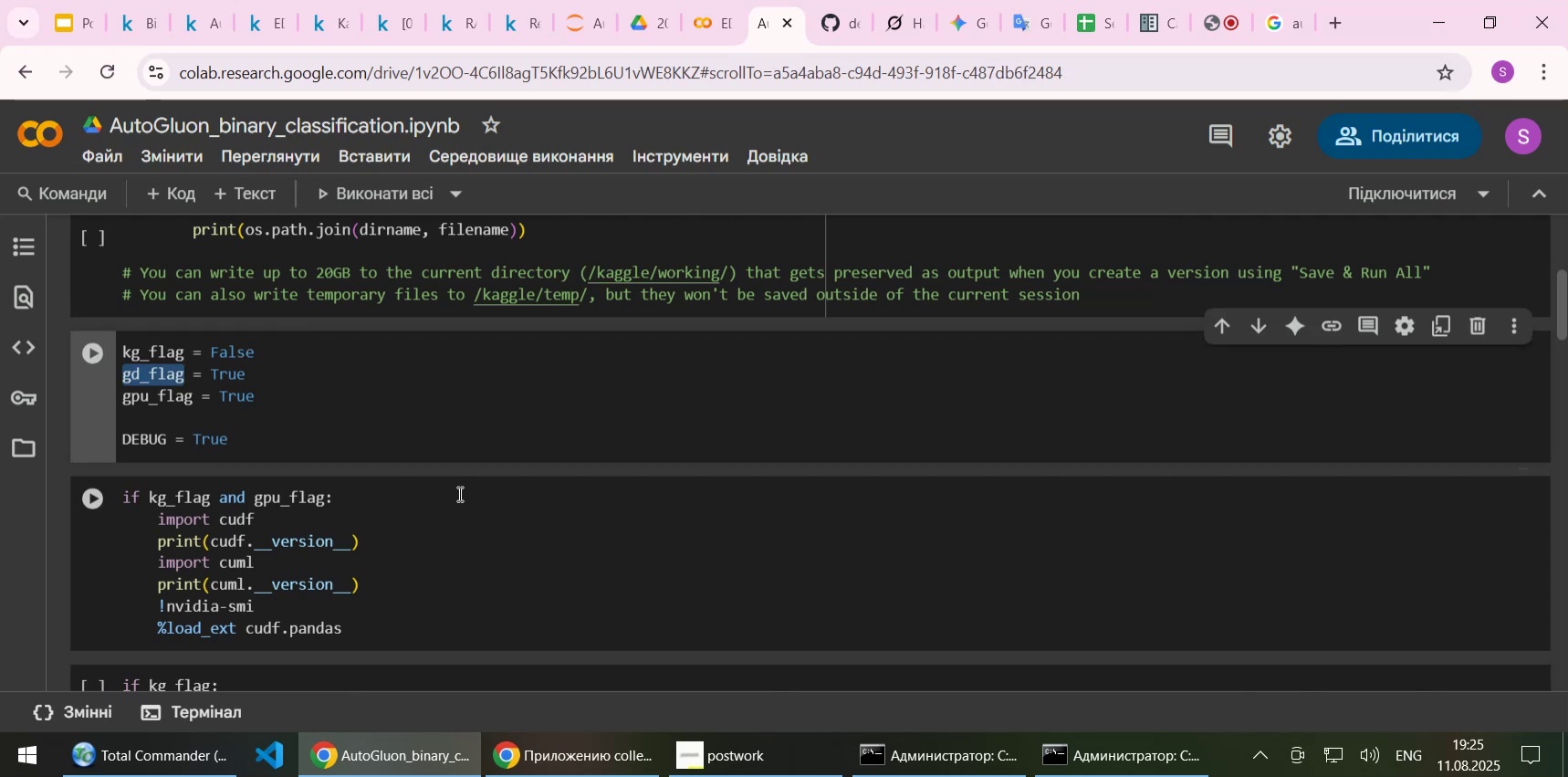 
scroll: coordinate [275, 579], scroll_direction: down, amount: 2.0
 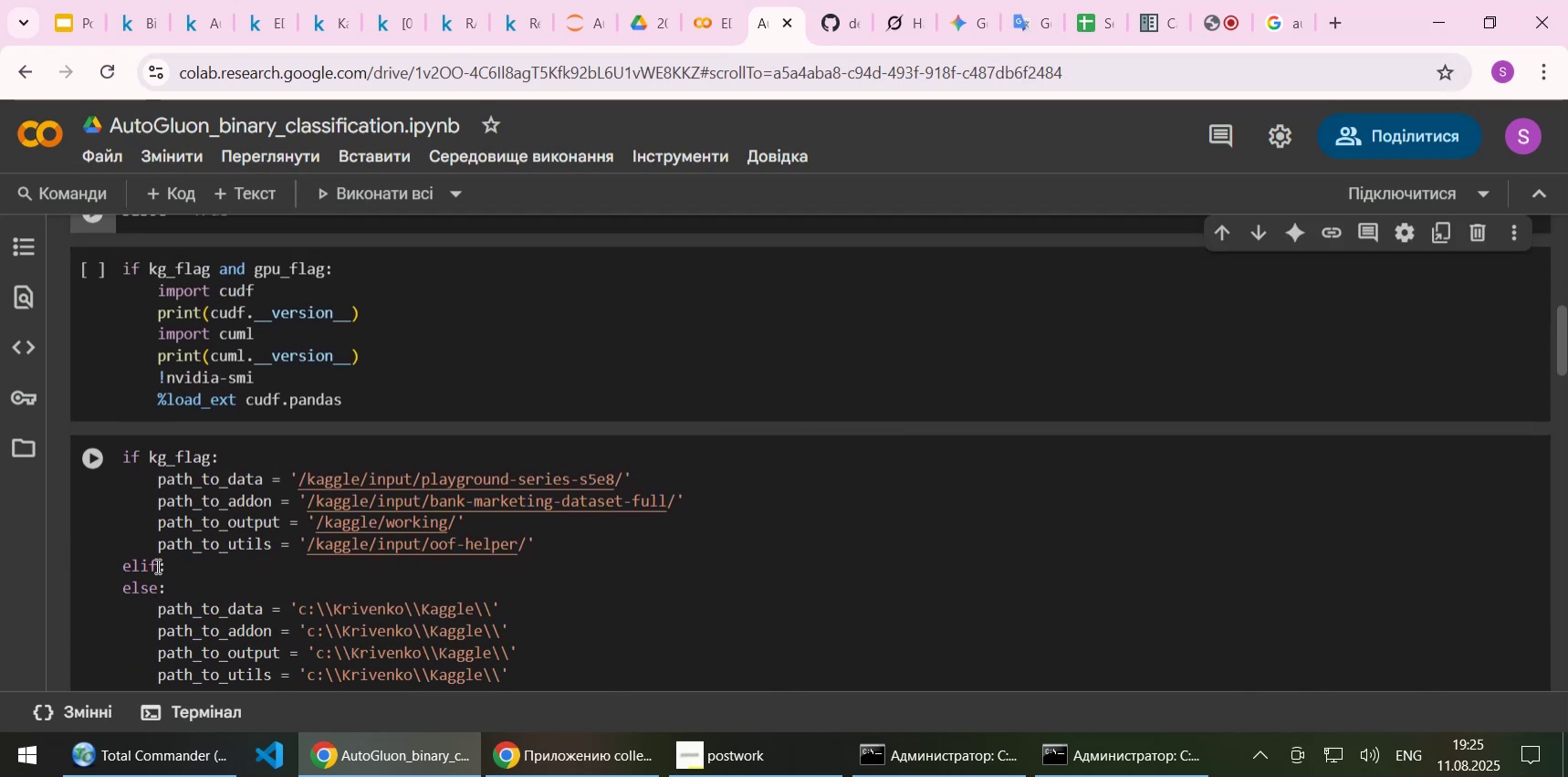 
left_click([156, 565])
 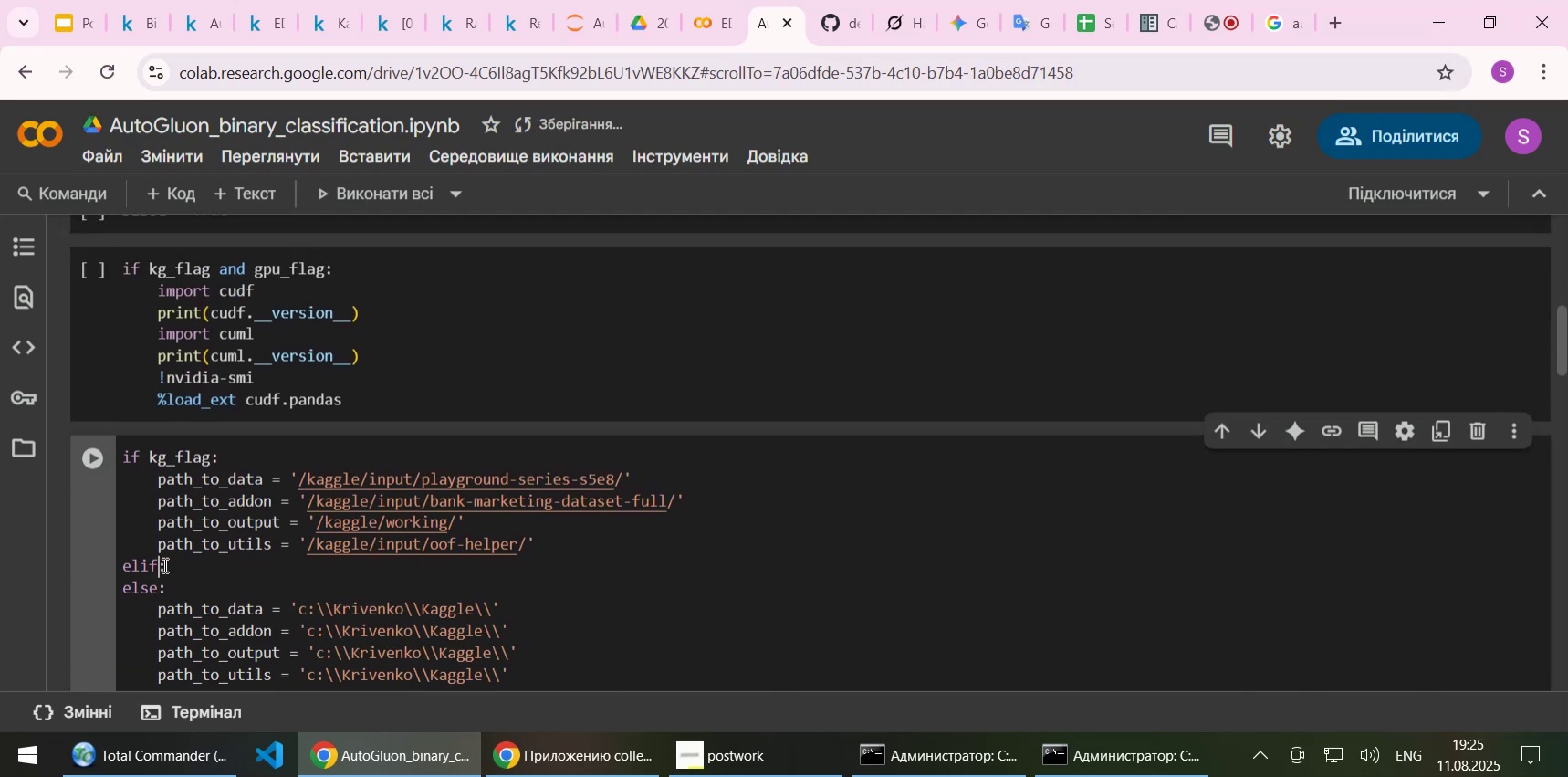 
key(Space)
 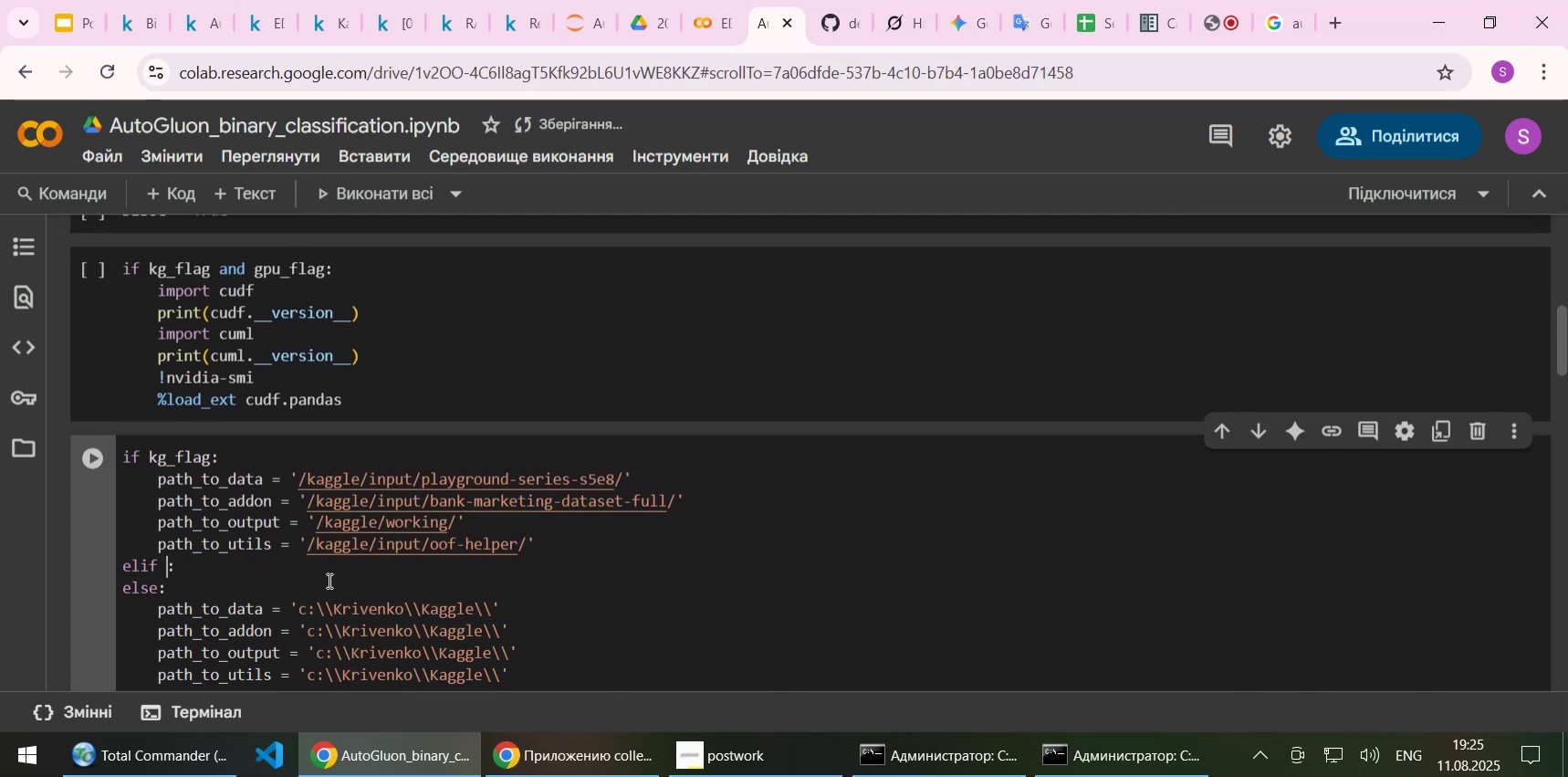 
key(Control+ControlLeft)
 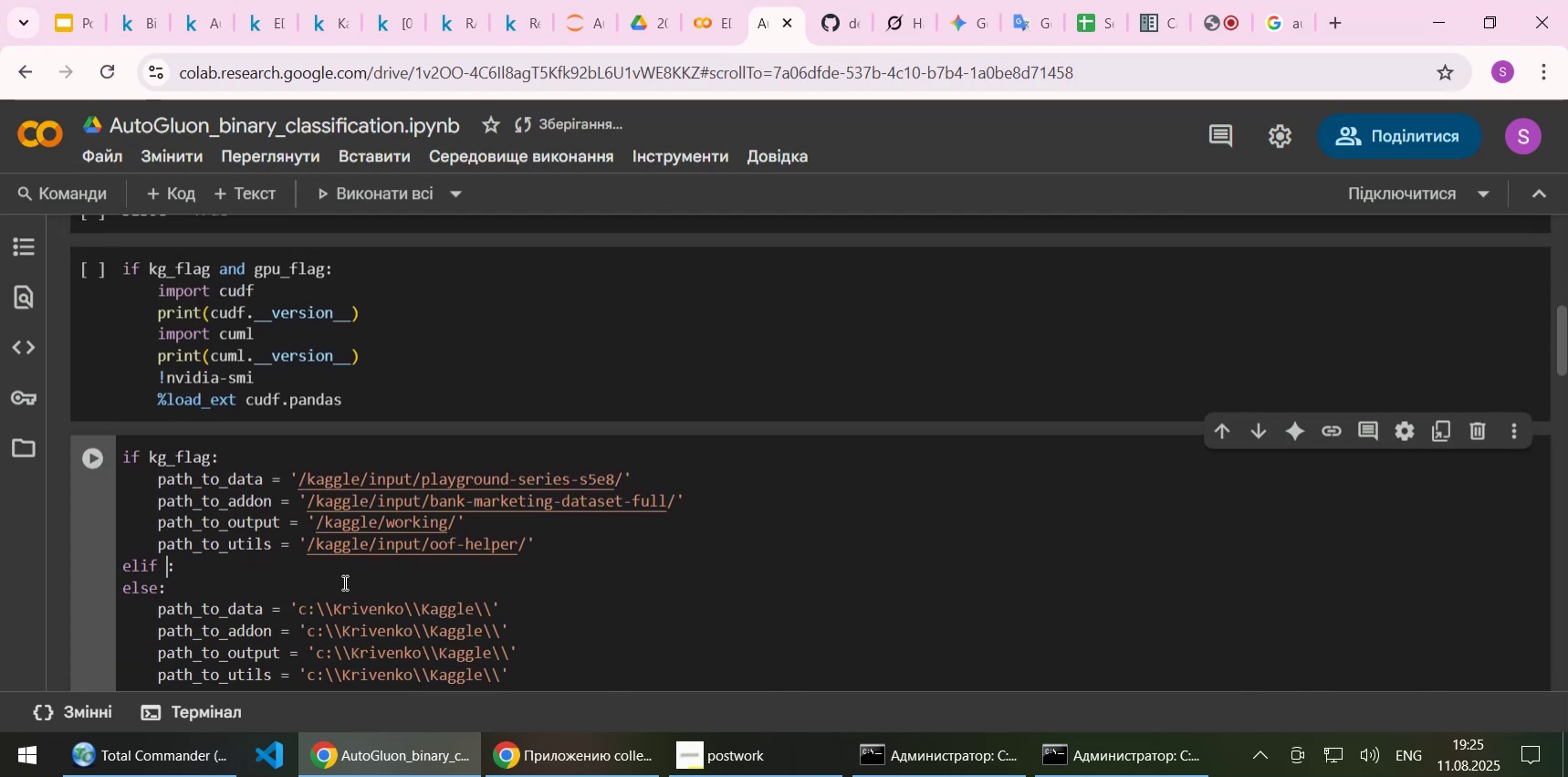 
key(Control+V)
 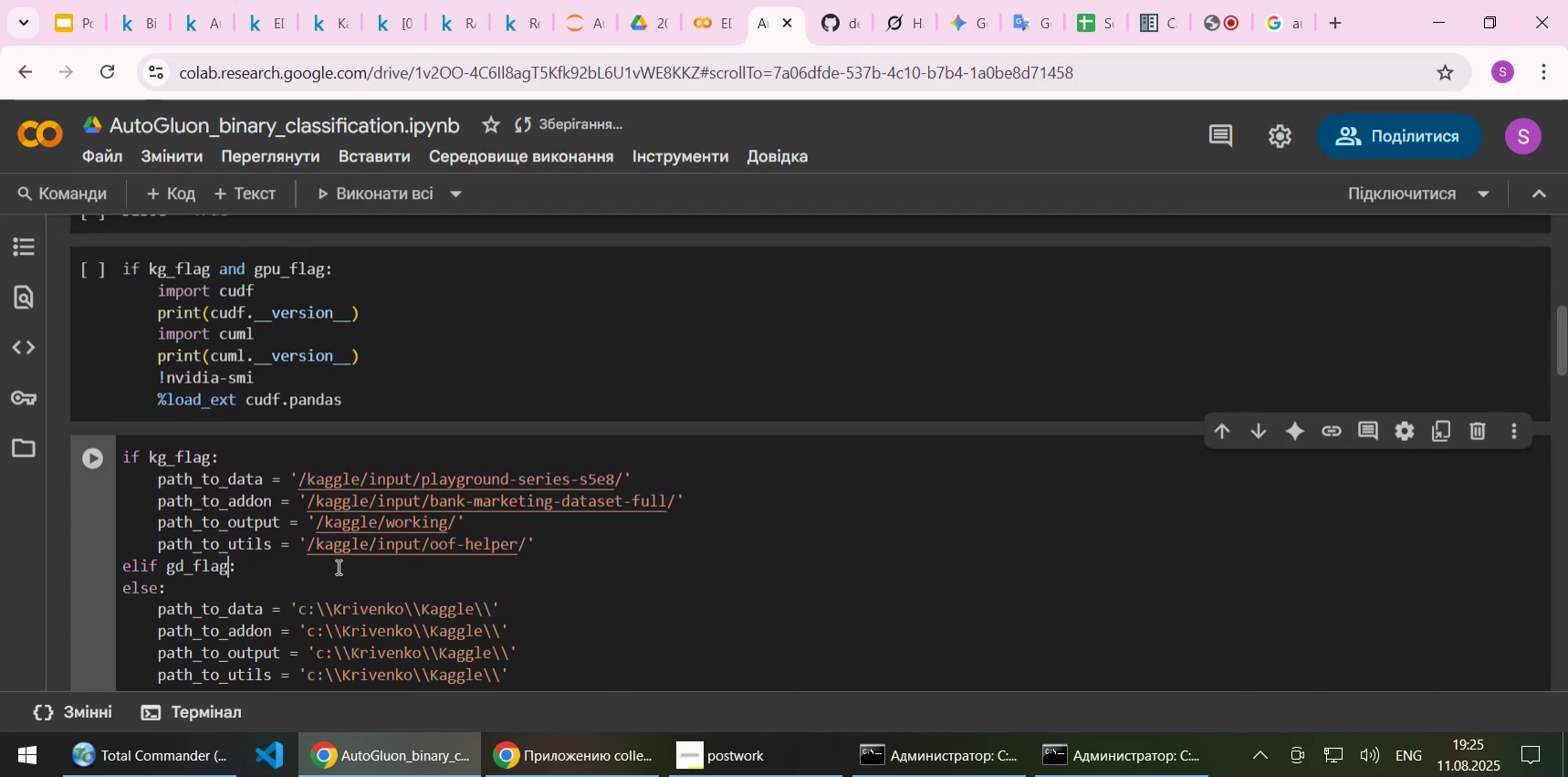 
left_click([337, 566])
 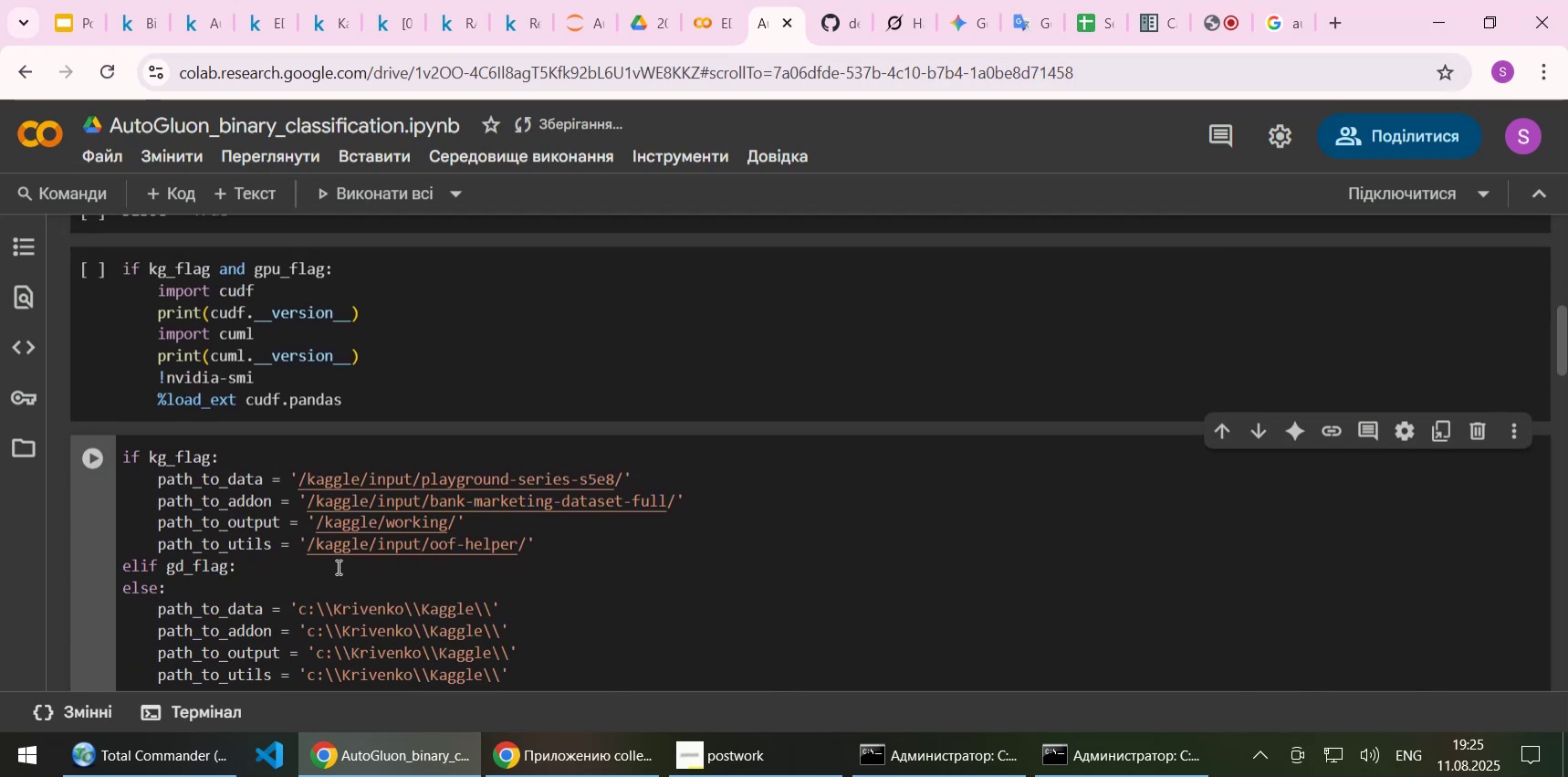 
key(NumpadEnter)
 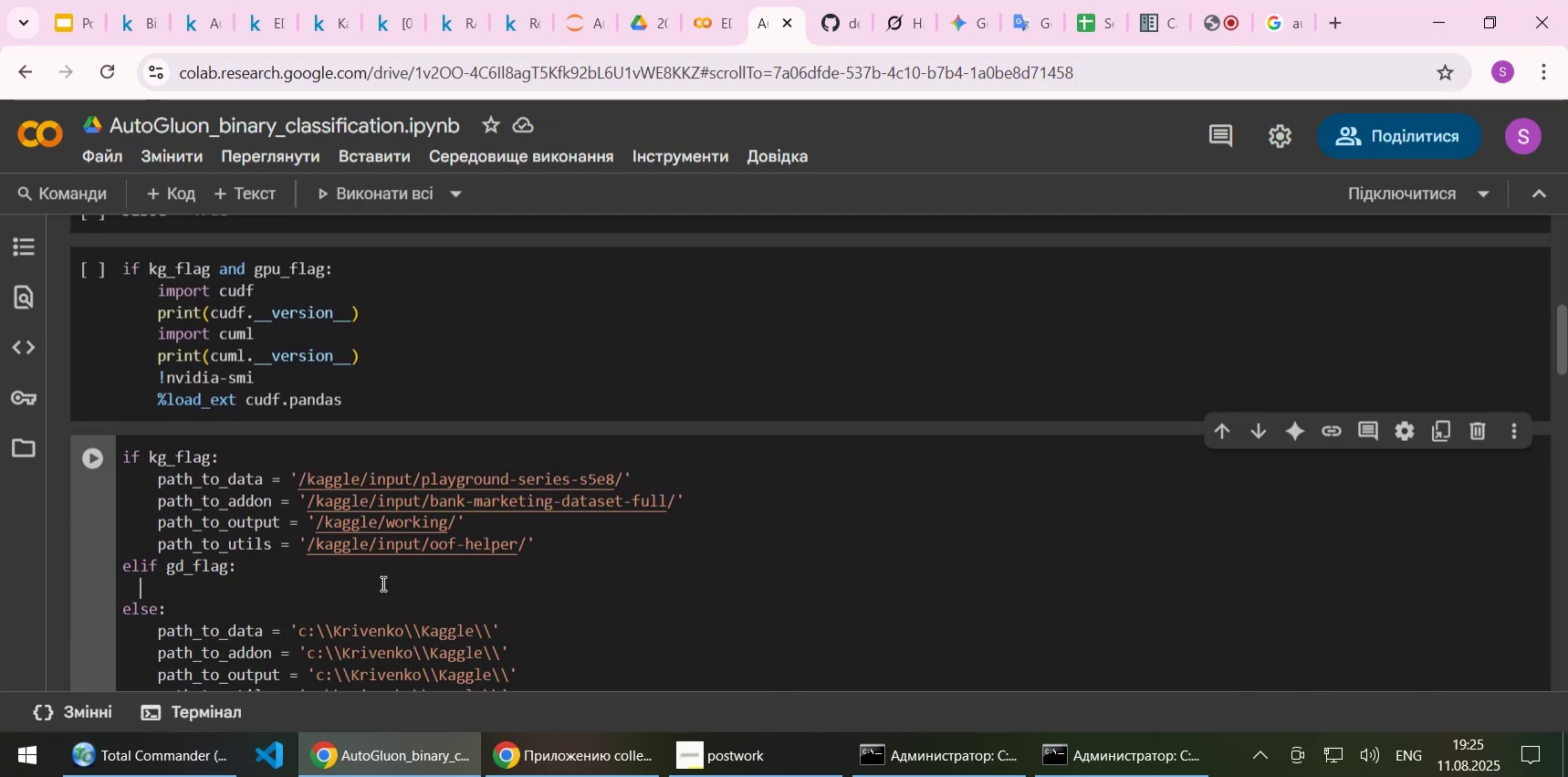 
key(Tab)
 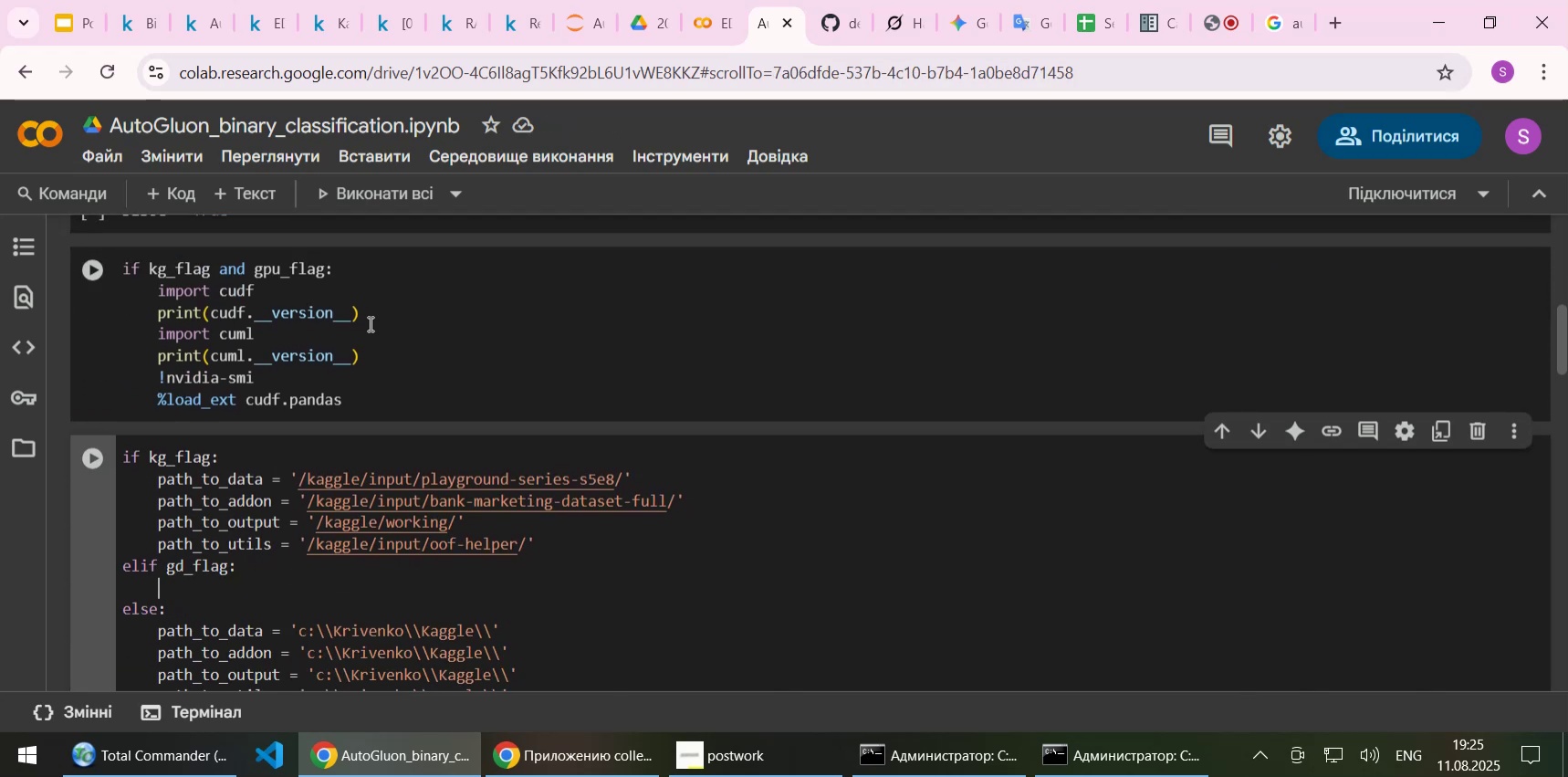 
scroll: coordinate [369, 323], scroll_direction: down, amount: 1.0
 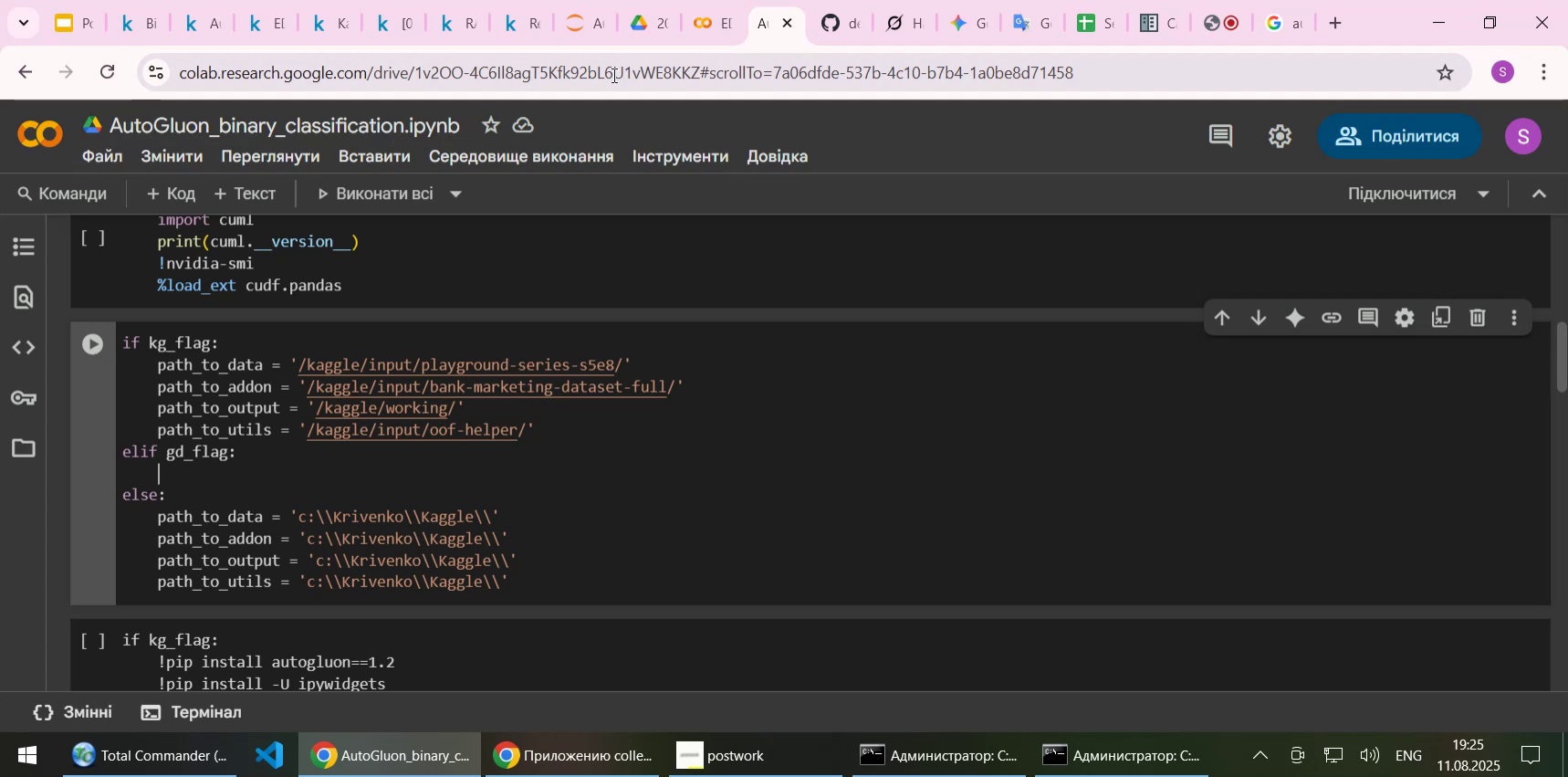 
left_click([700, 26])
 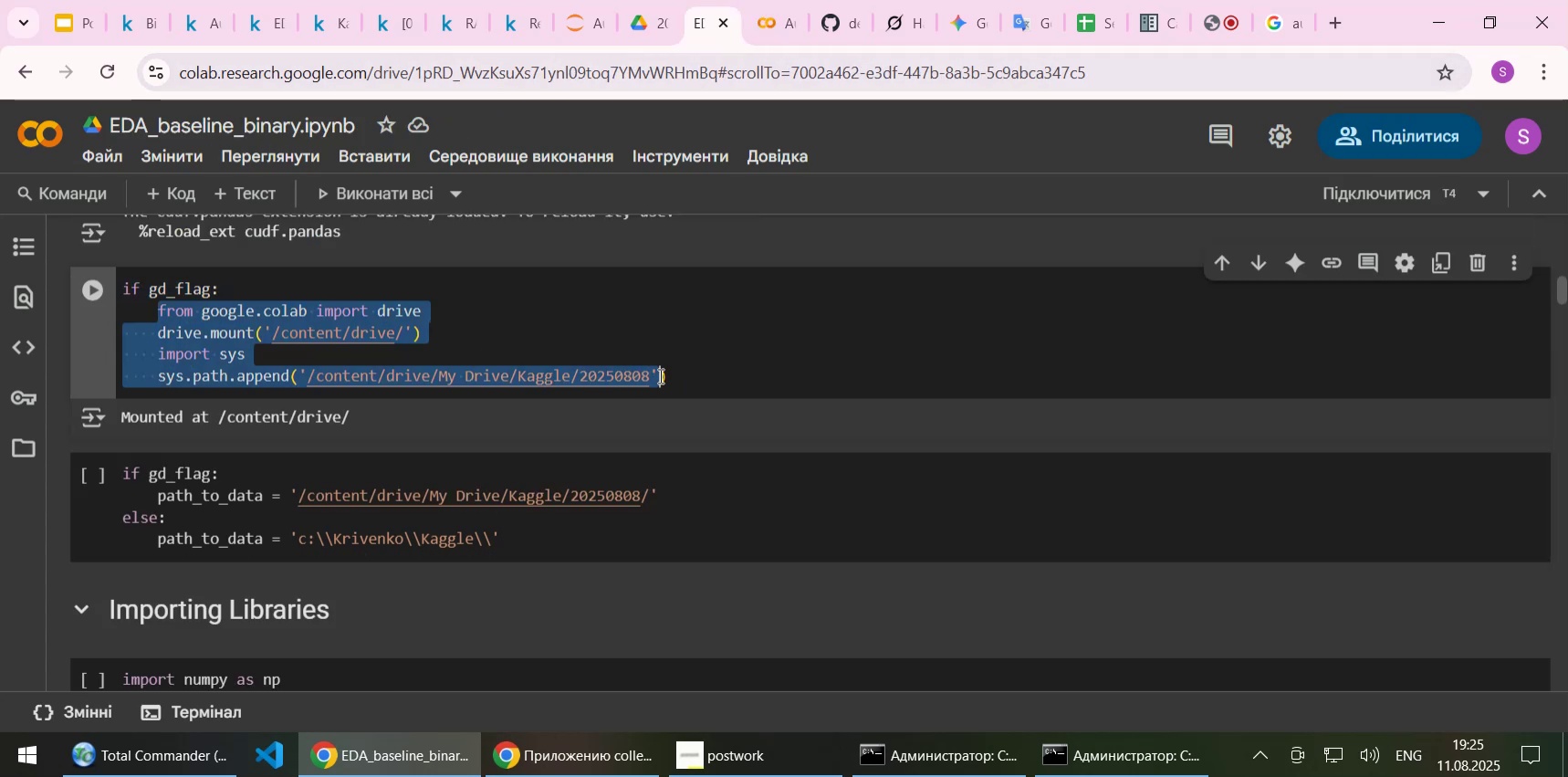 
key(Control+C)
 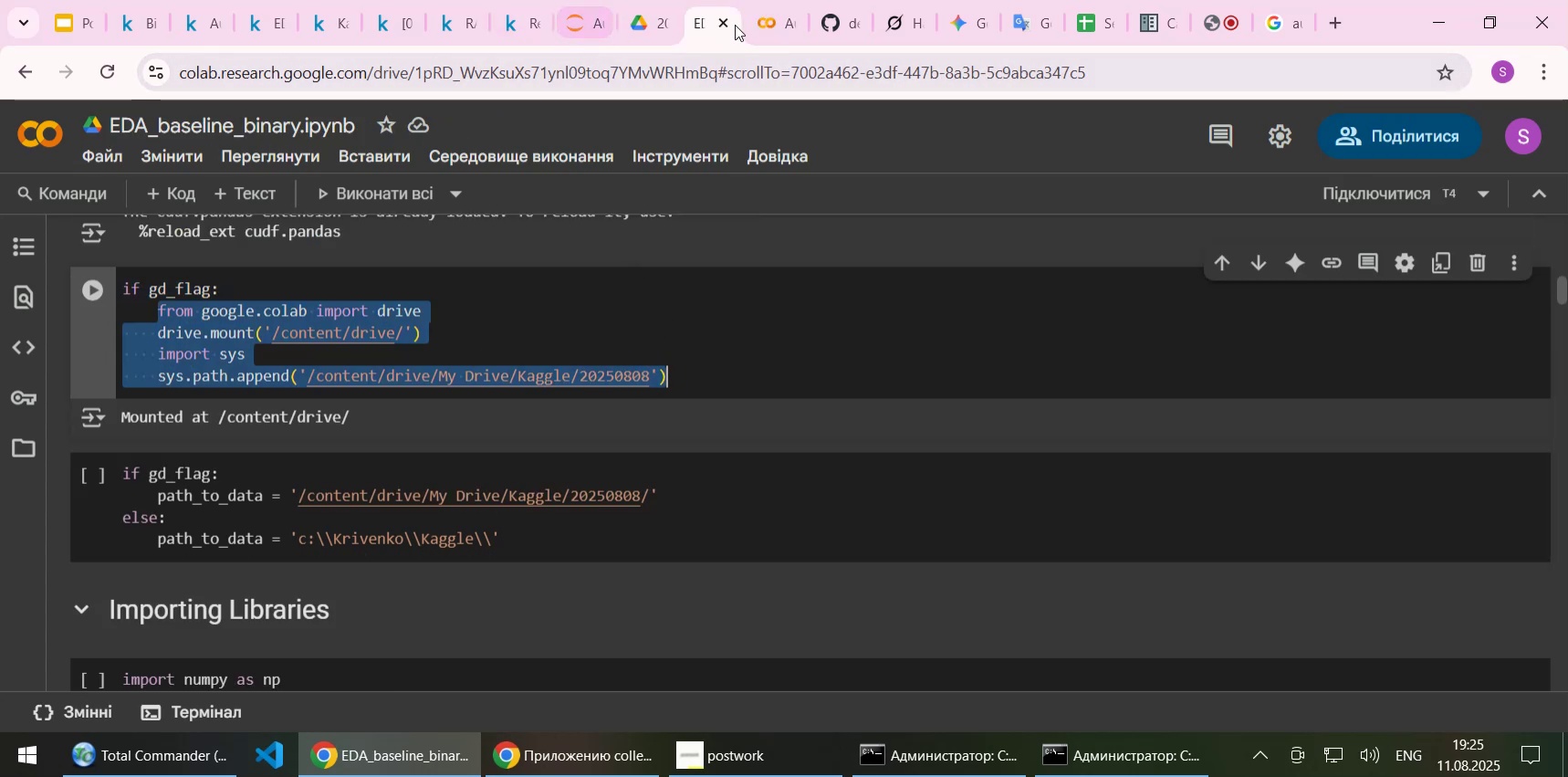 
left_click([754, 18])
 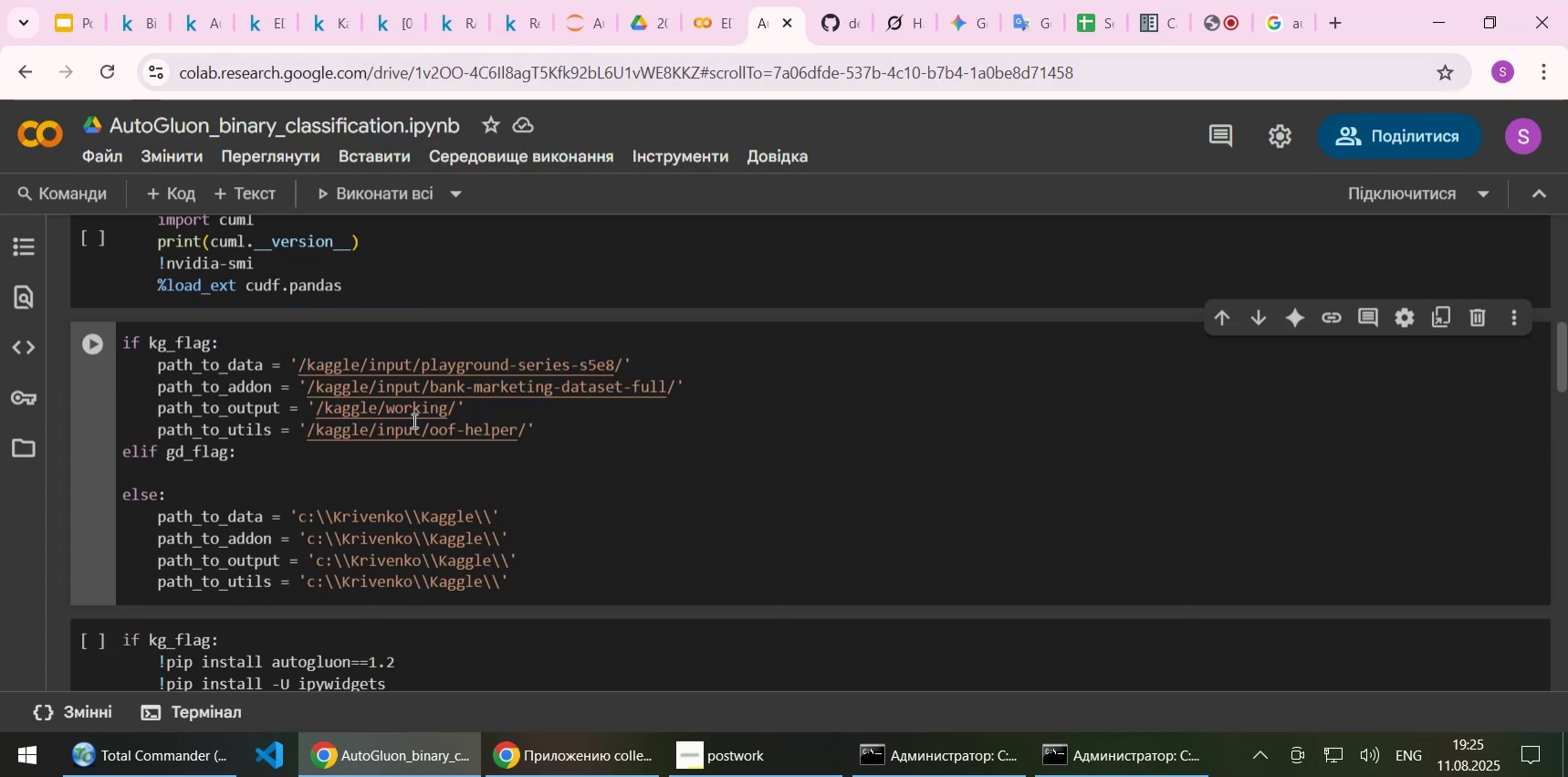 
key(Control+ControlLeft)
 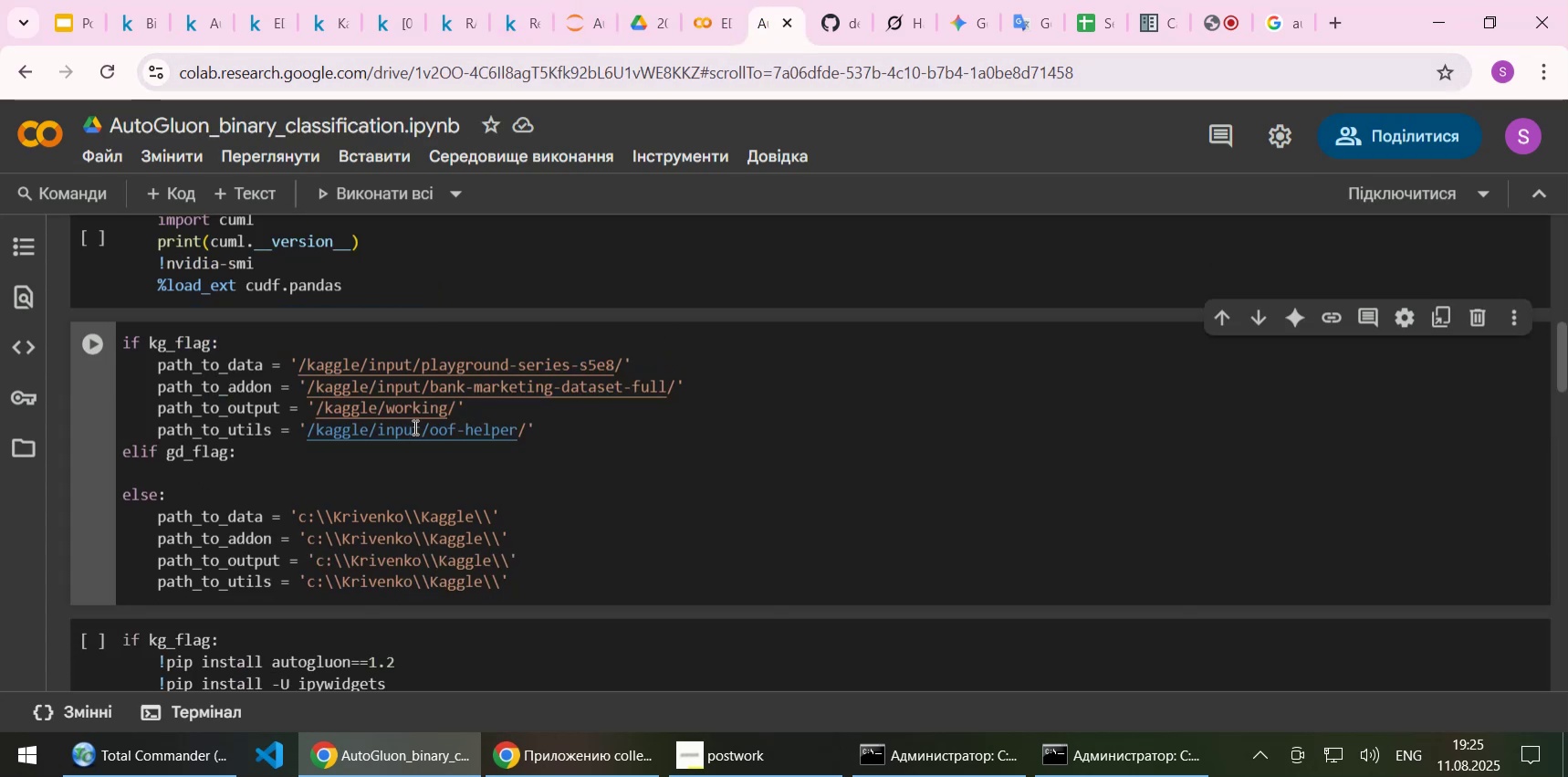 
key(Control+V)
 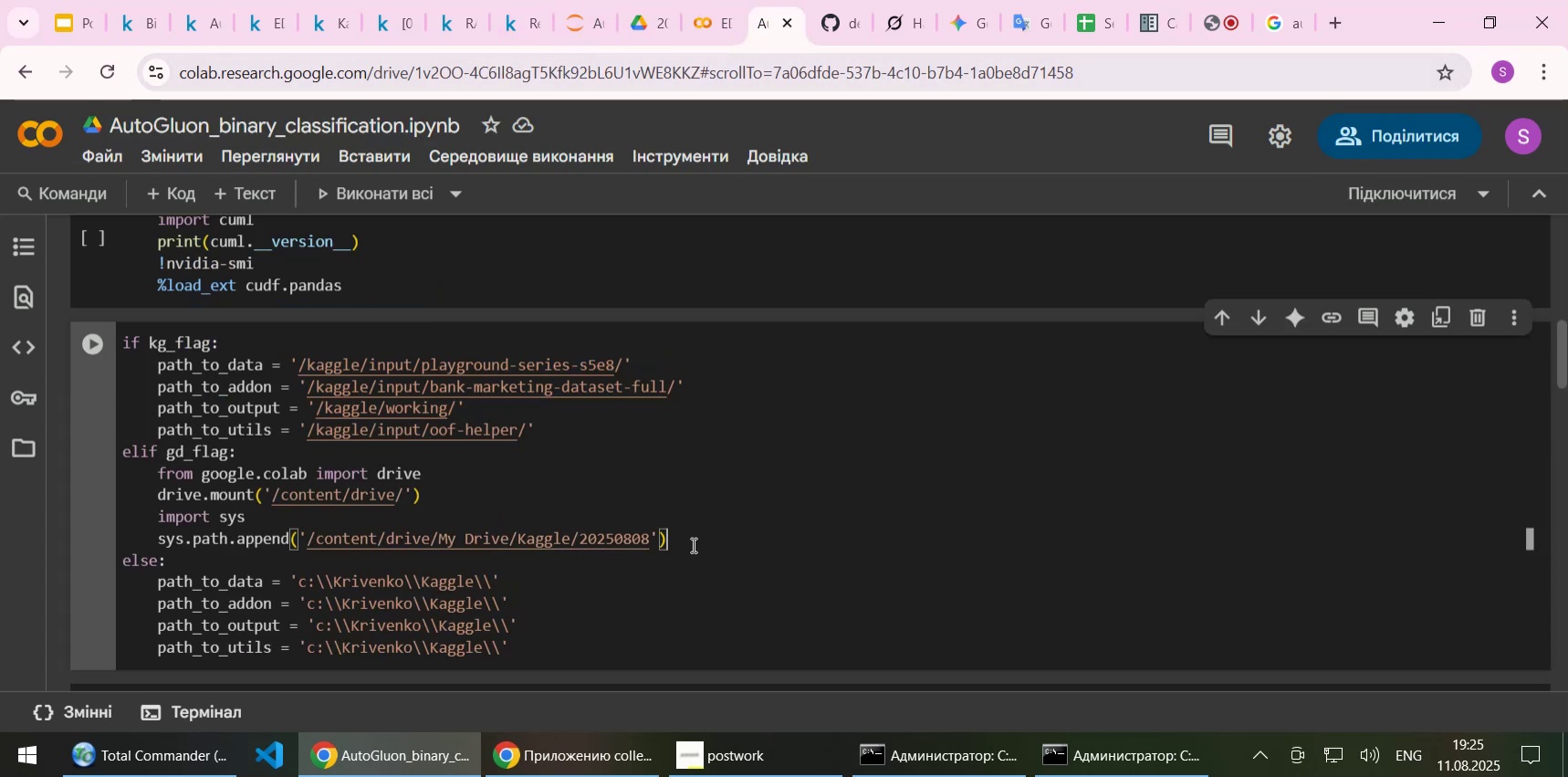 
left_click([695, 544])
 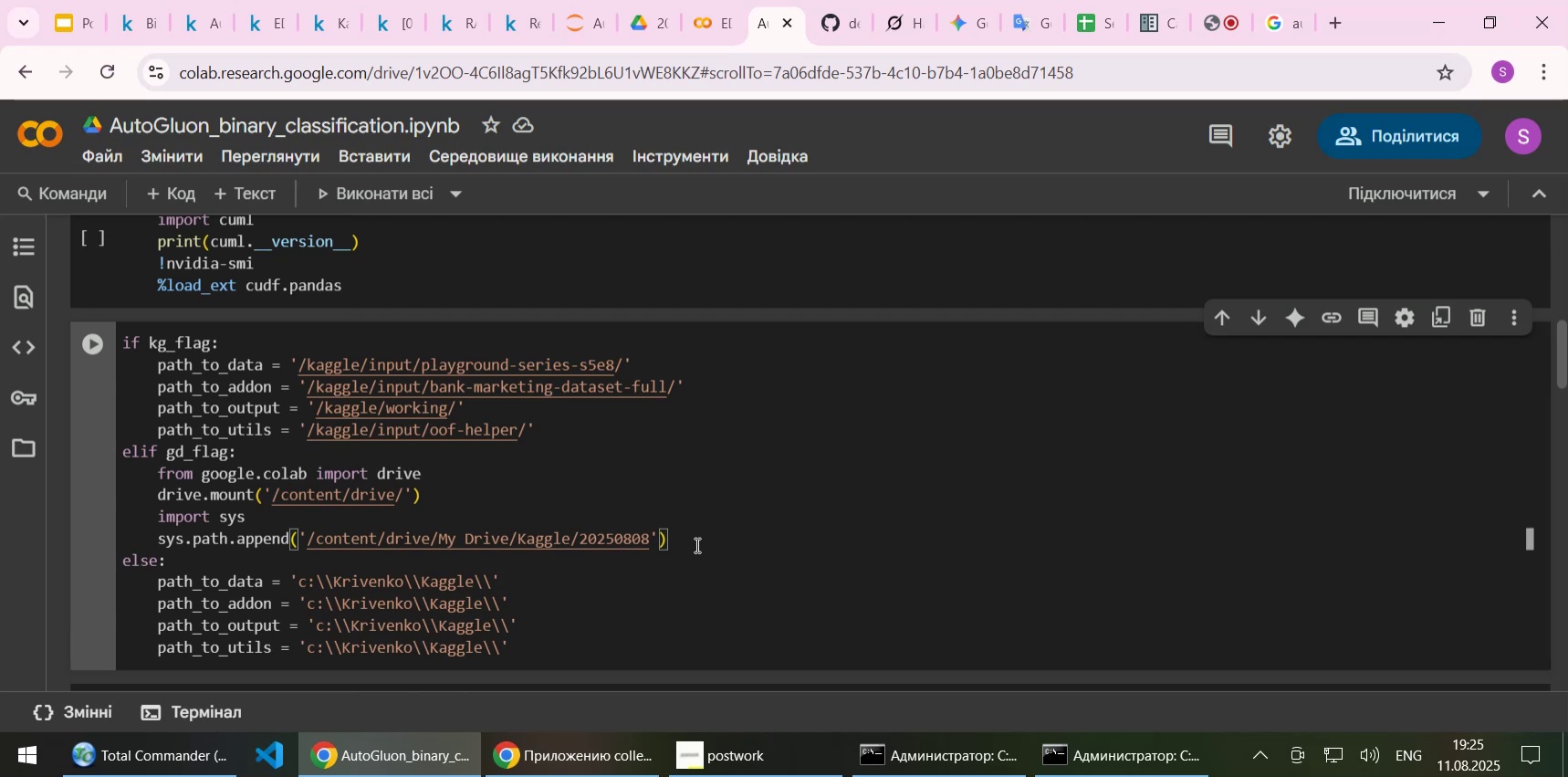 
key(NumpadEnter)
 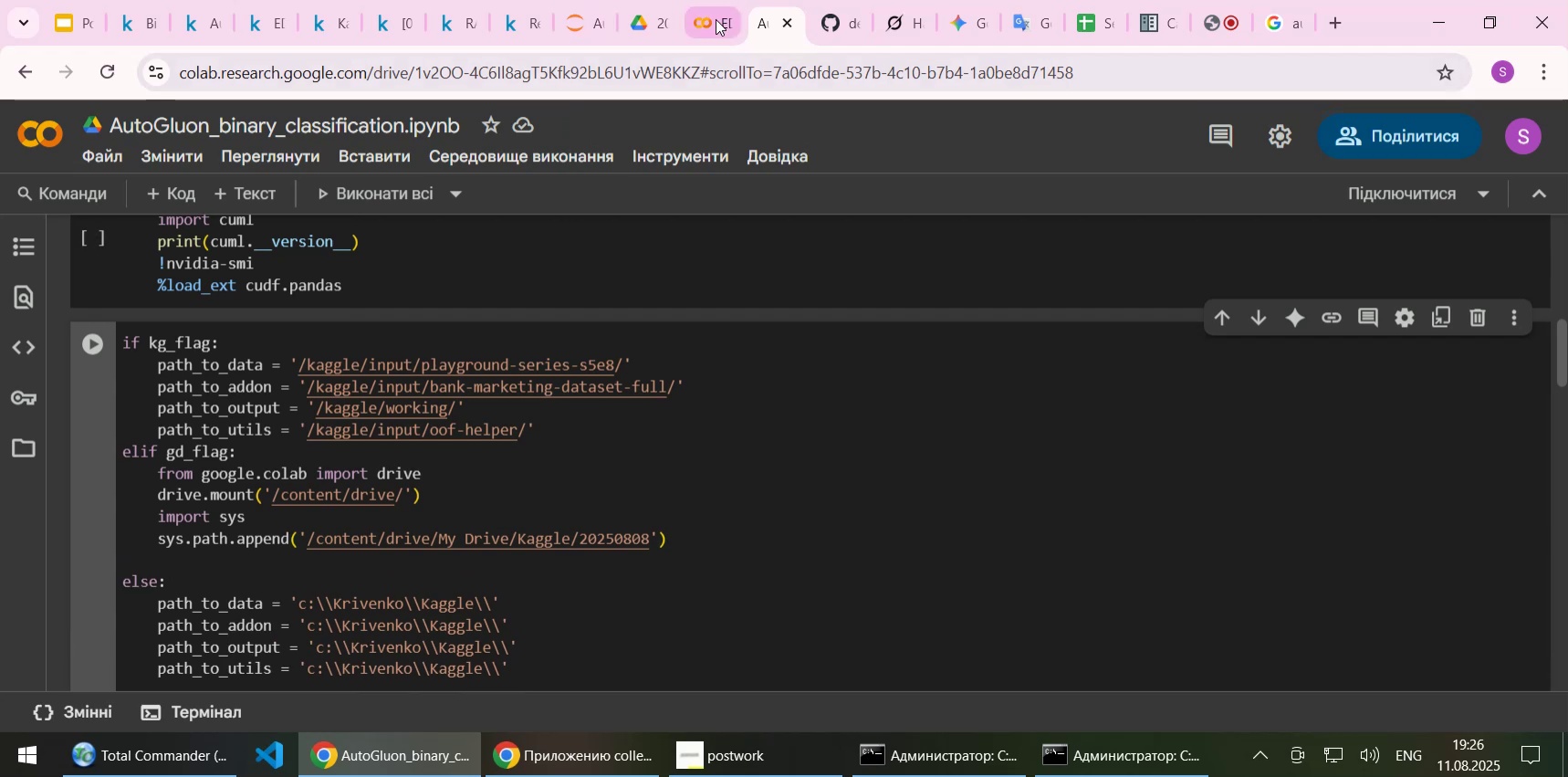 
left_click([711, 24])
 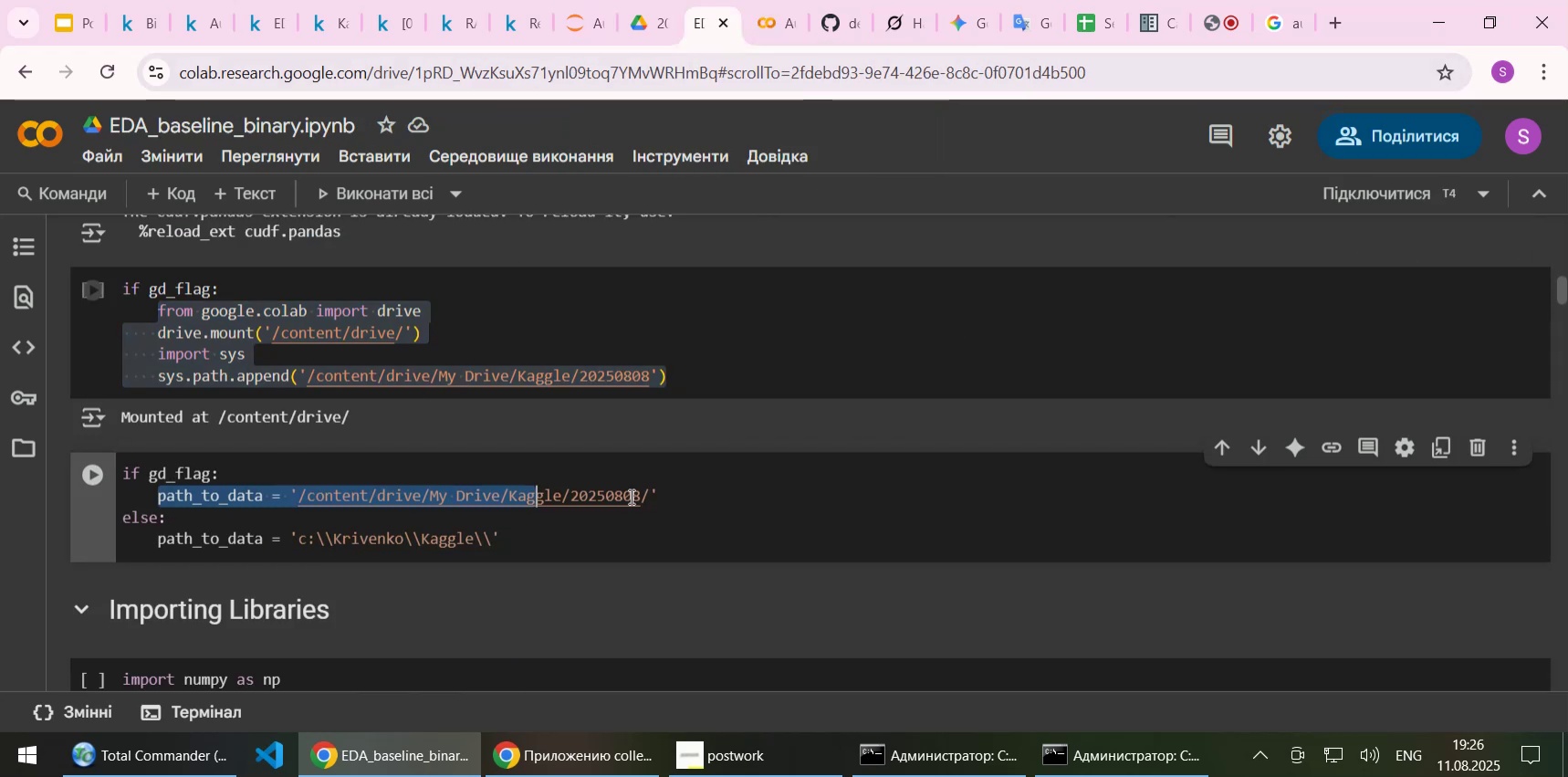 
key(Control+C)
 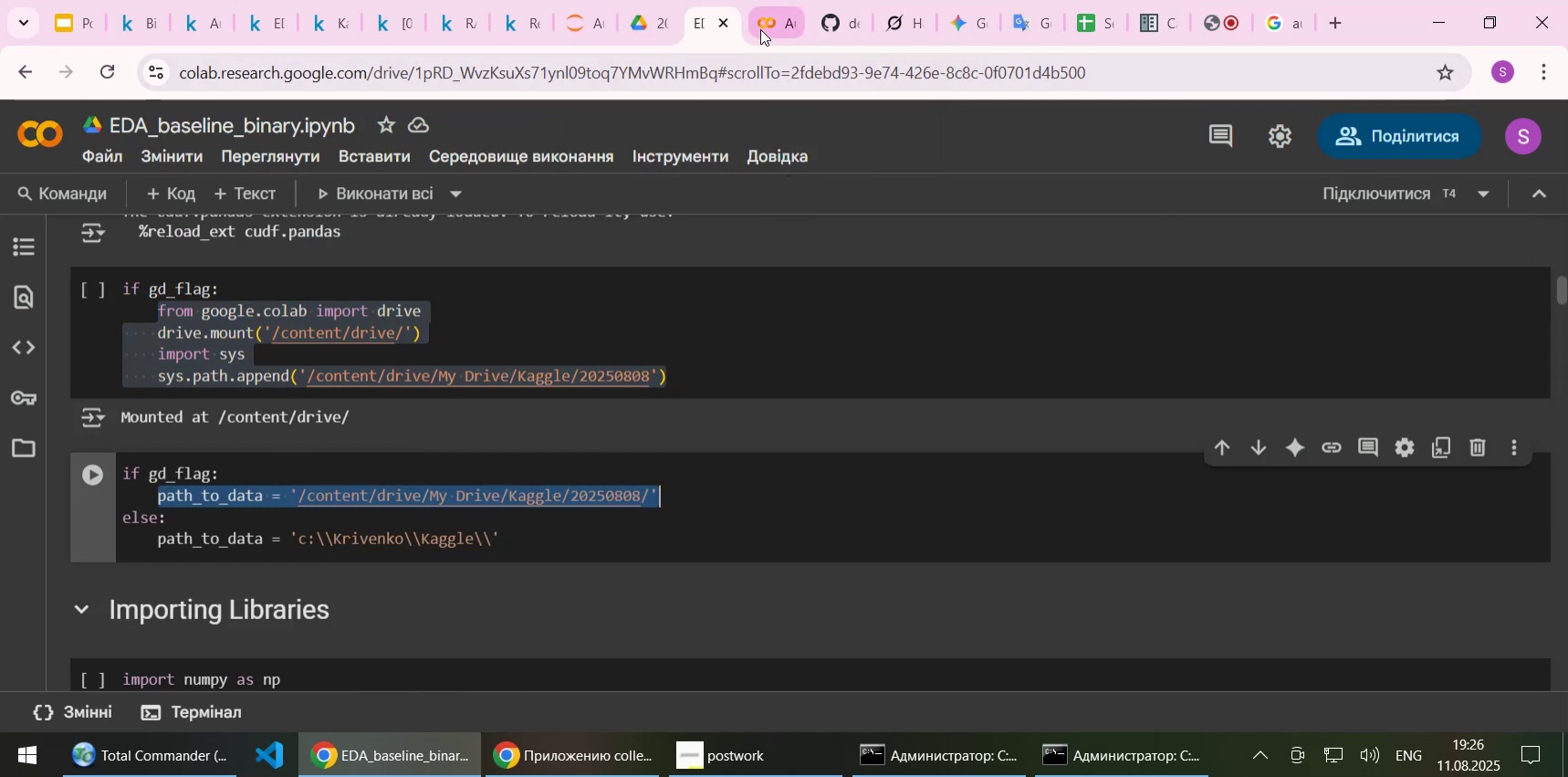 
left_click([760, 29])
 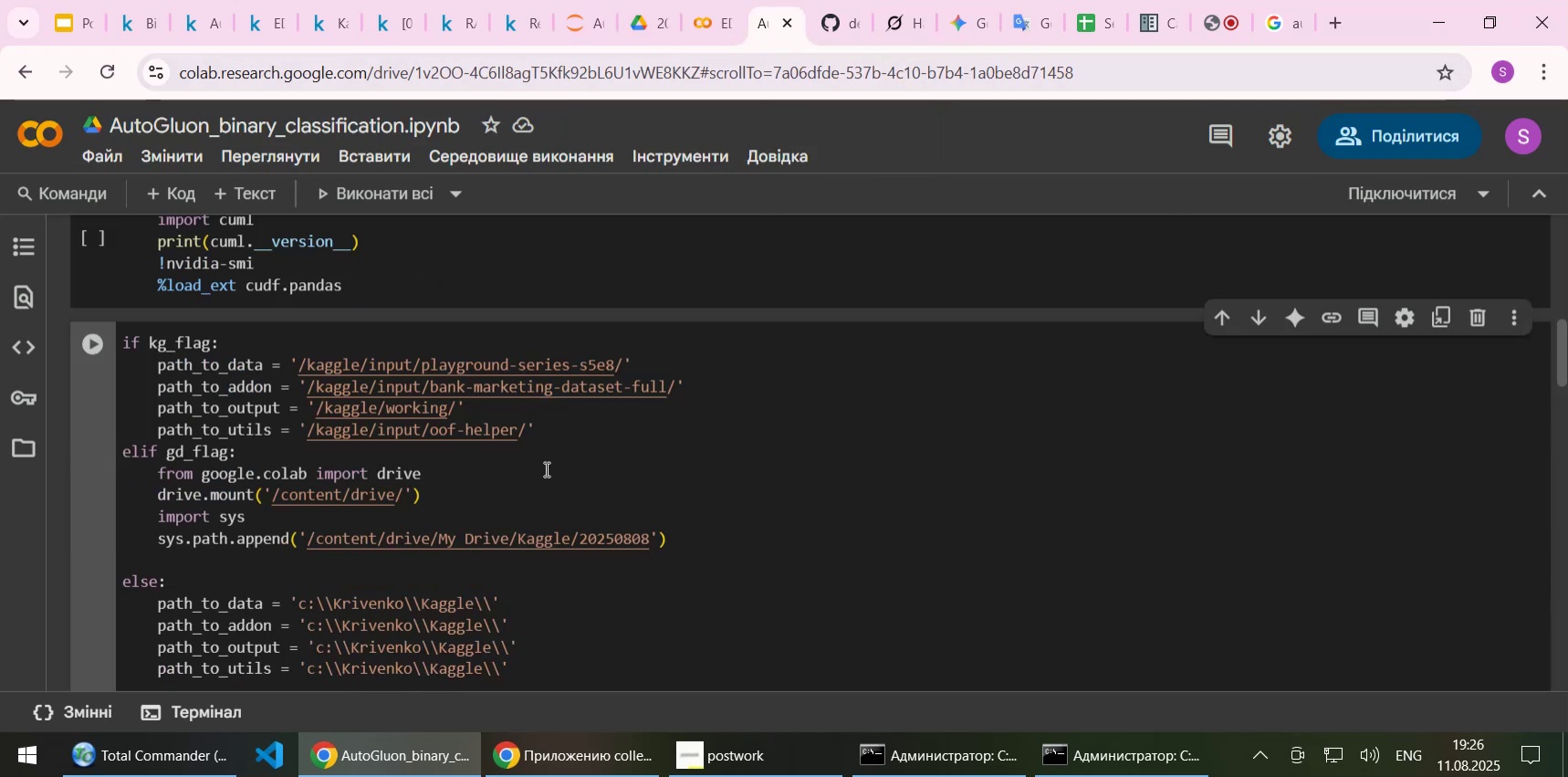 
key(Control+ControlLeft)
 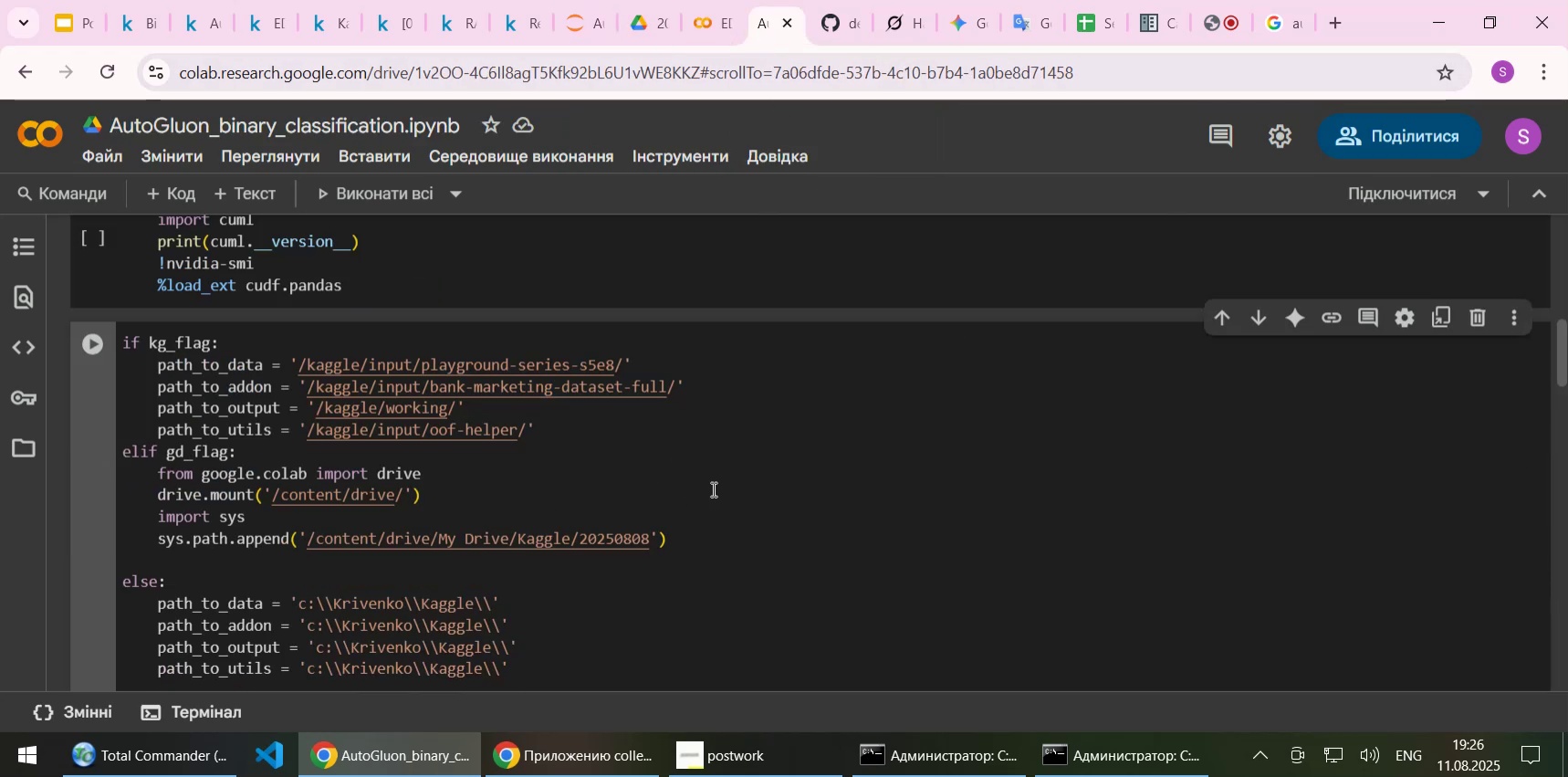 
key(Control+V)
 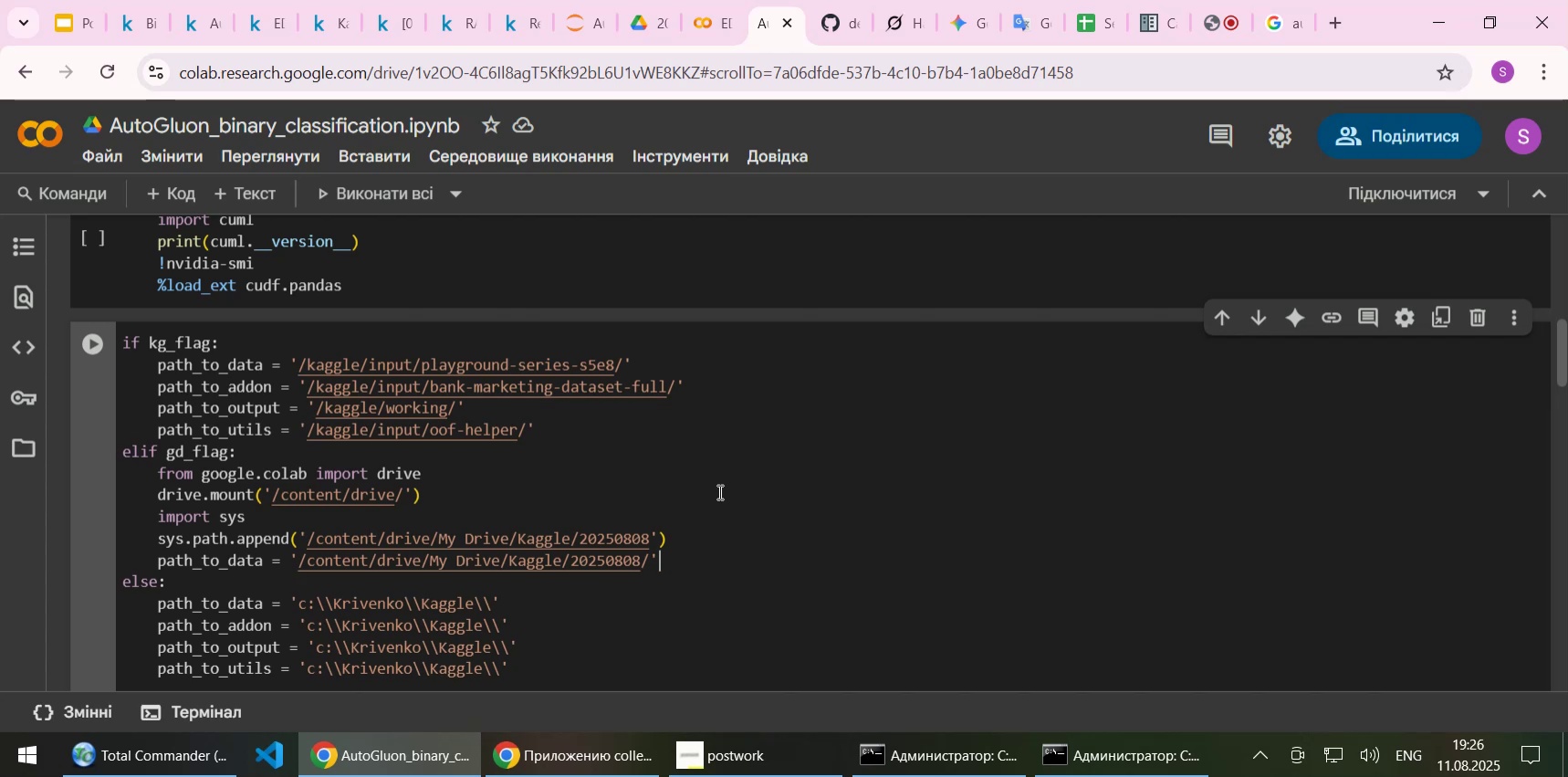 
scroll: coordinate [654, 505], scroll_direction: down, amount: 1.0
 